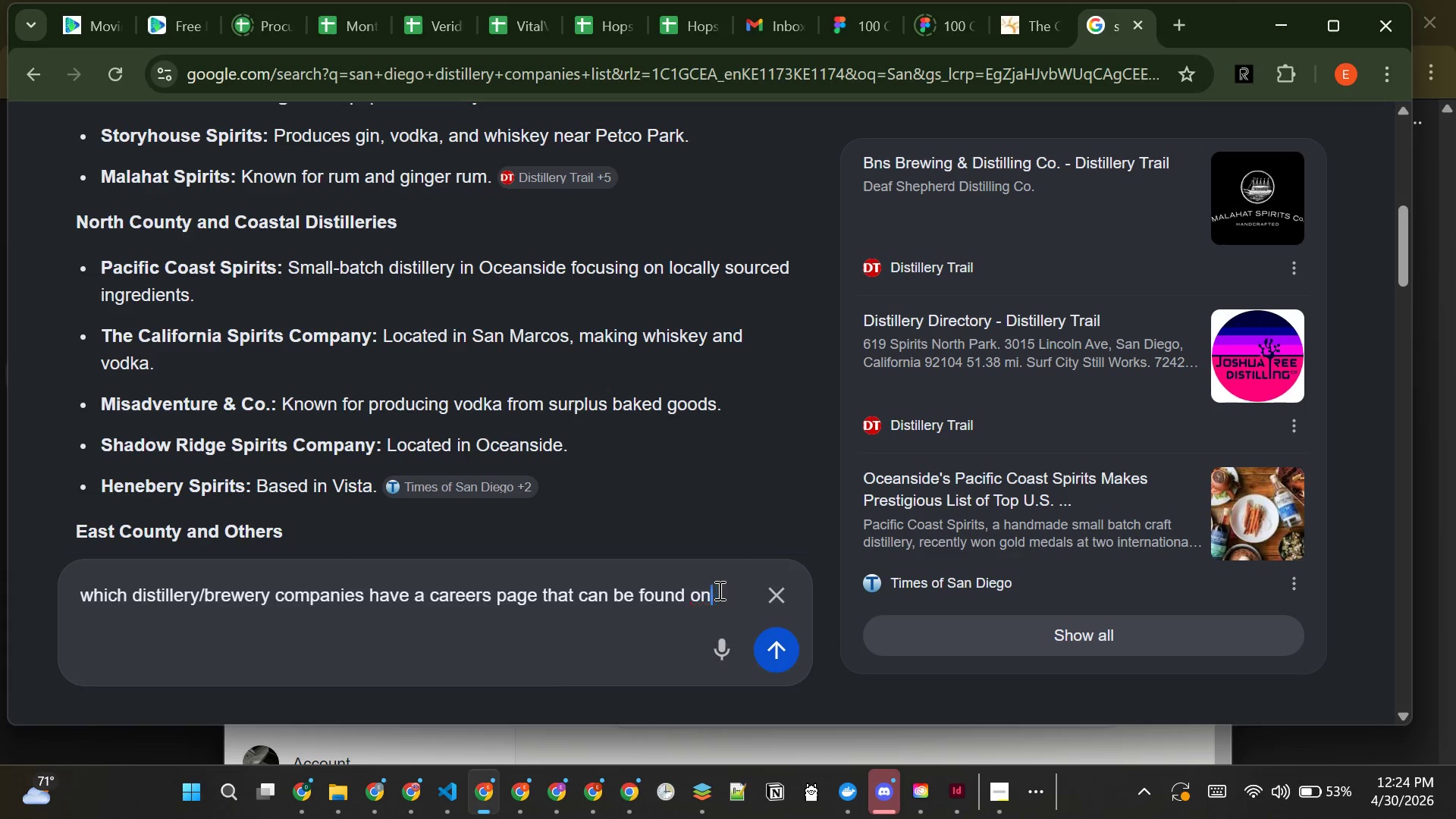 
key(Backspace)
type(line)
 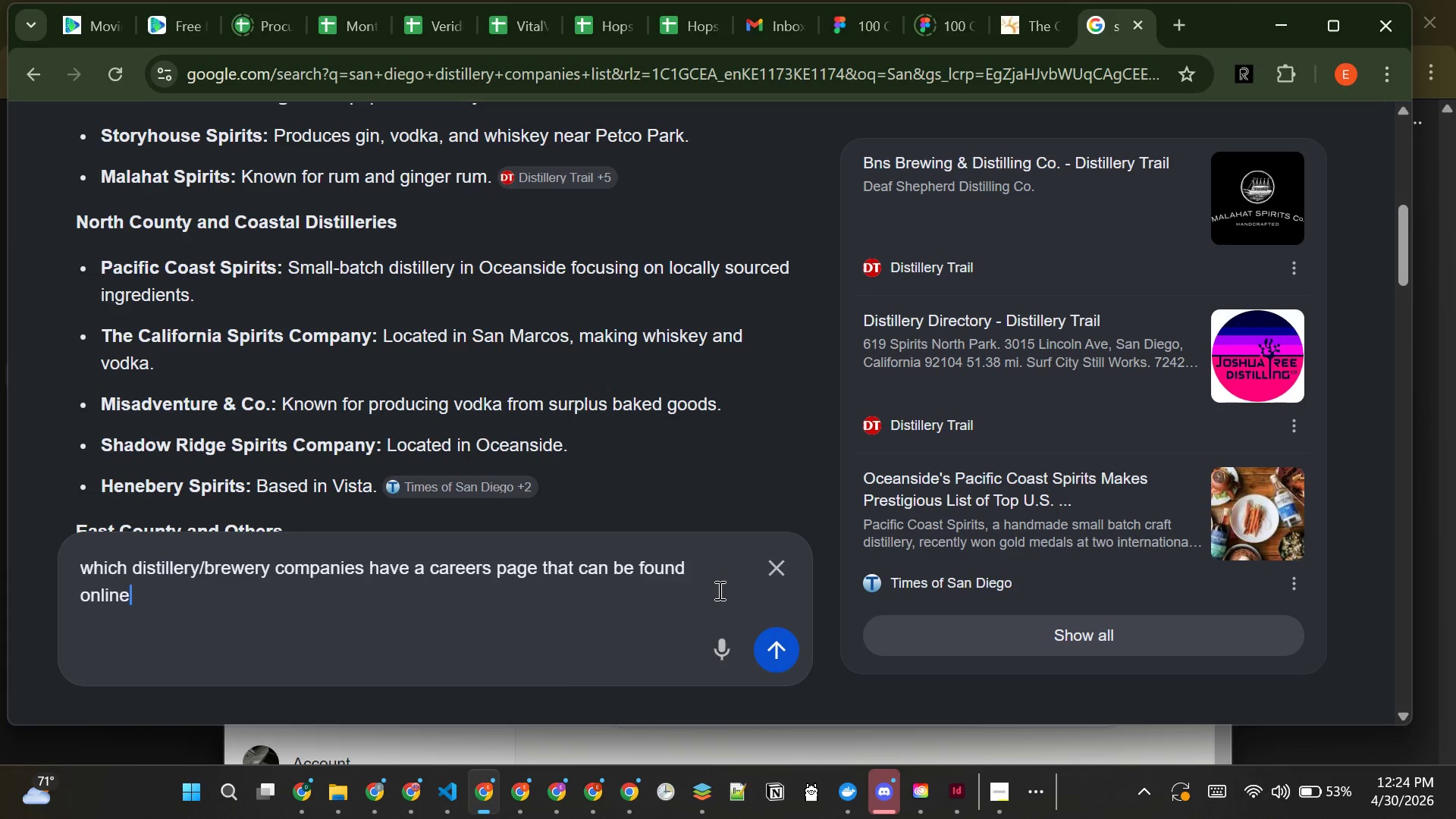 
key(Enter)
 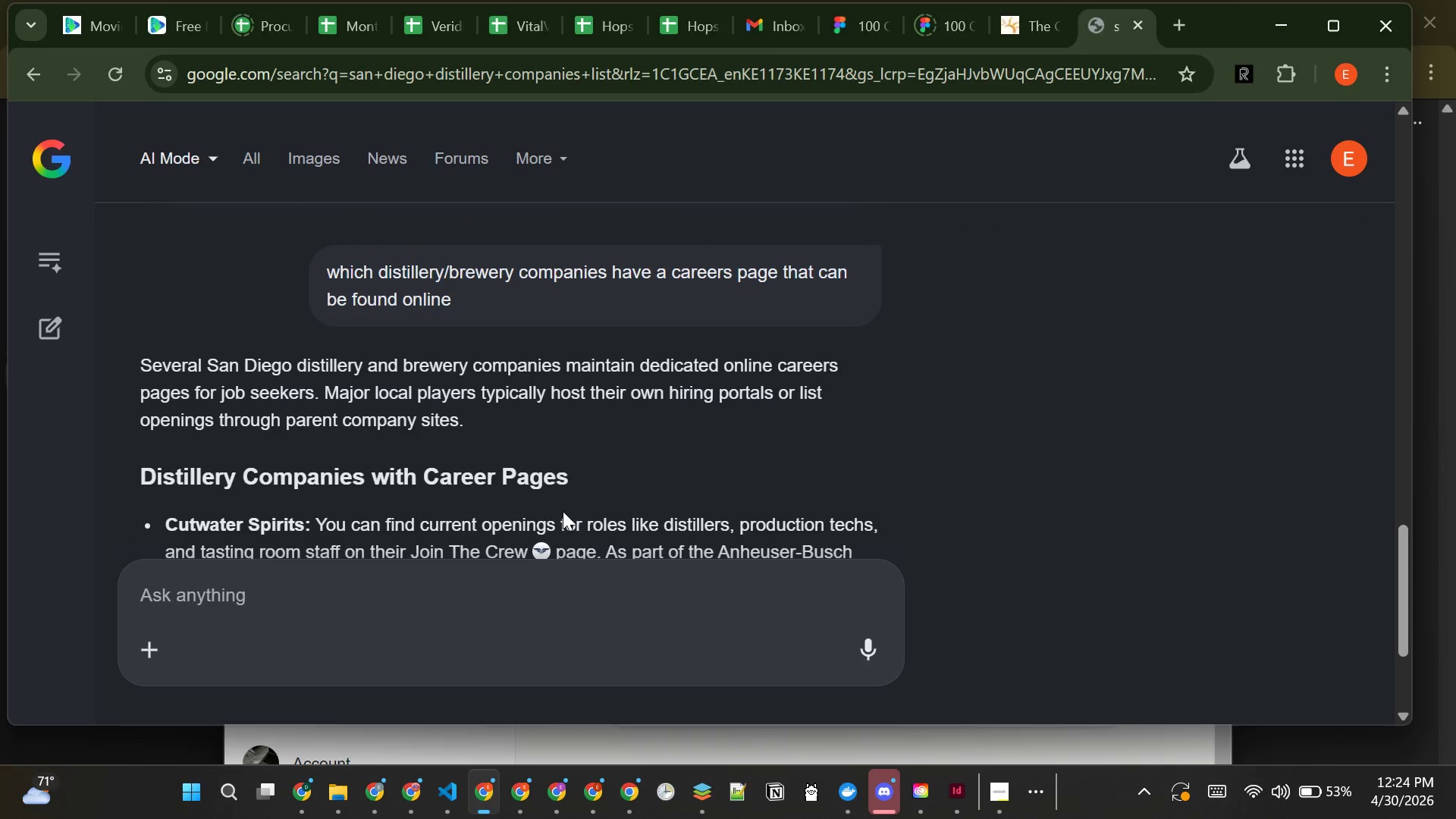 
wait(12.84)
 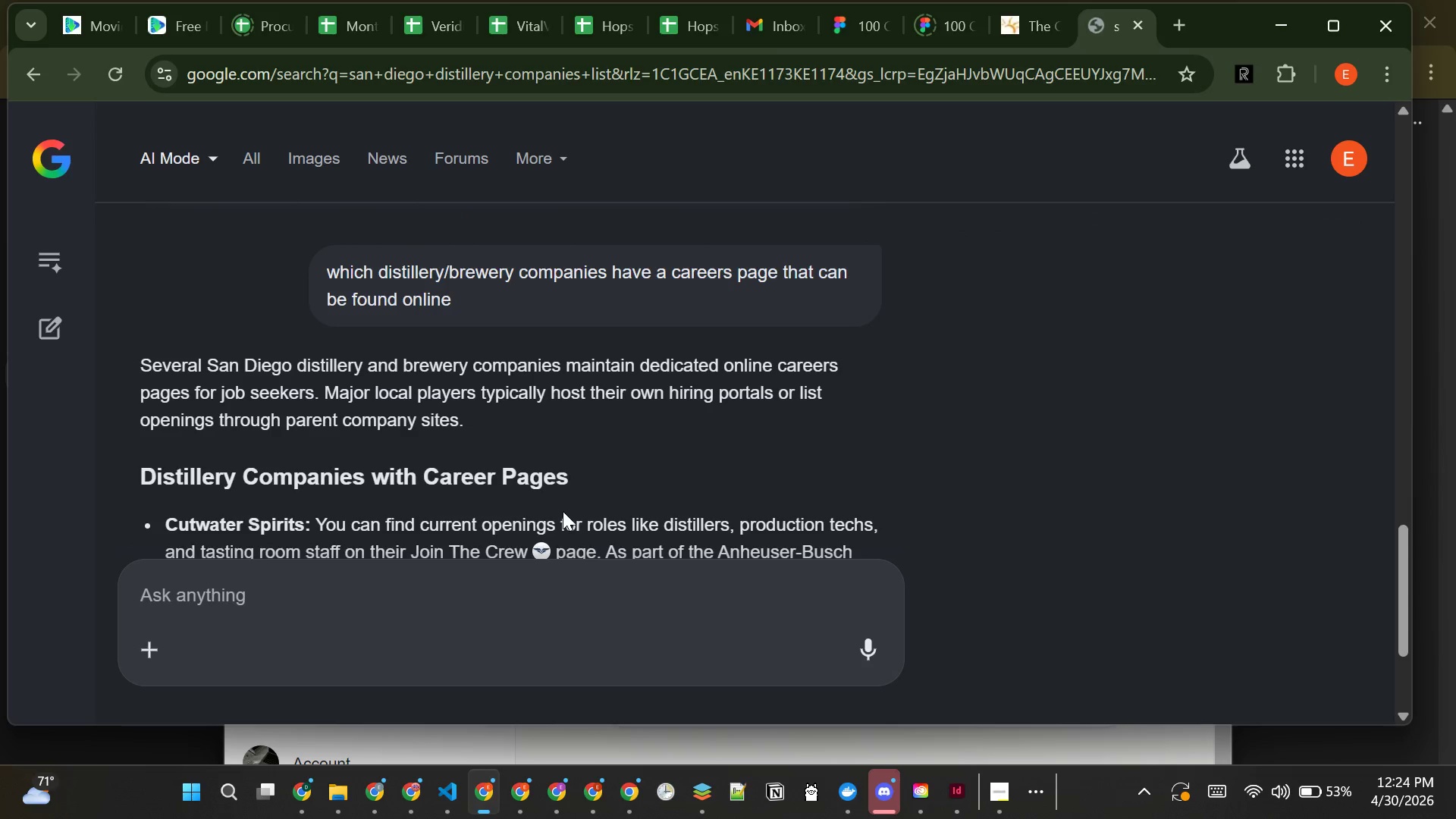 
left_click([282, 180])
 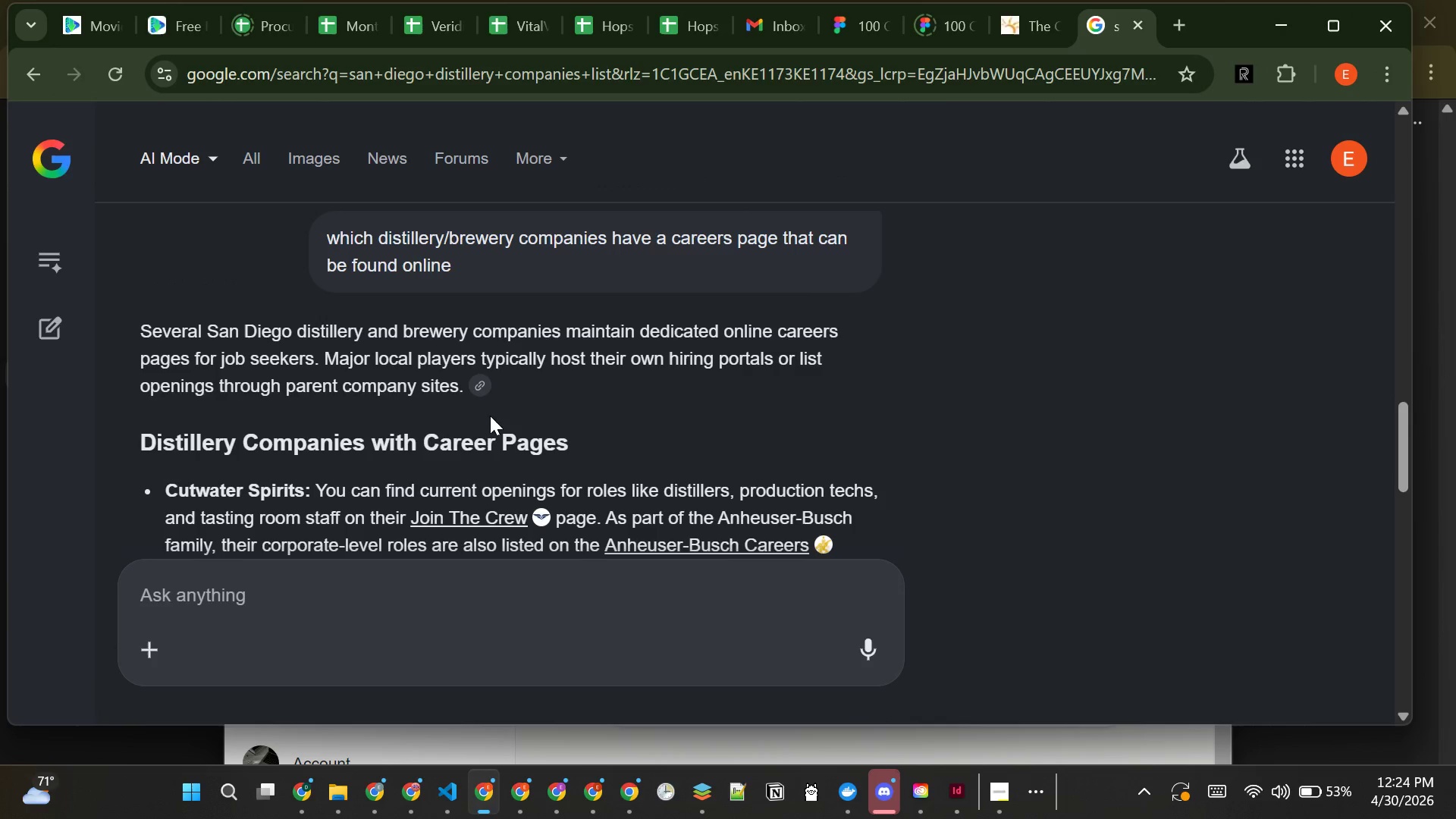 
mouse_move([400, 472])
 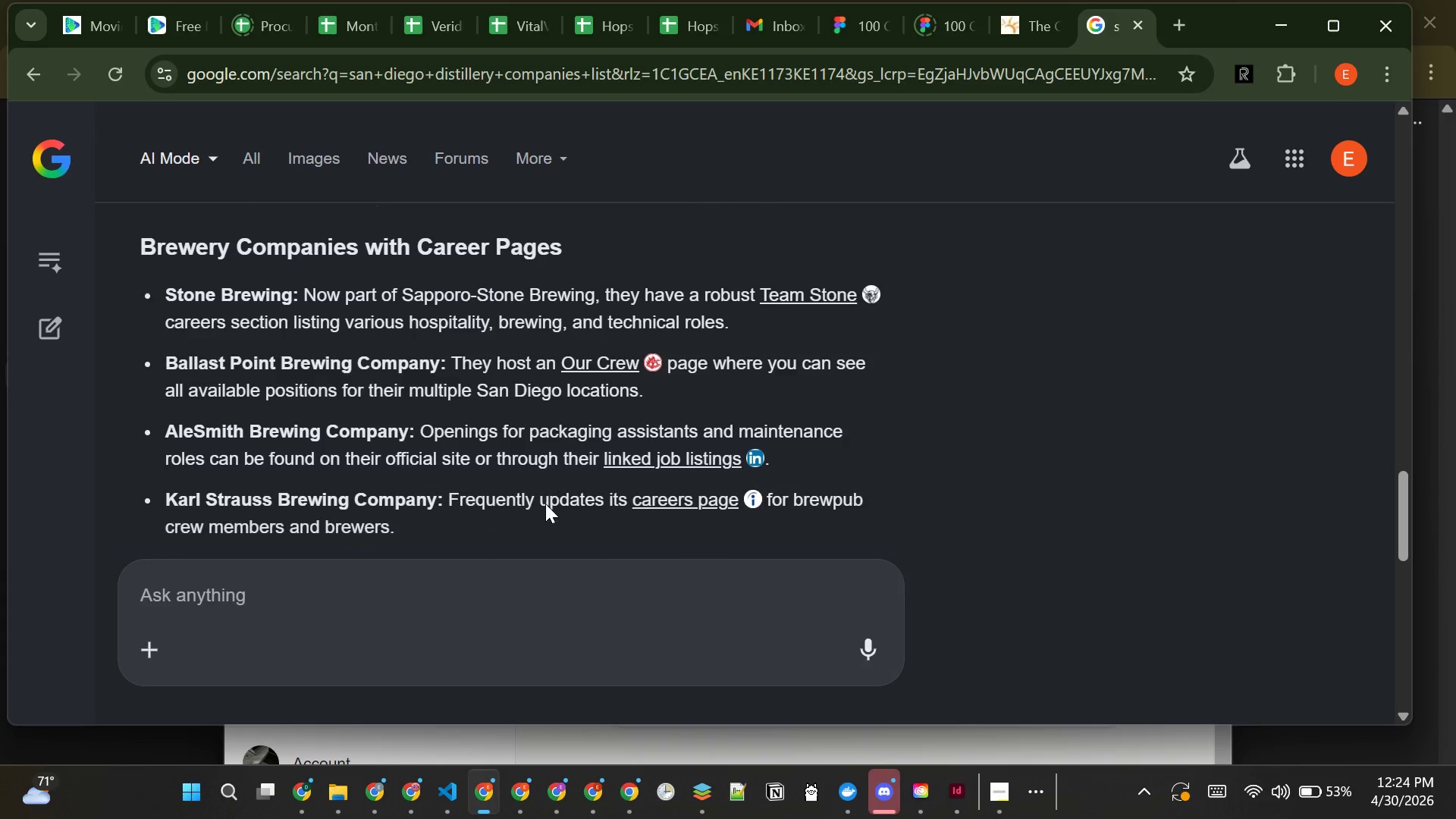 
wait(15.72)
 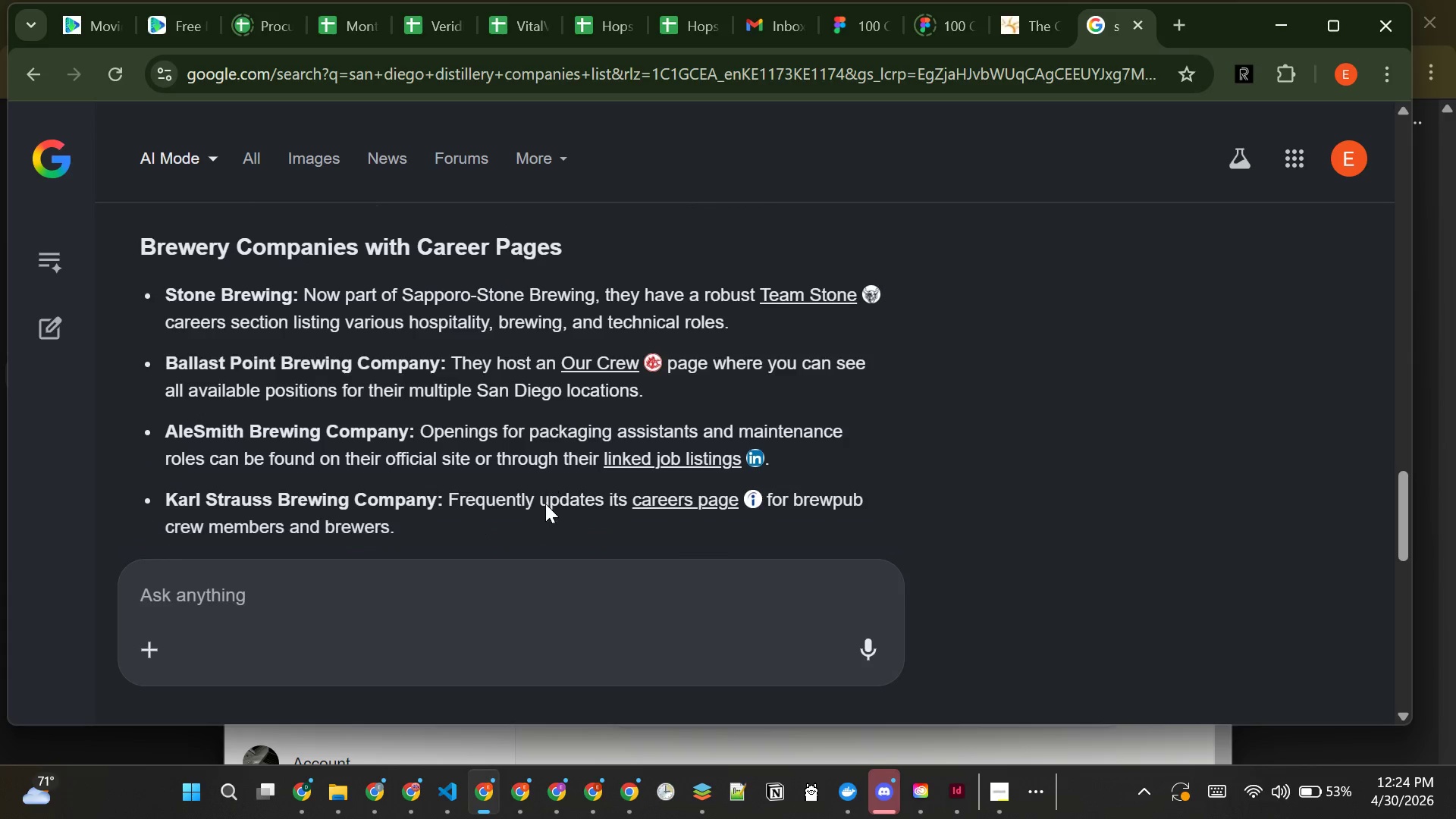 
mouse_move([510, 344])
 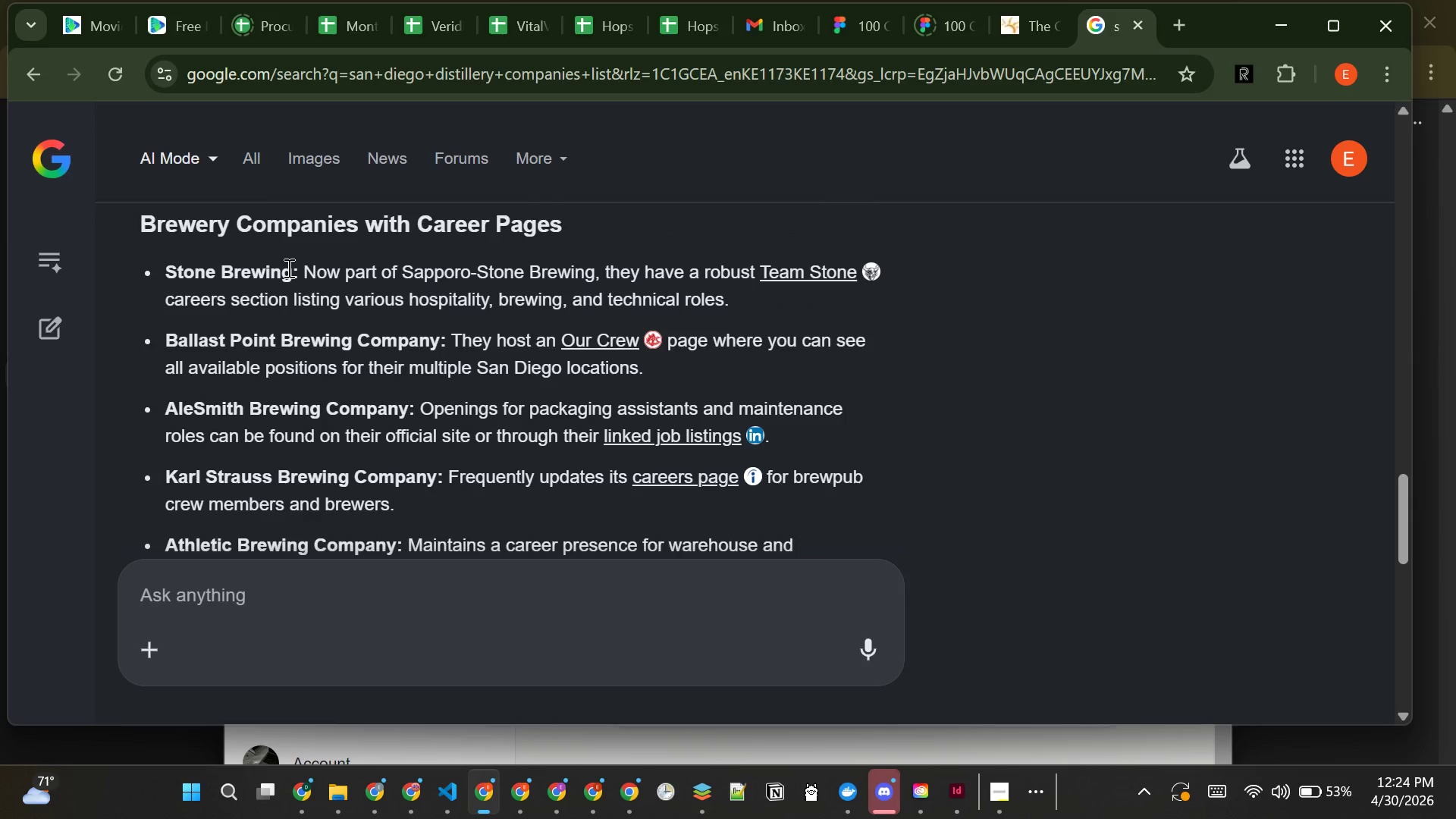 
wait(5.83)
 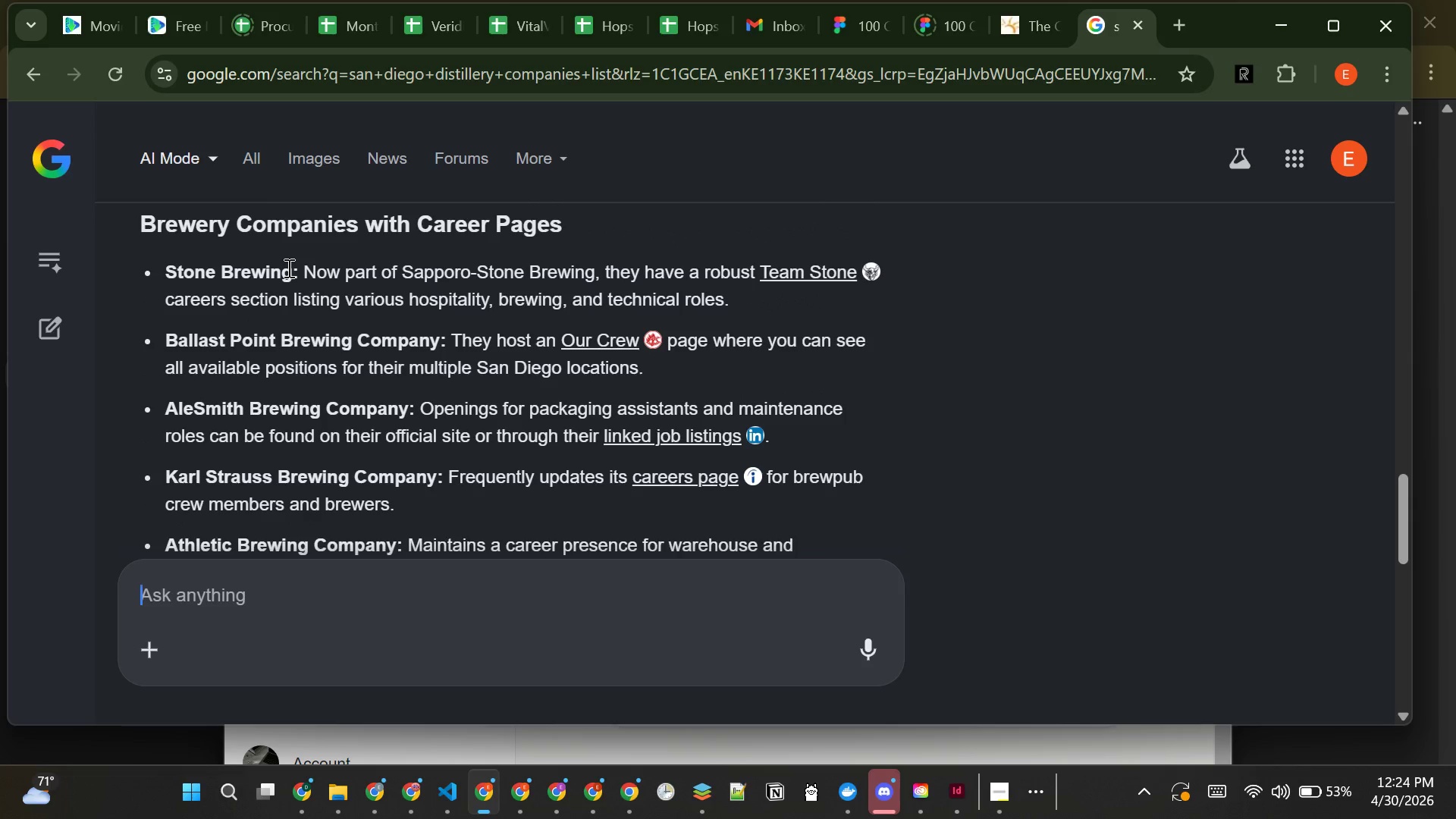 
left_click_drag(start_coordinate=[291, 272], to_coordinate=[165, 274])
 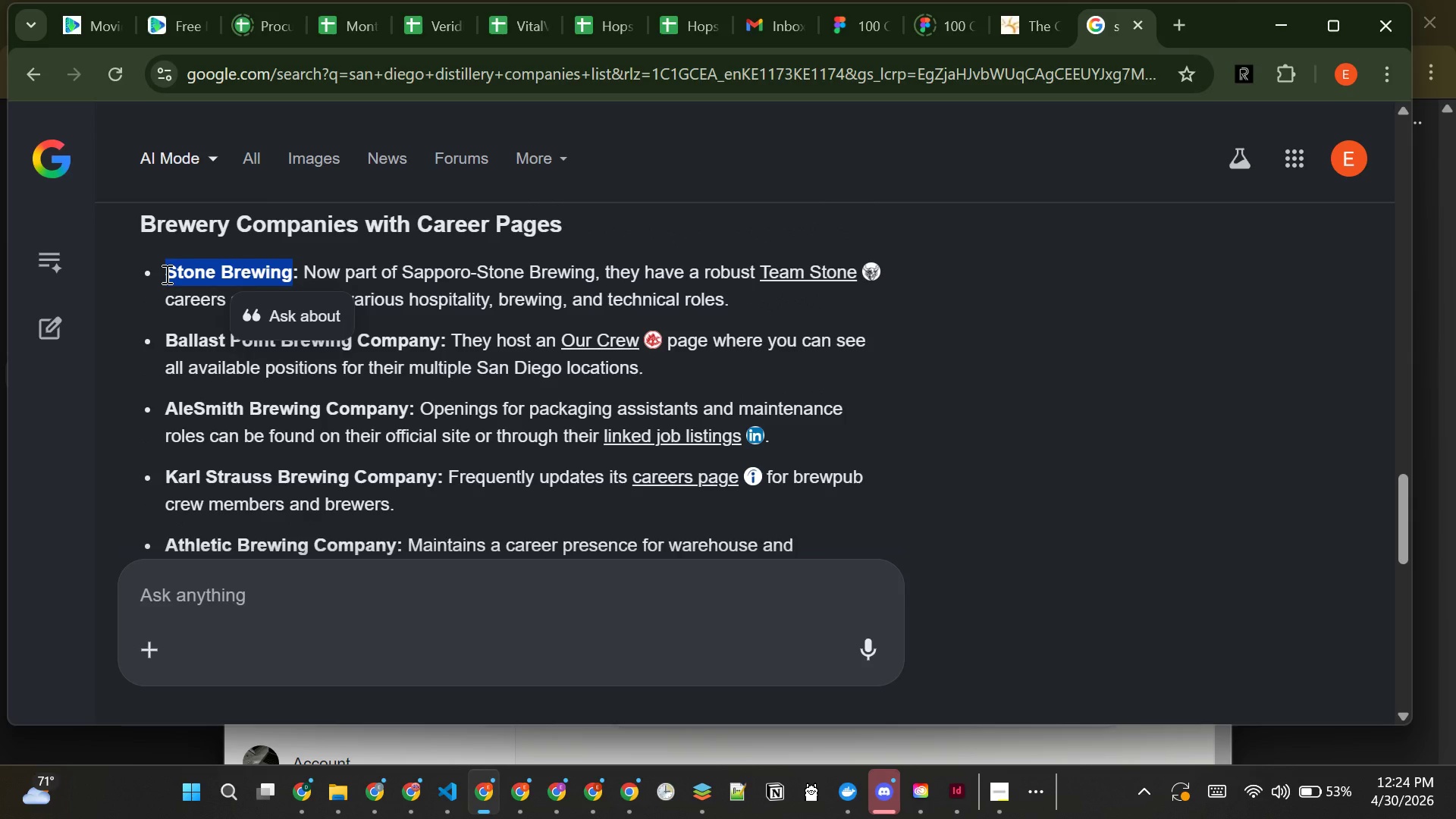 
key(Control+C)
 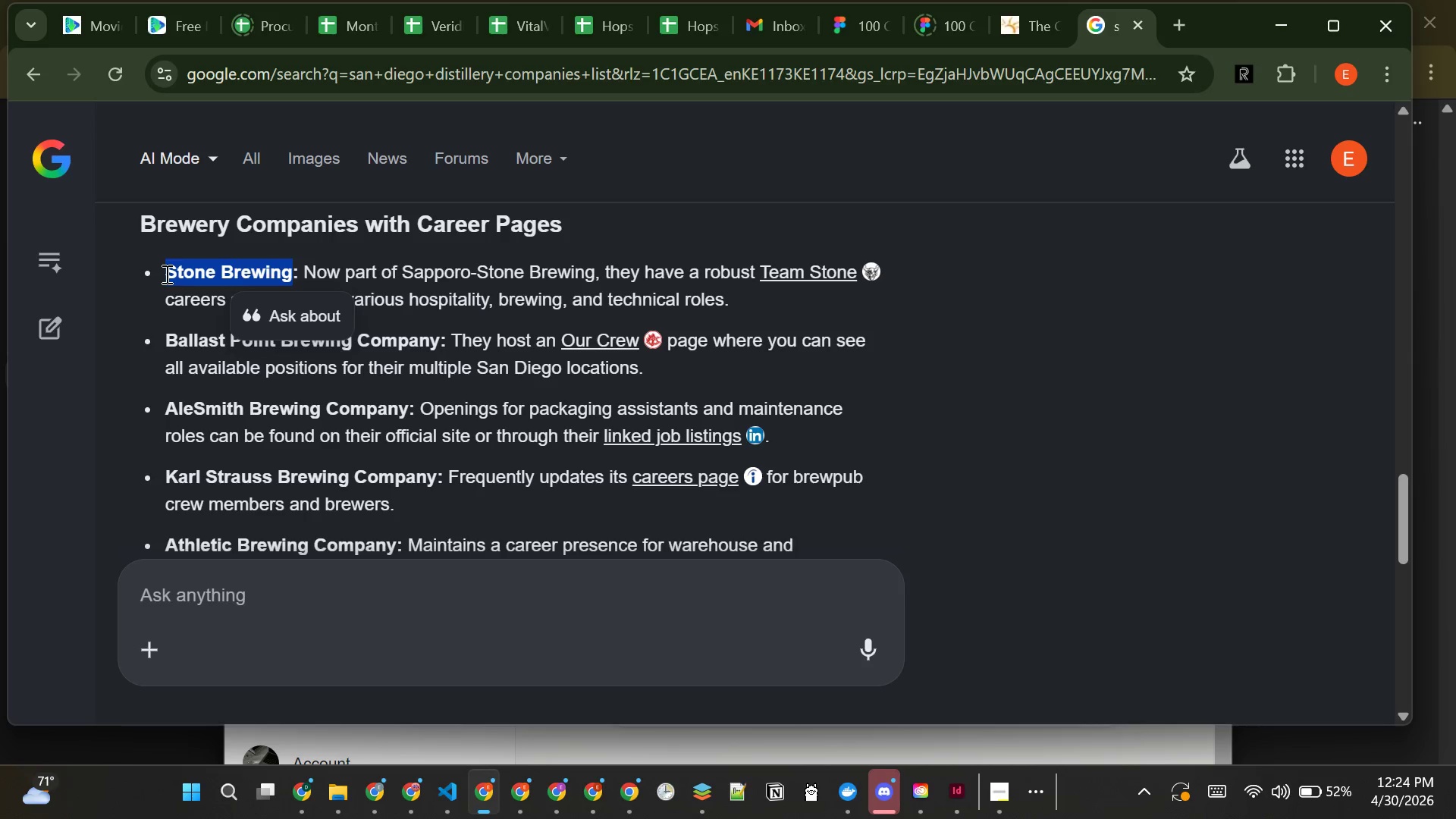 
key(Control+C)
 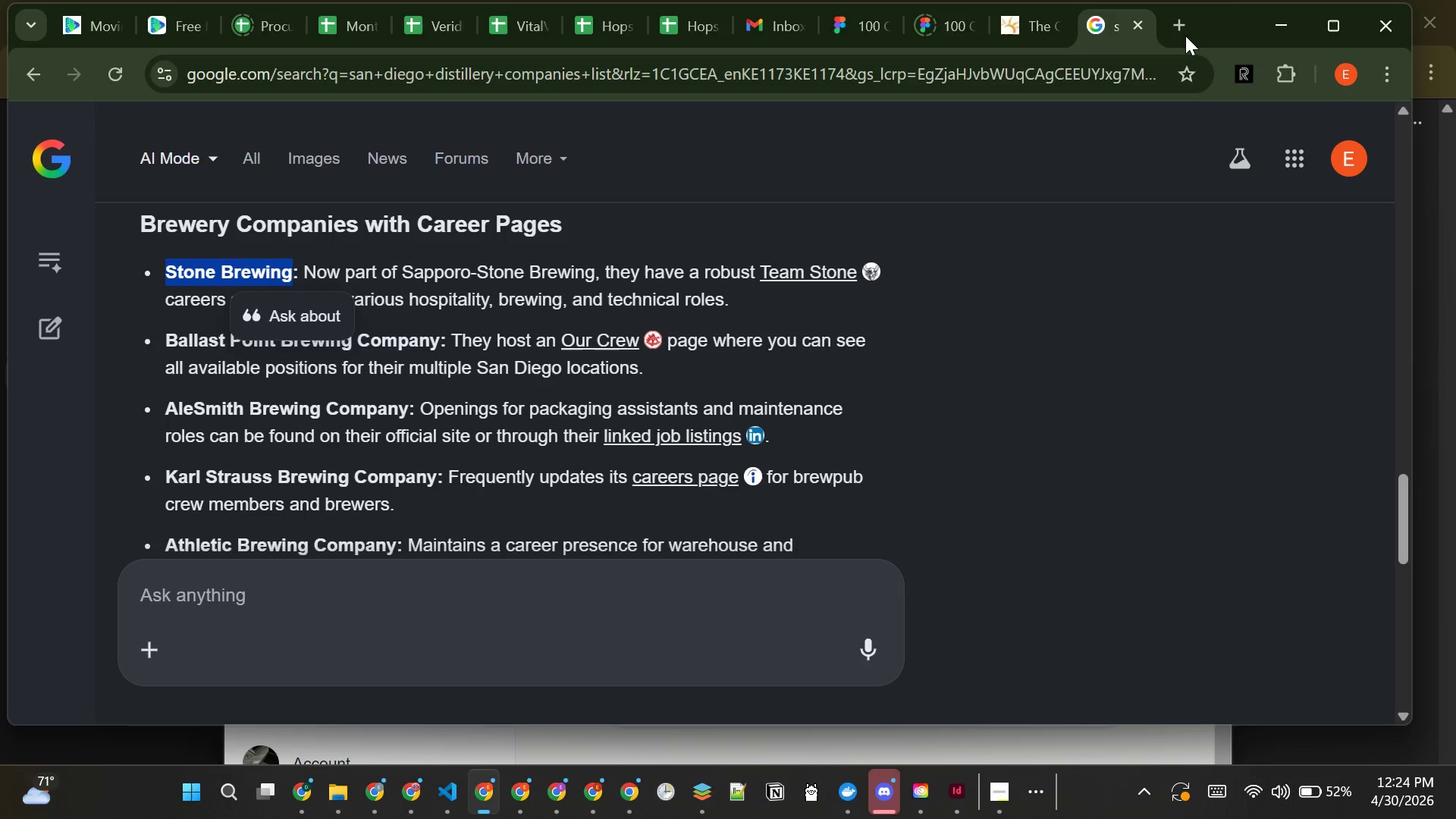 
left_click([1177, 34])
 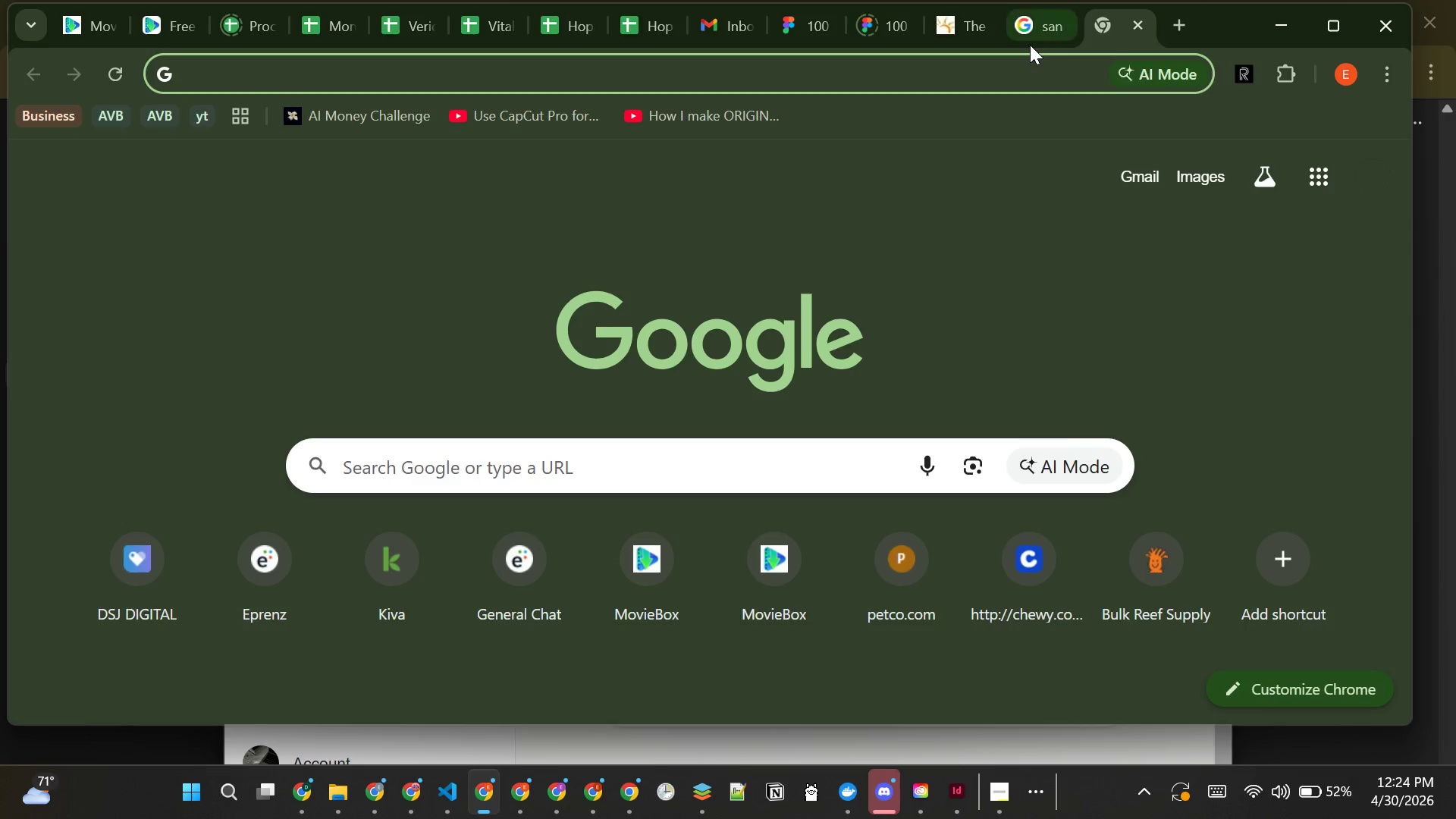 
left_click([1028, 28])
 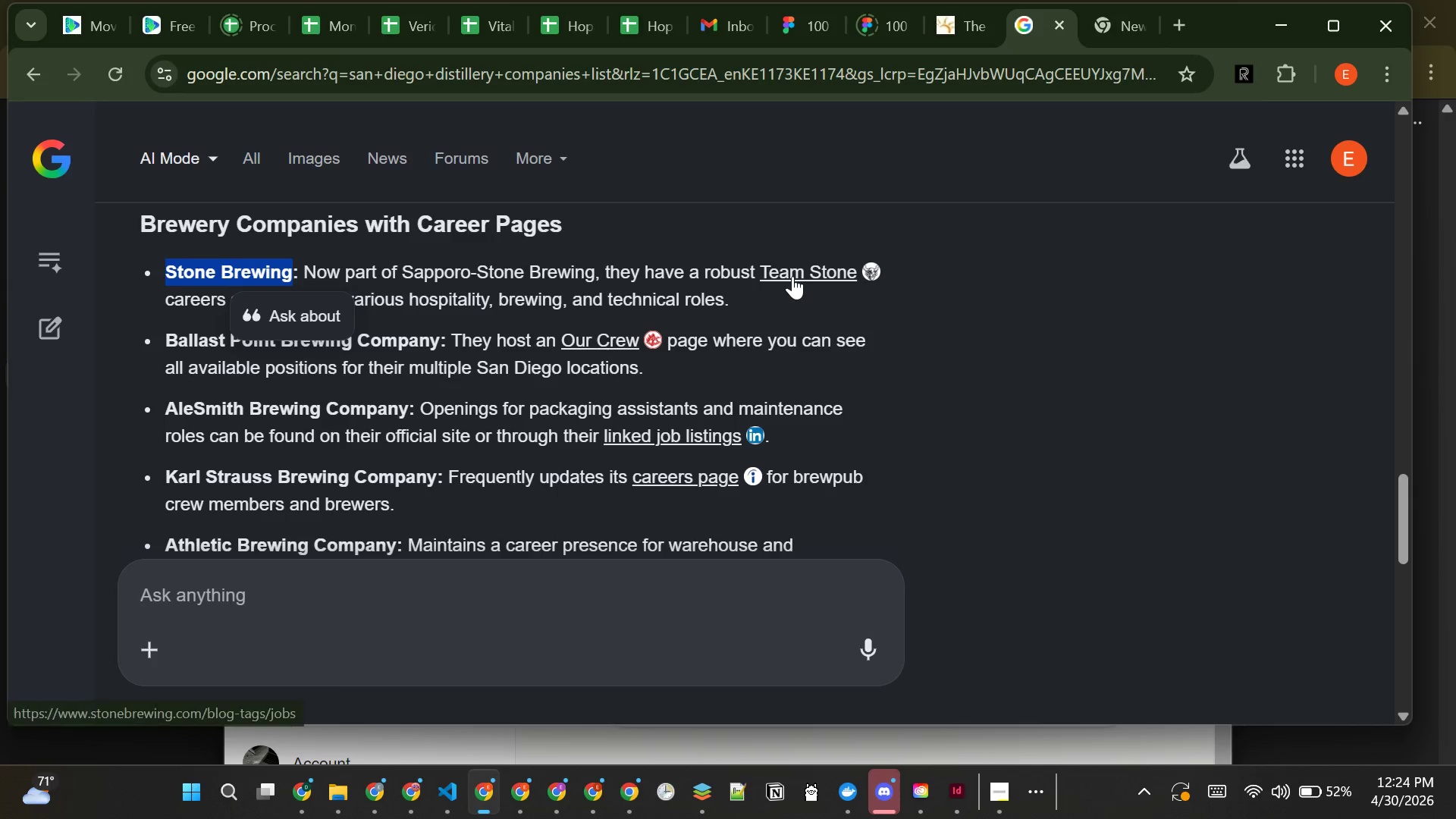 
left_click([794, 274])
 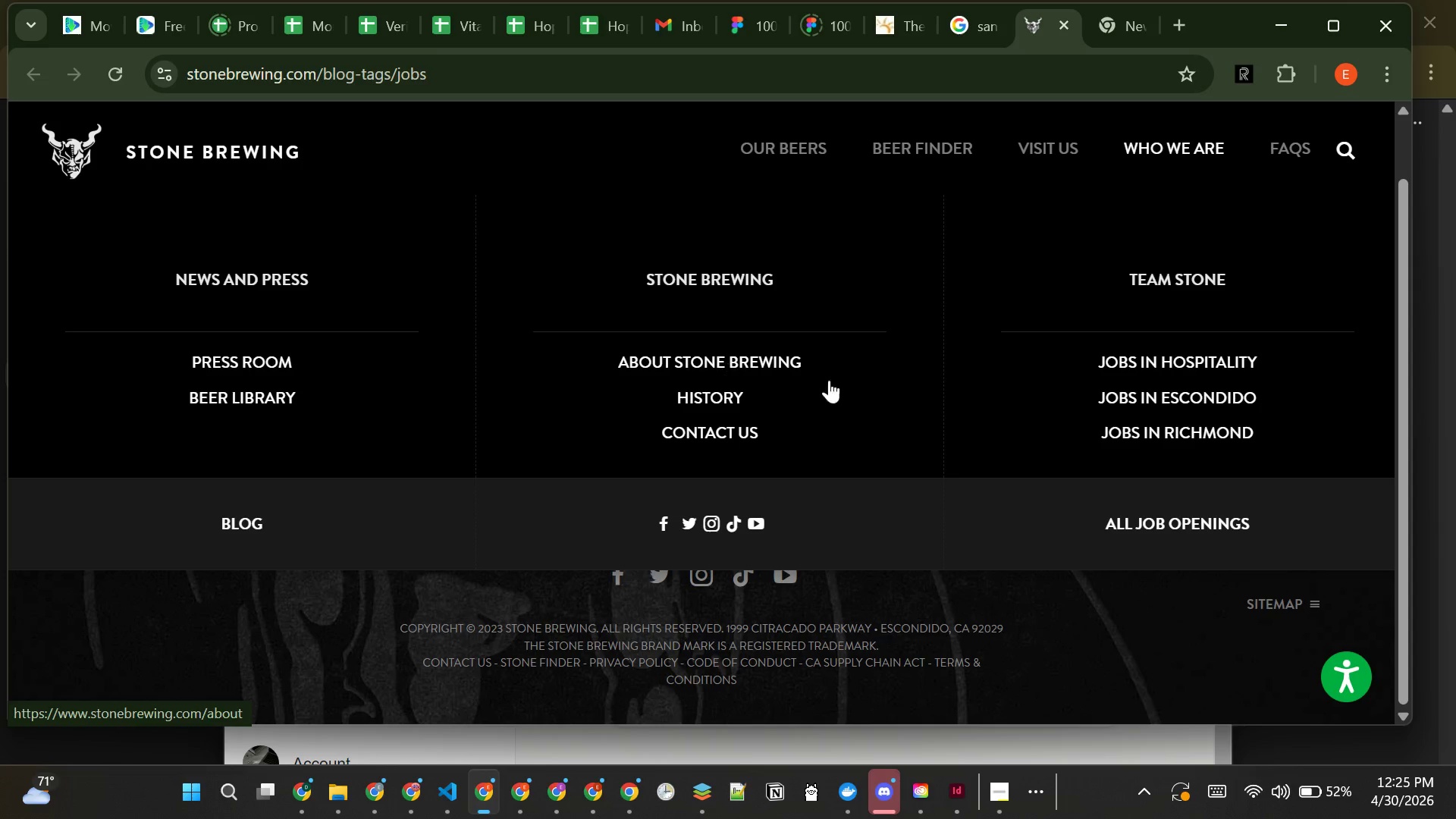 
wait(35.89)
 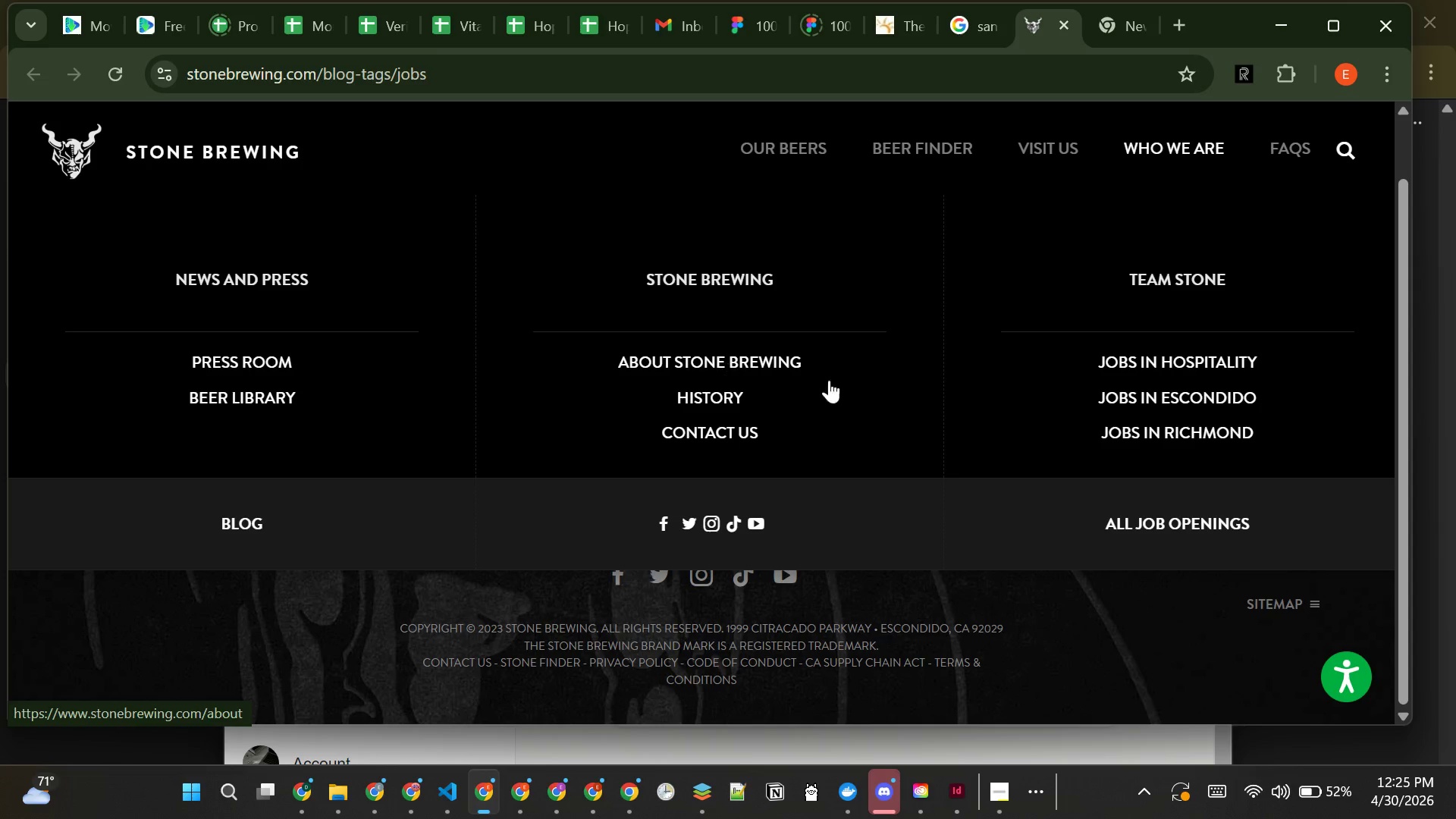 
left_click([1179, 366])
 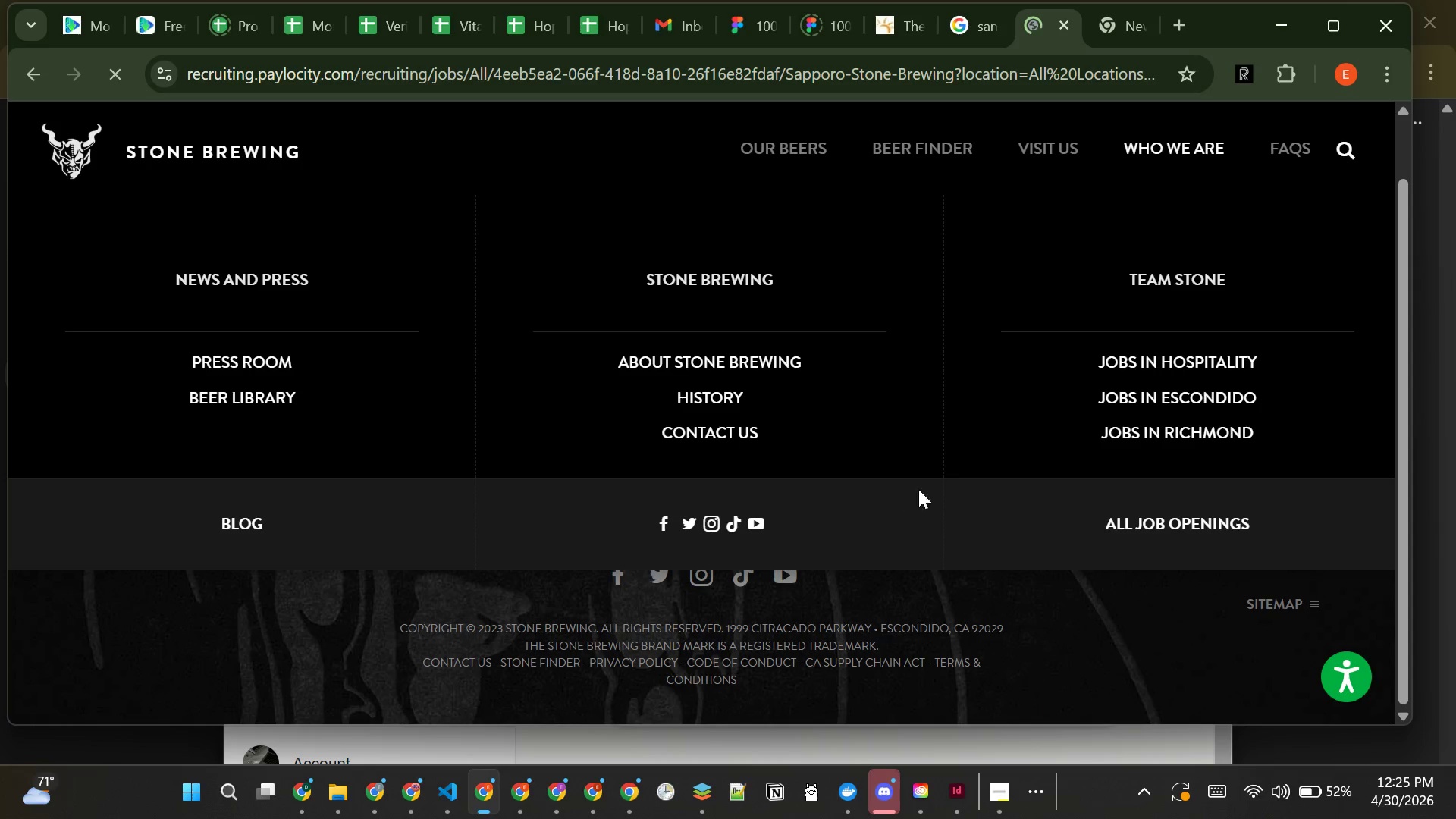 
wait(8.53)
 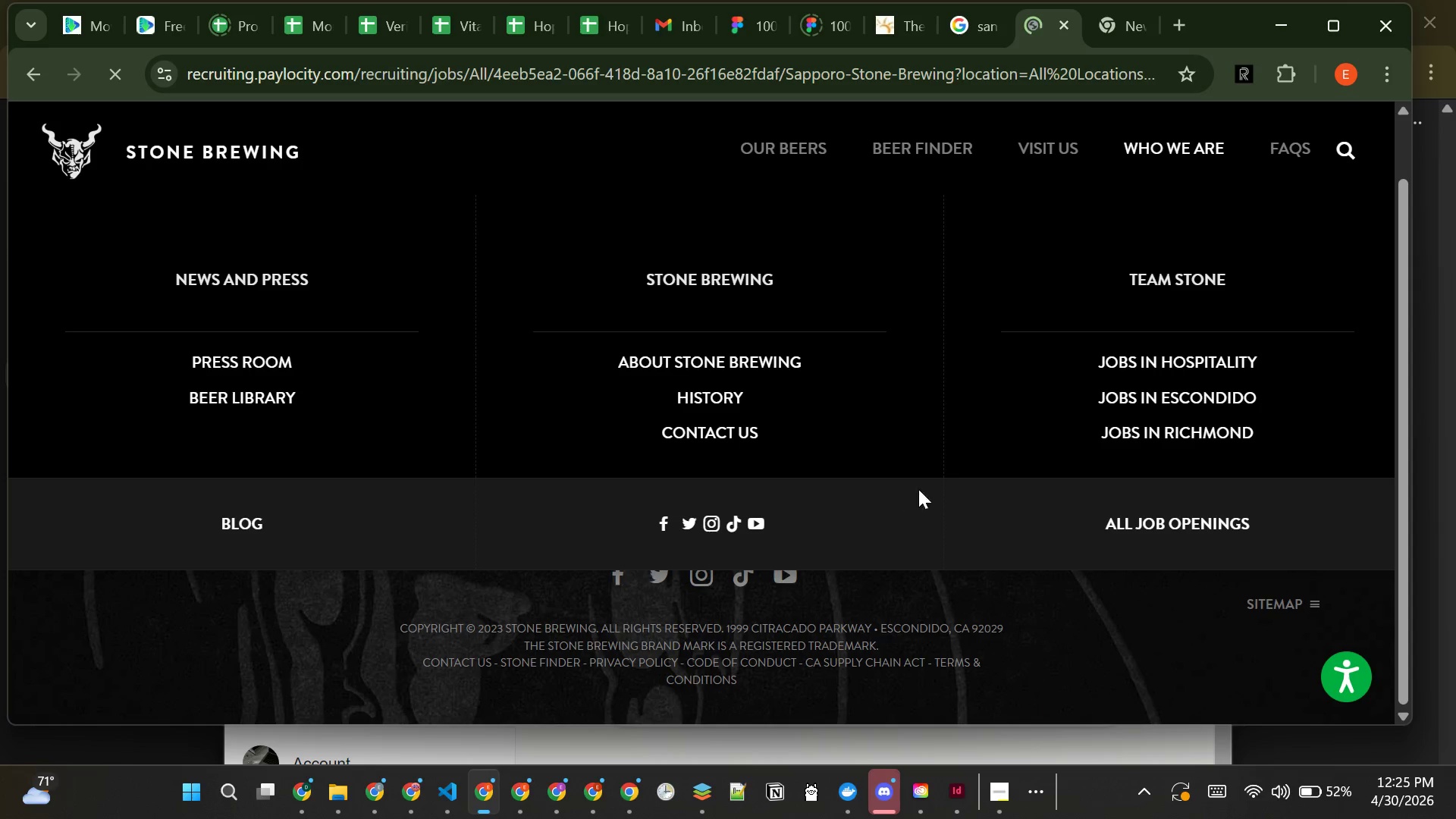 
left_click([314, 560])
 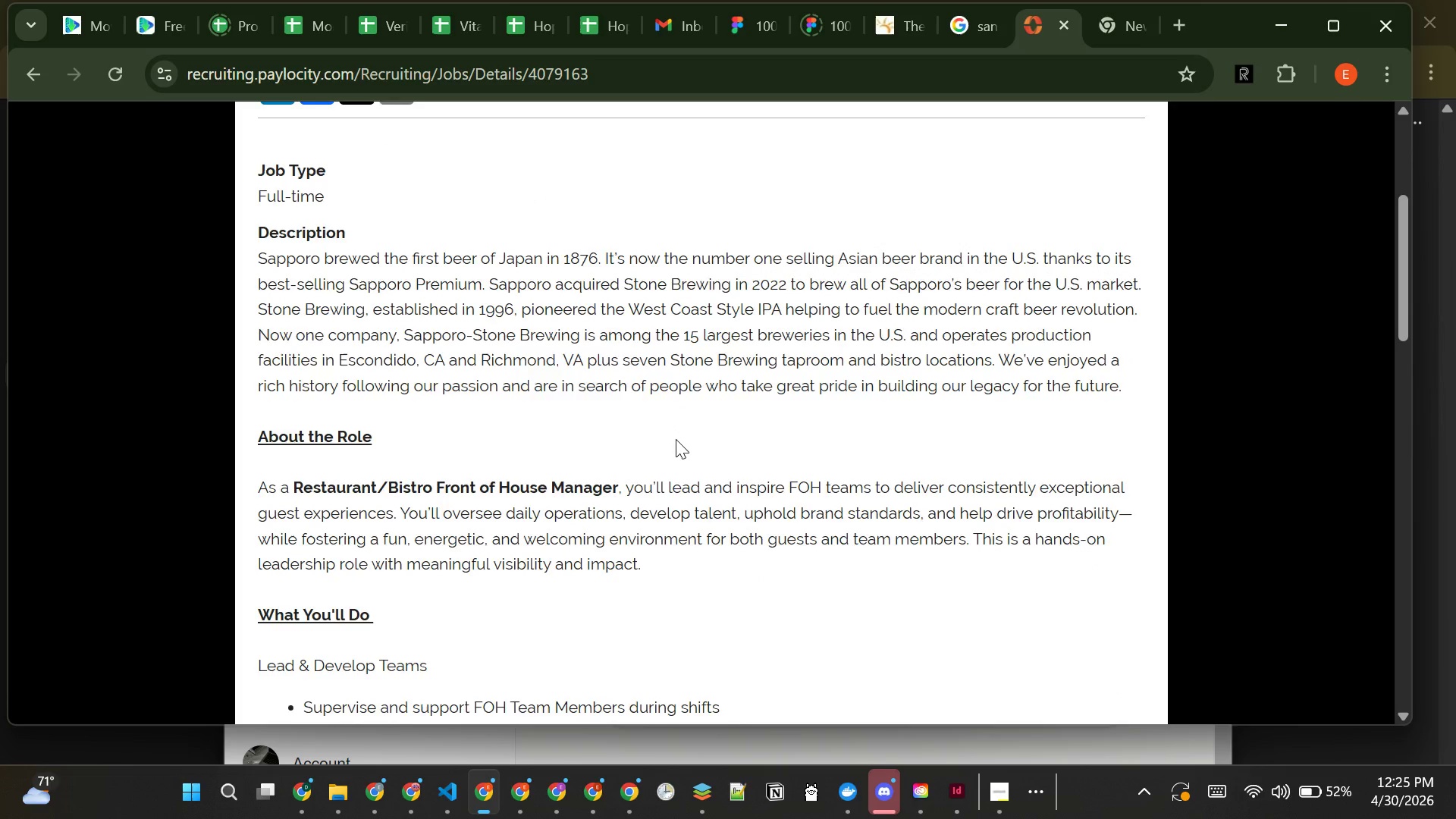 
wait(11.12)
 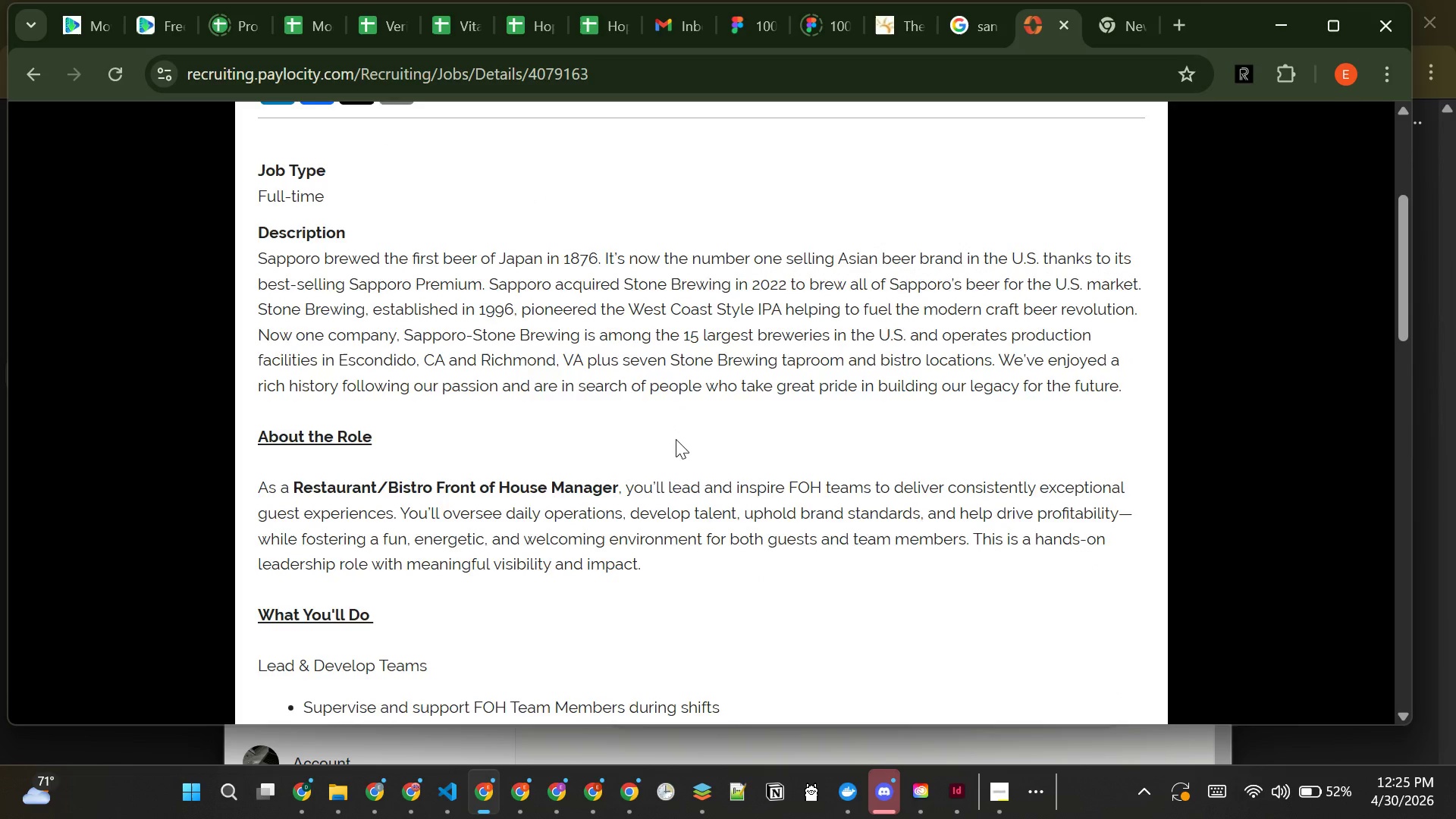 
left_click([595, 20])
 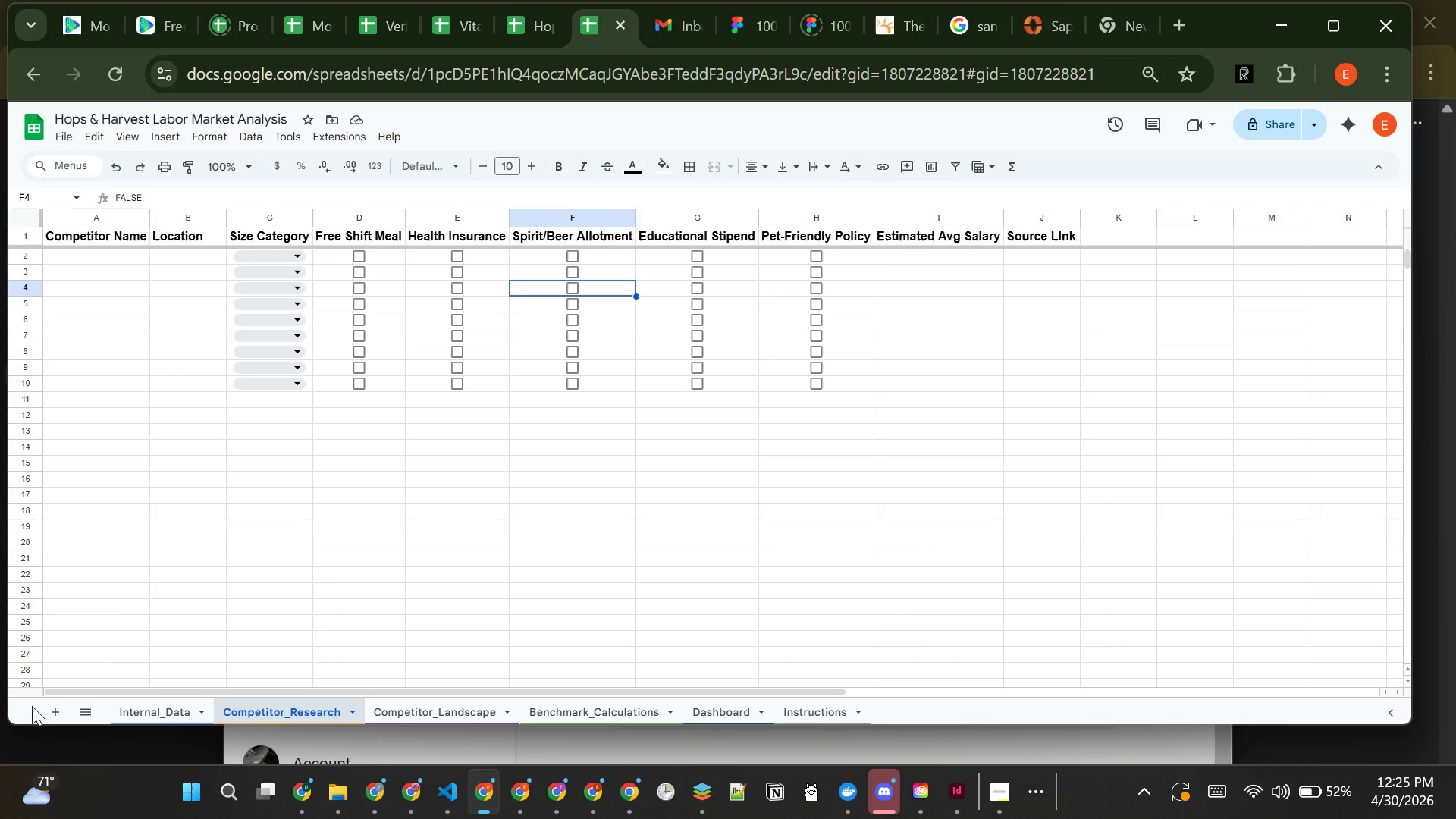 
left_click([49, 706])
 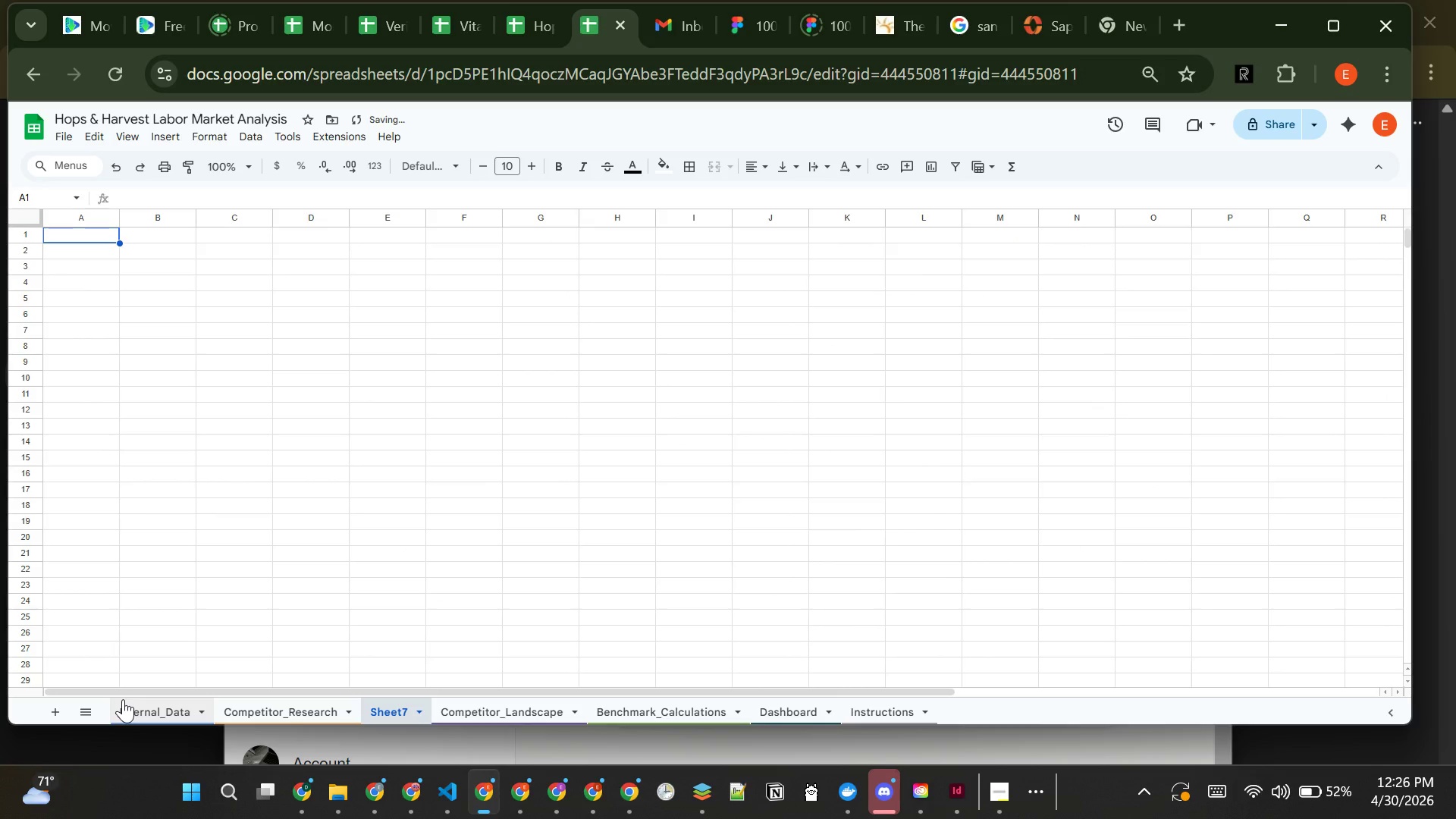 
type(Ac)
 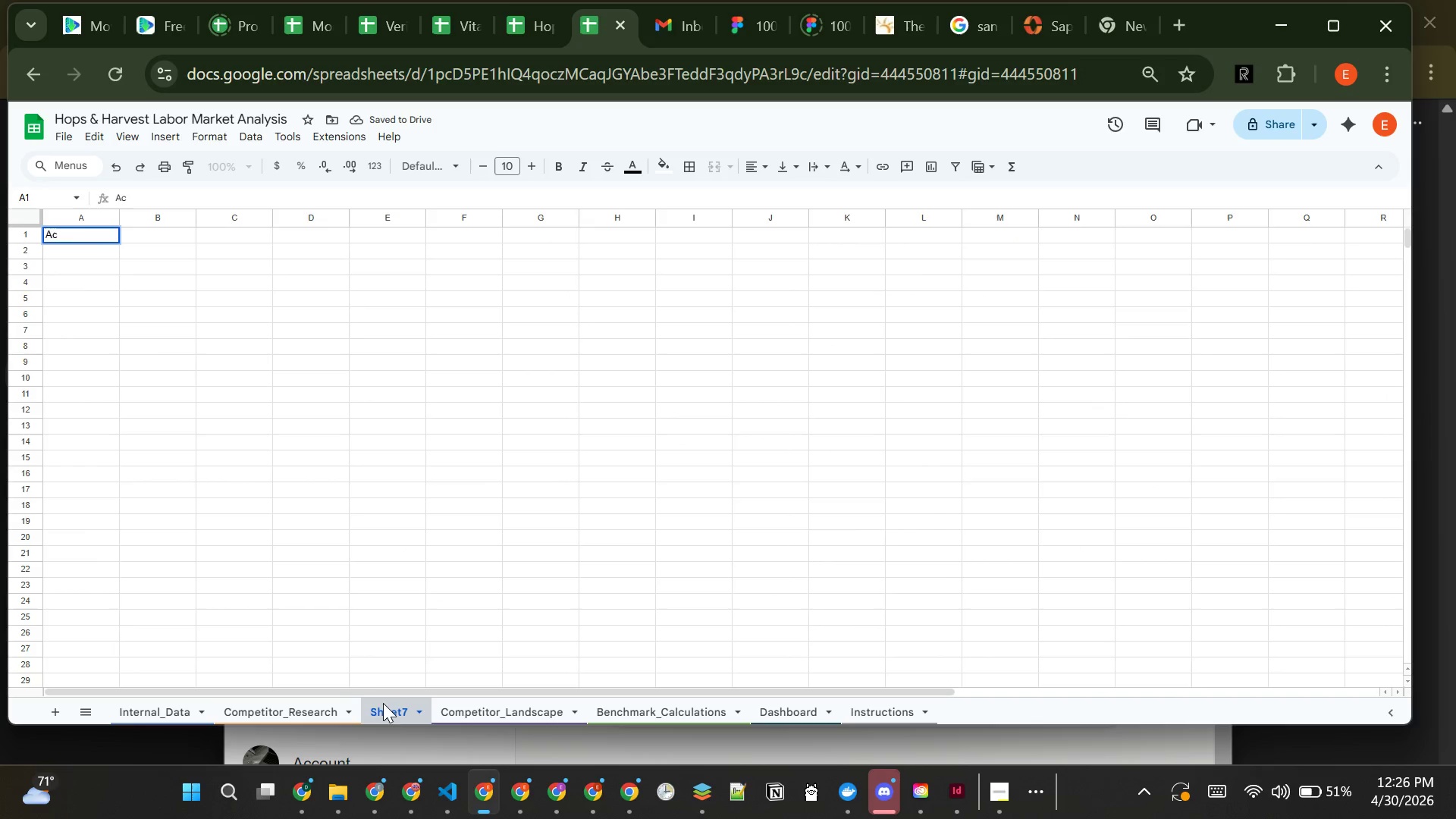 
double_click([388, 710])
 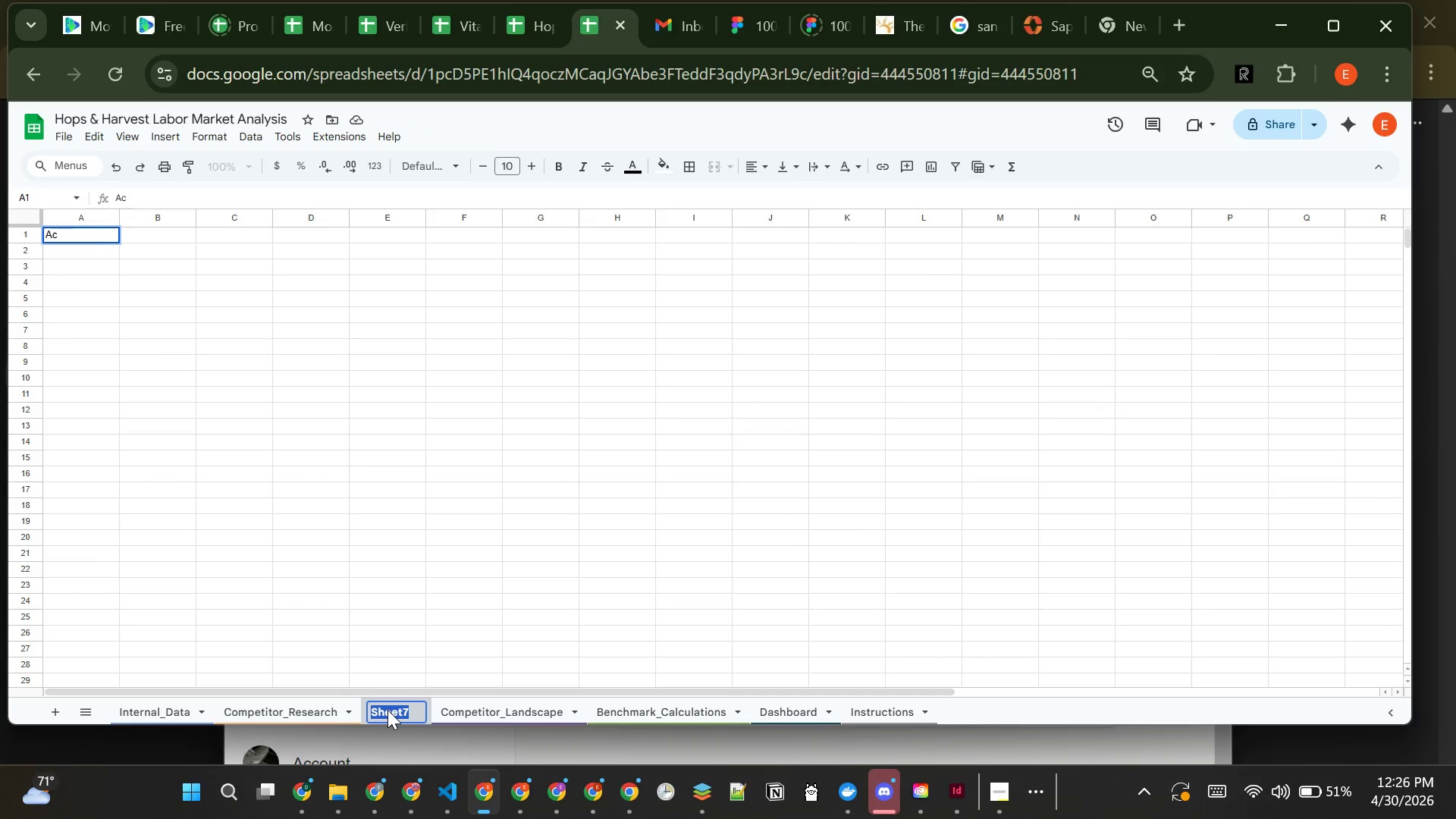 
type(Active_Competitor_Research)
 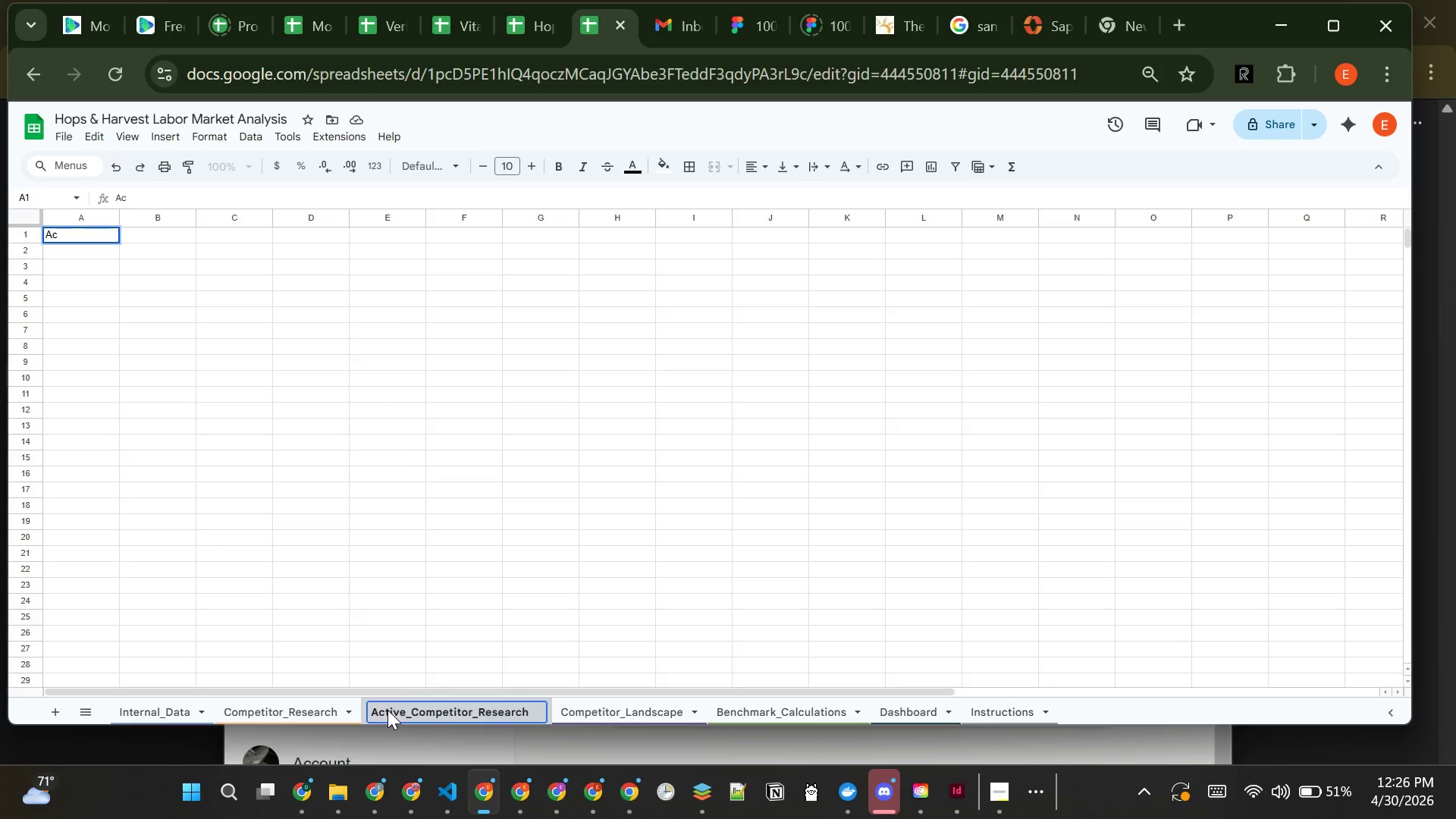 
key(Enter)
 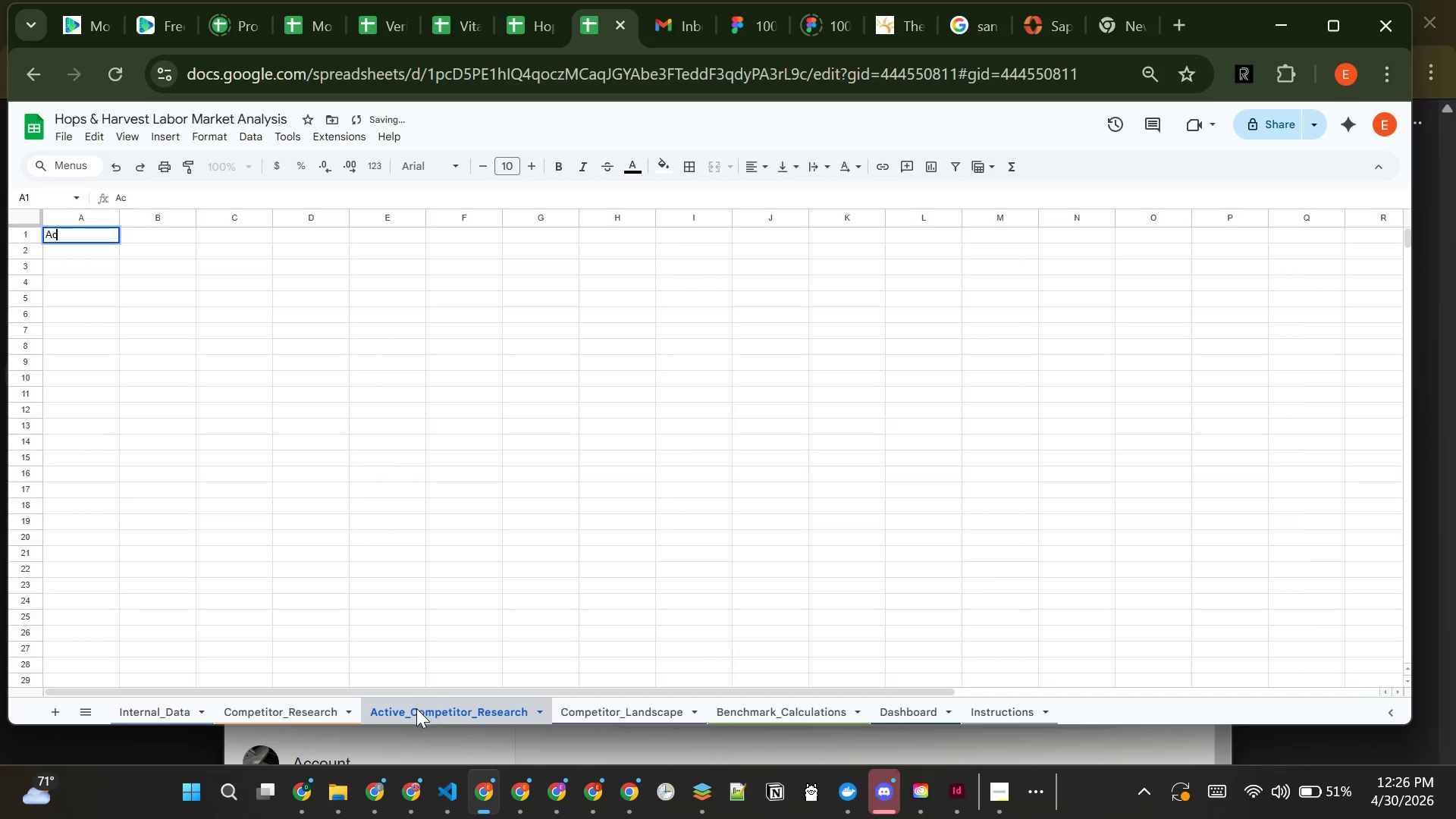 
right_click([416, 708])
 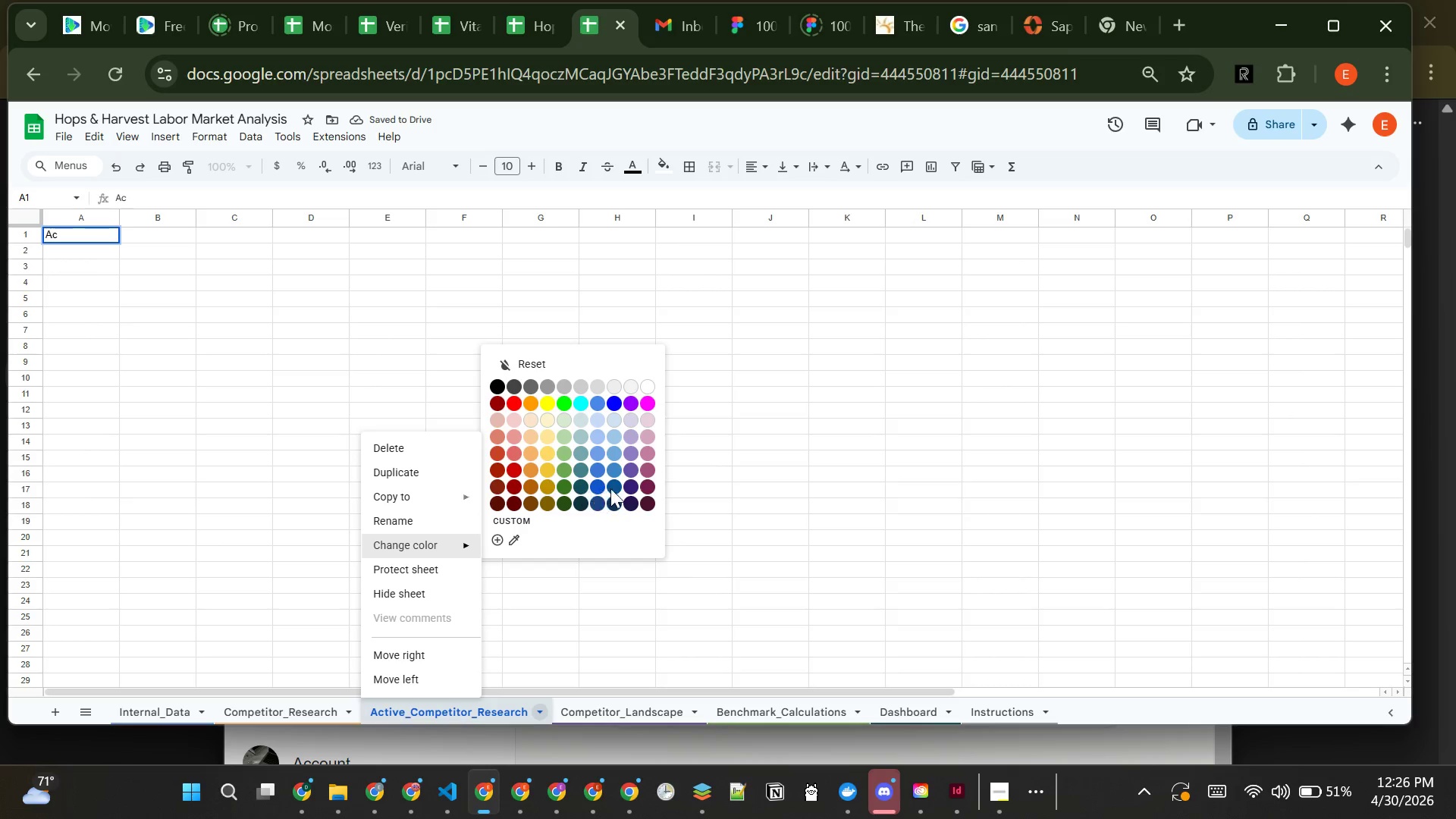 
left_click([648, 487])
 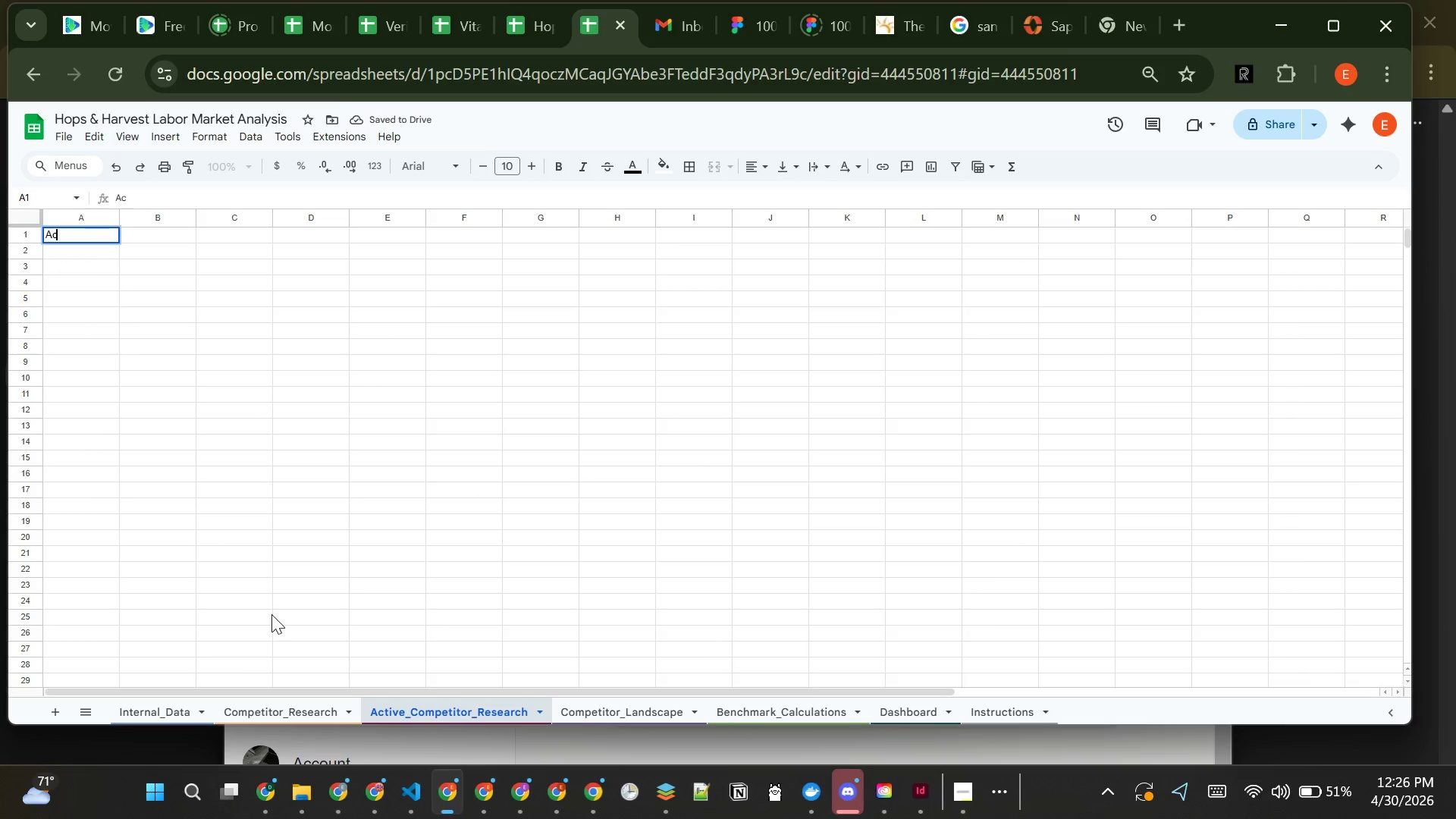 
left_click([279, 697])
 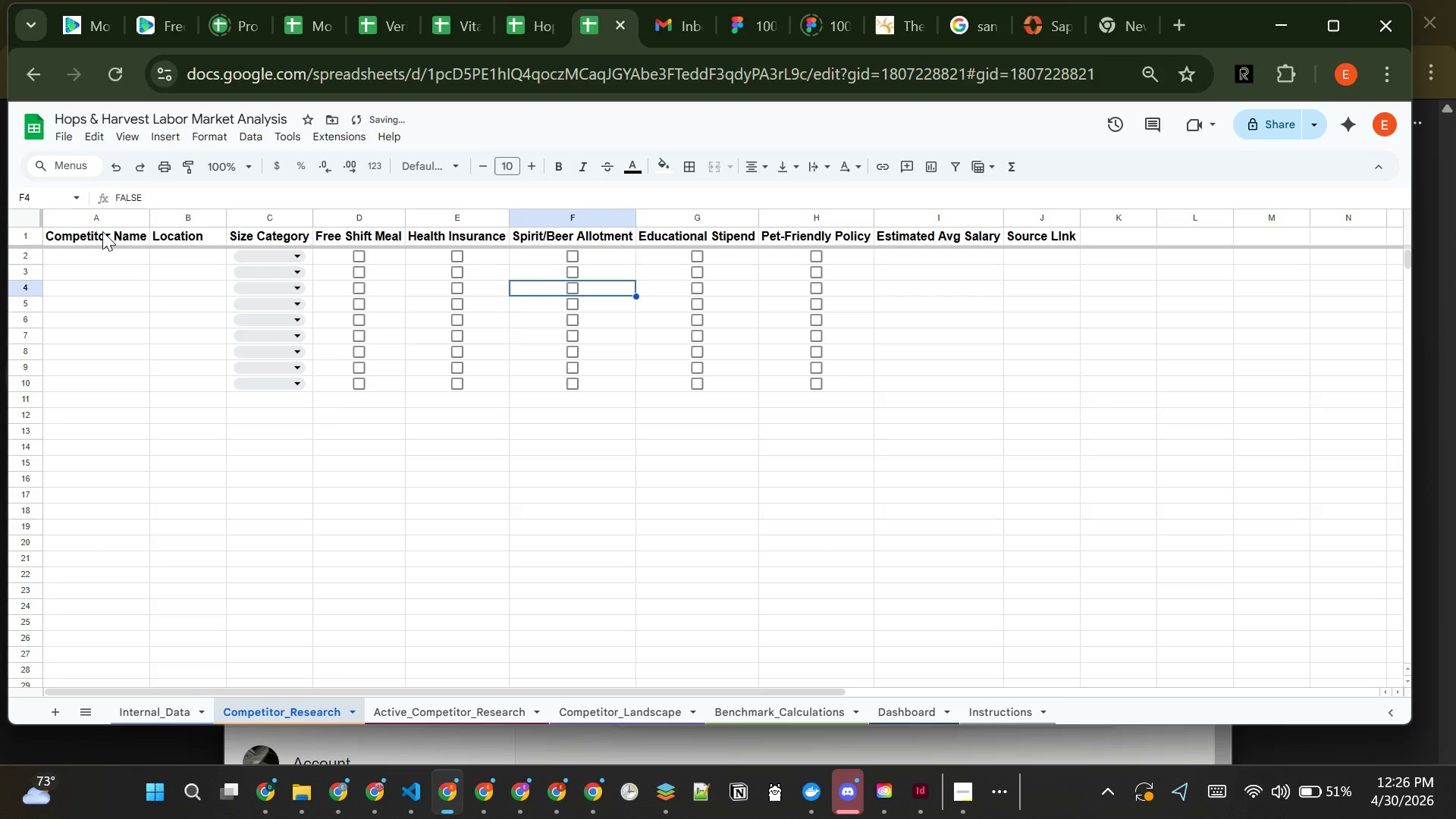 
left_click_drag(start_coordinate=[104, 233], to_coordinate=[1043, 382])
 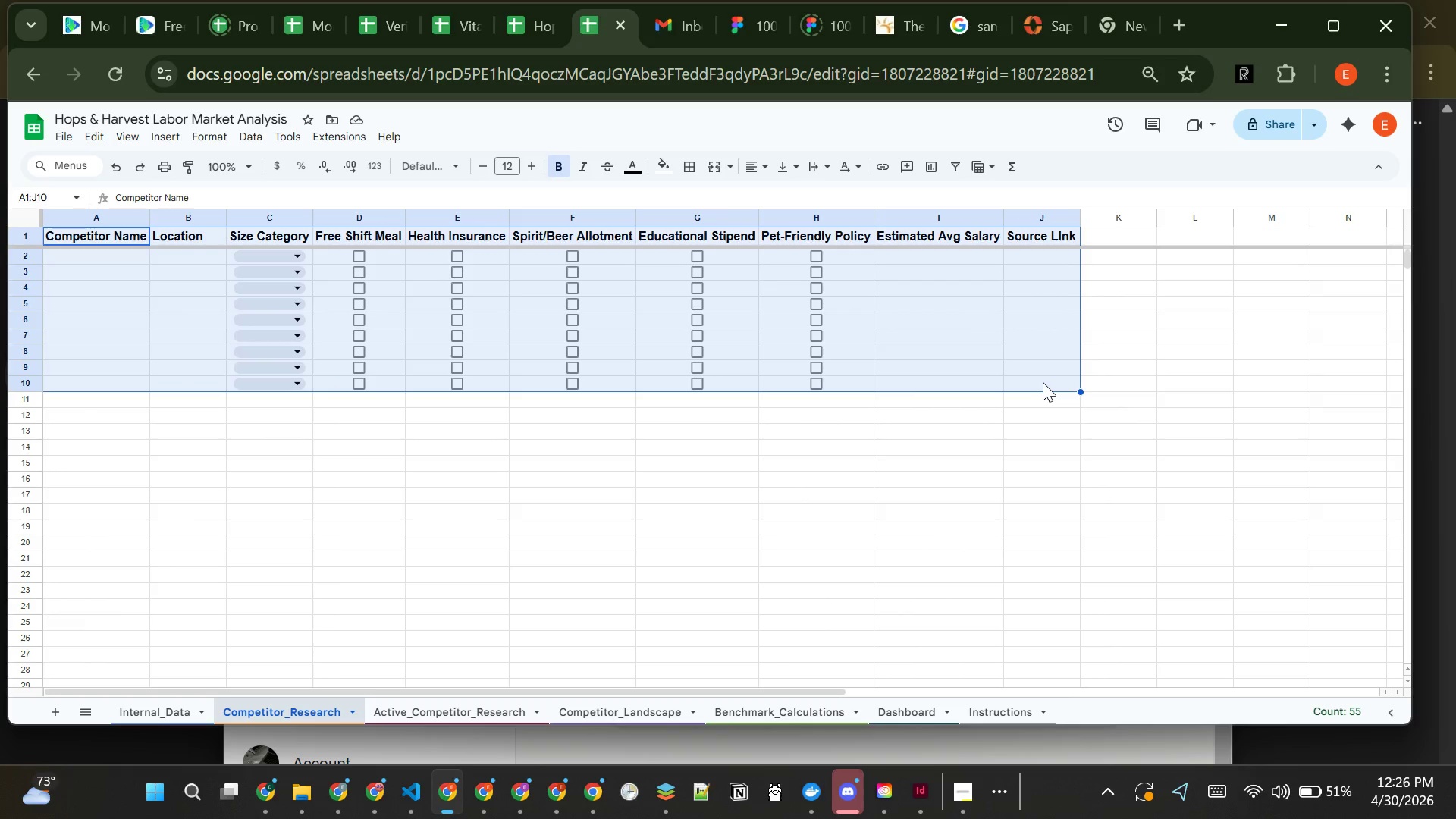 
key(Control+C)
 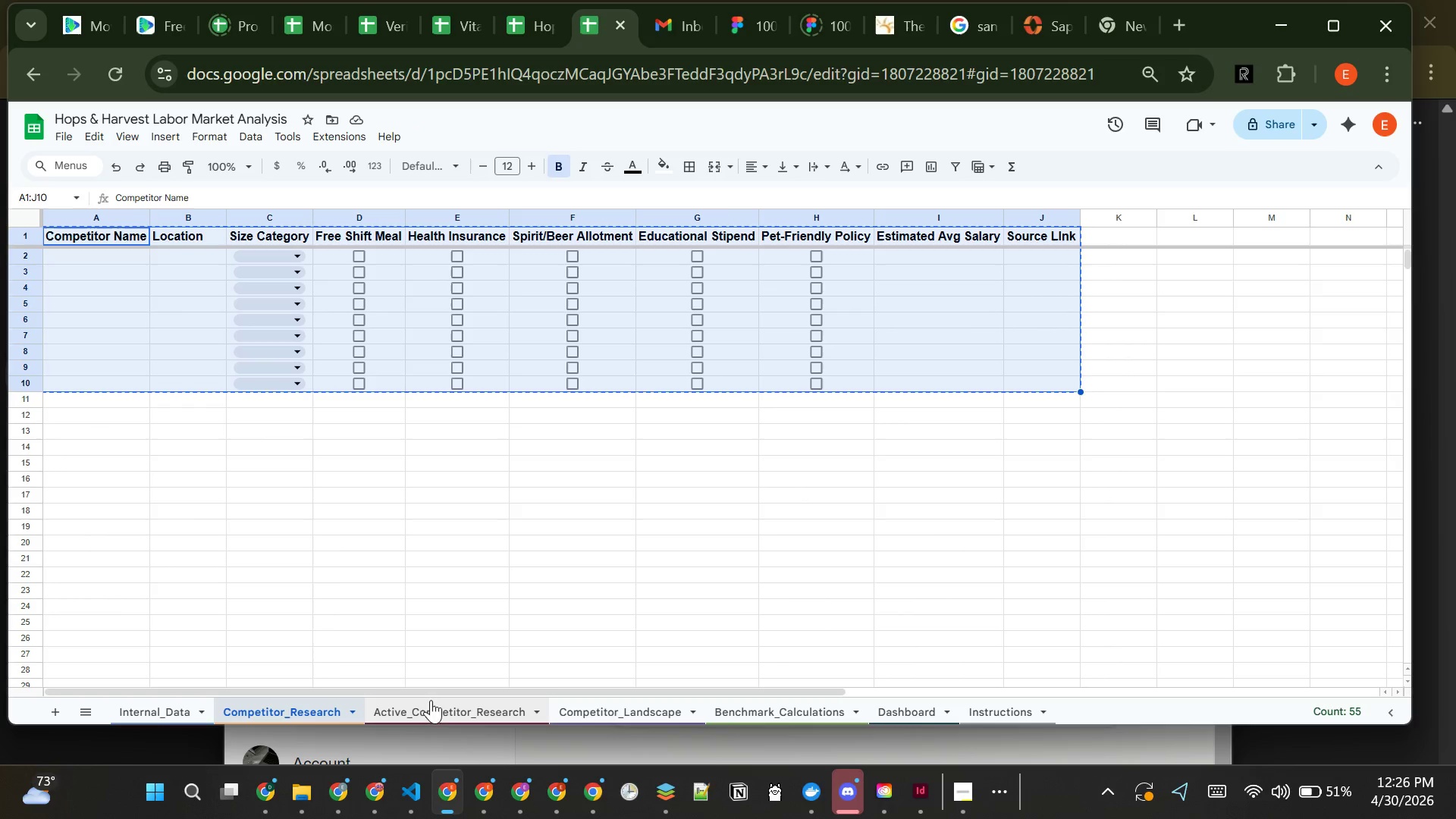 
left_click([438, 708])
 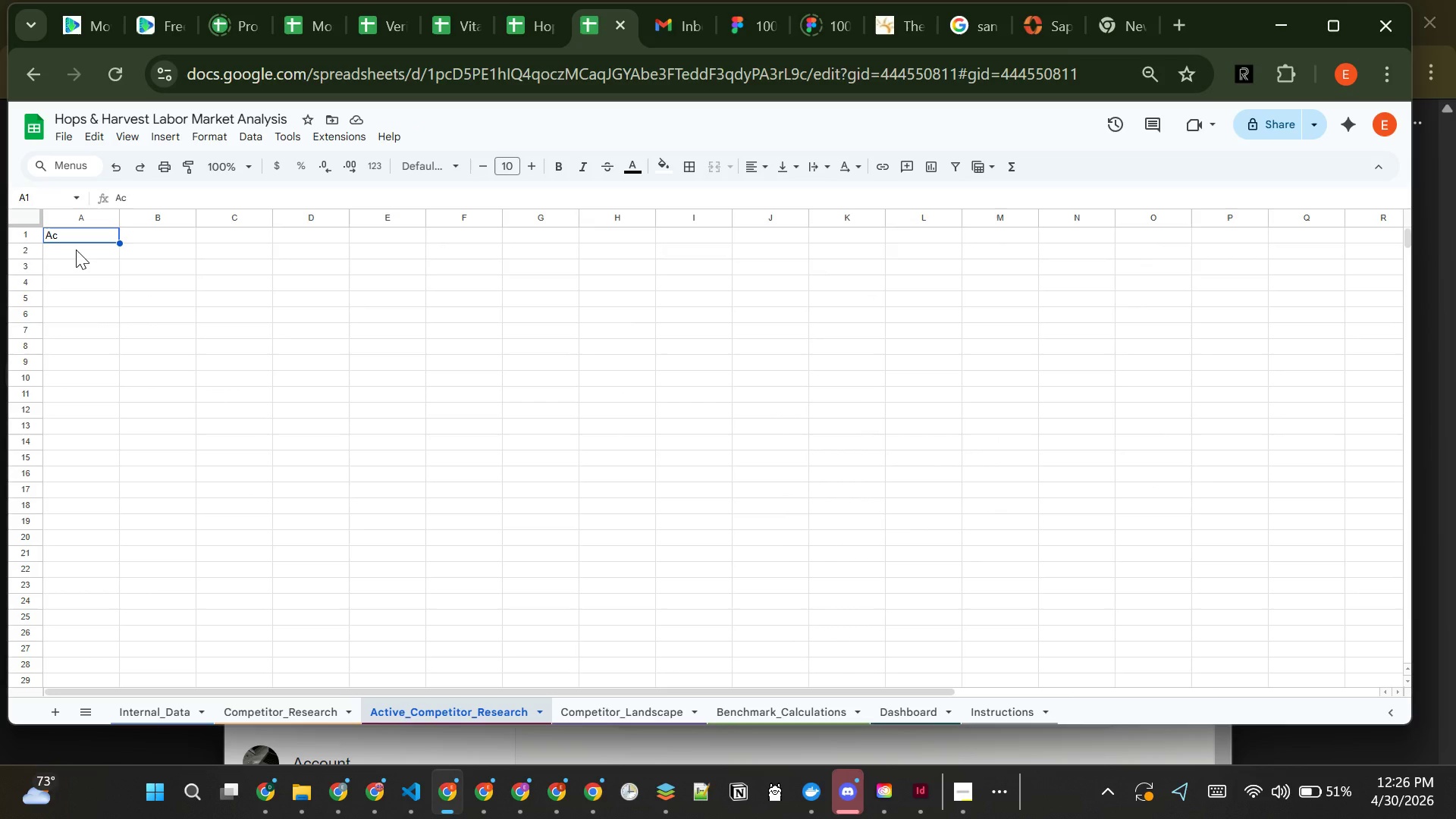 
key(Control+ControlLeft)
 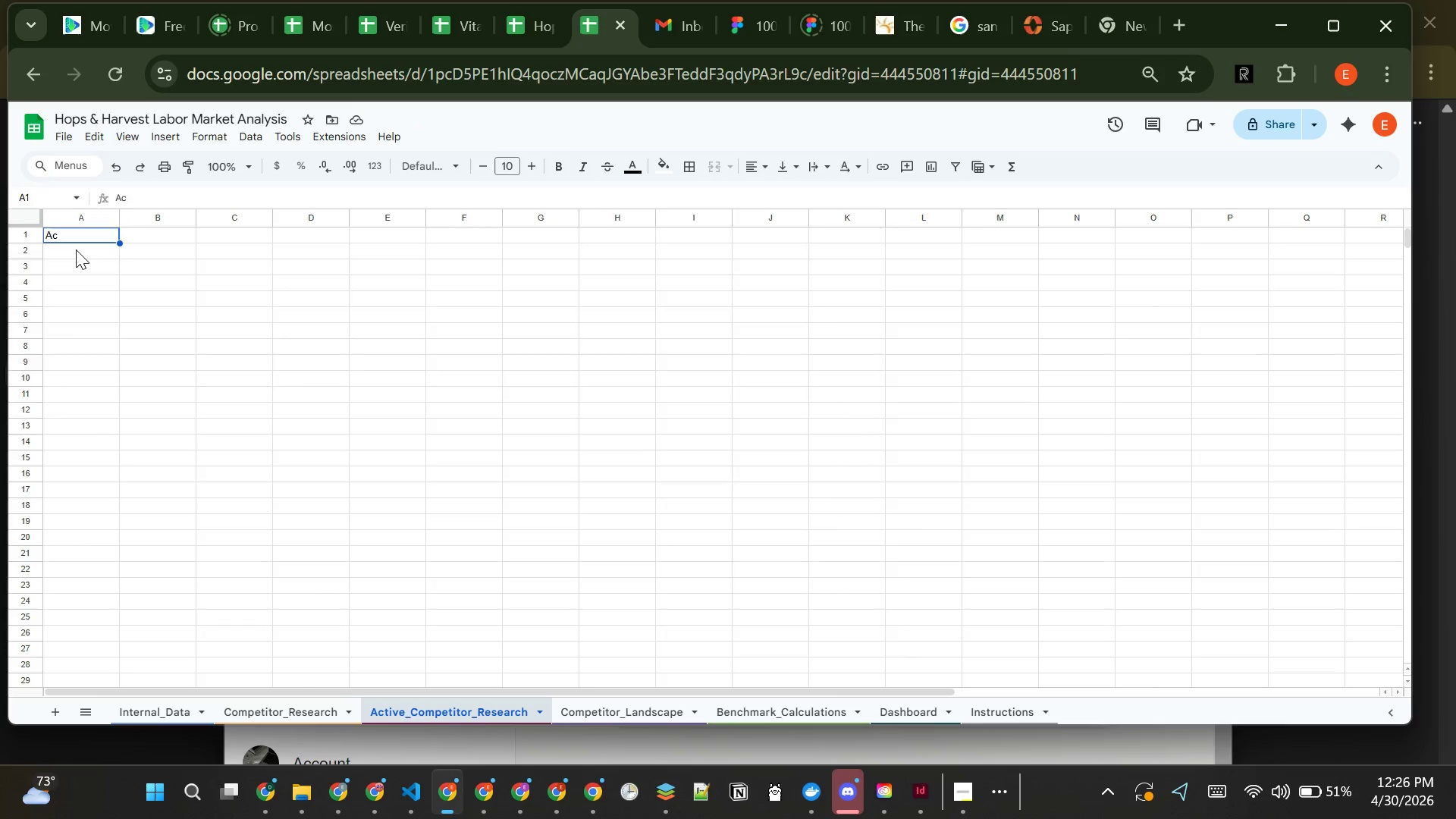 
key(Control+V)
 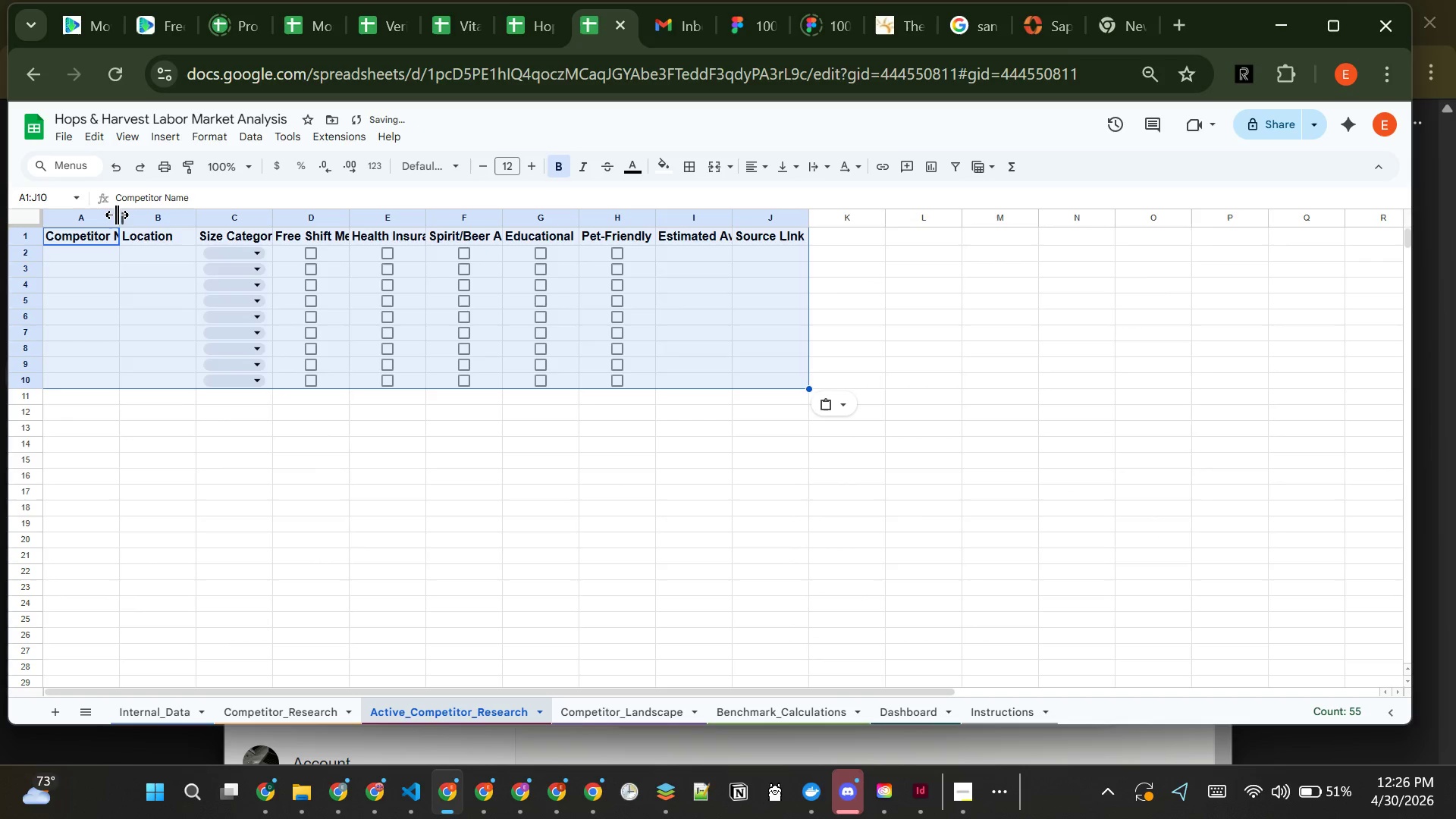 
double_click([118, 215])
 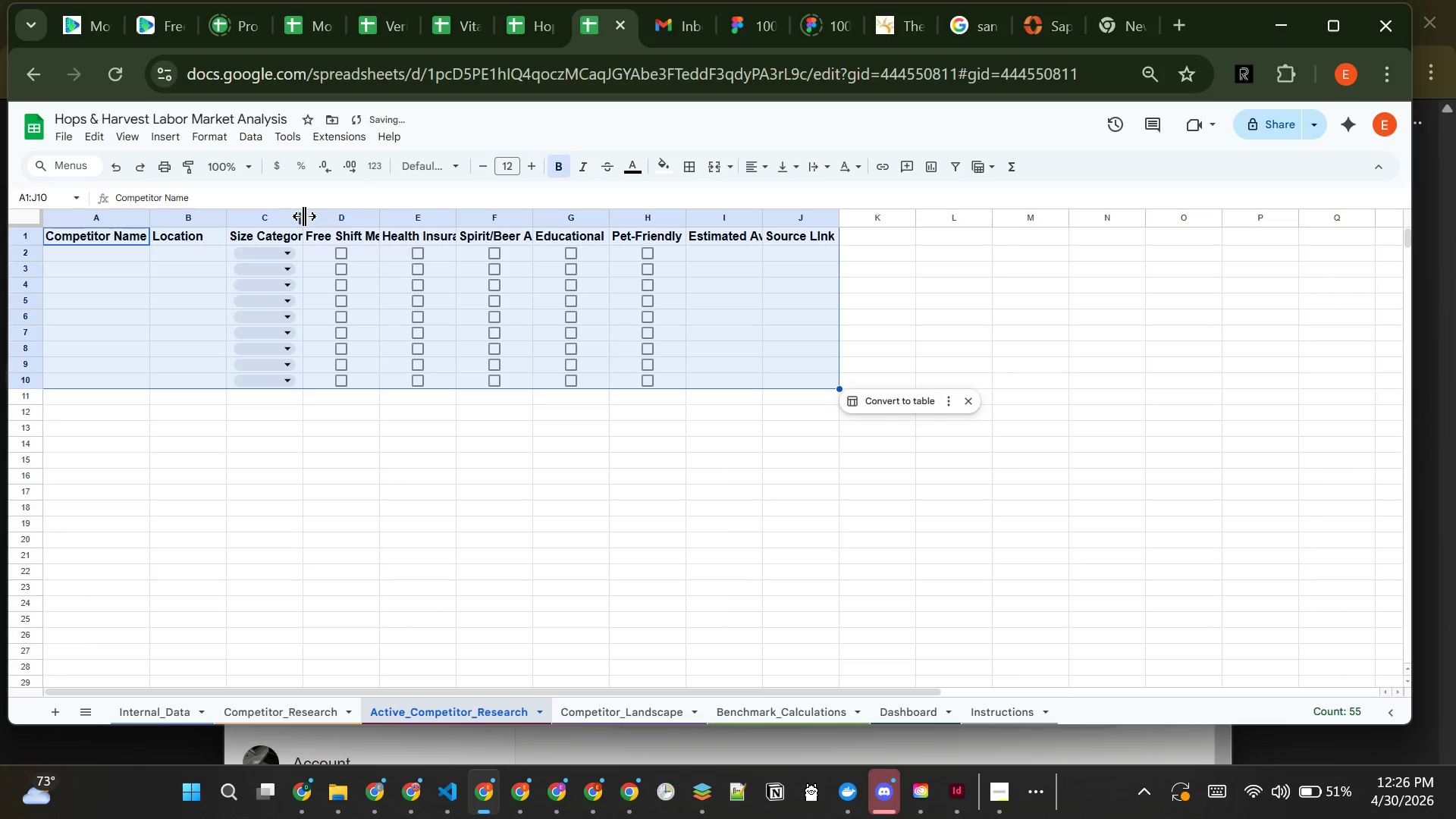 
double_click([302, 216])
 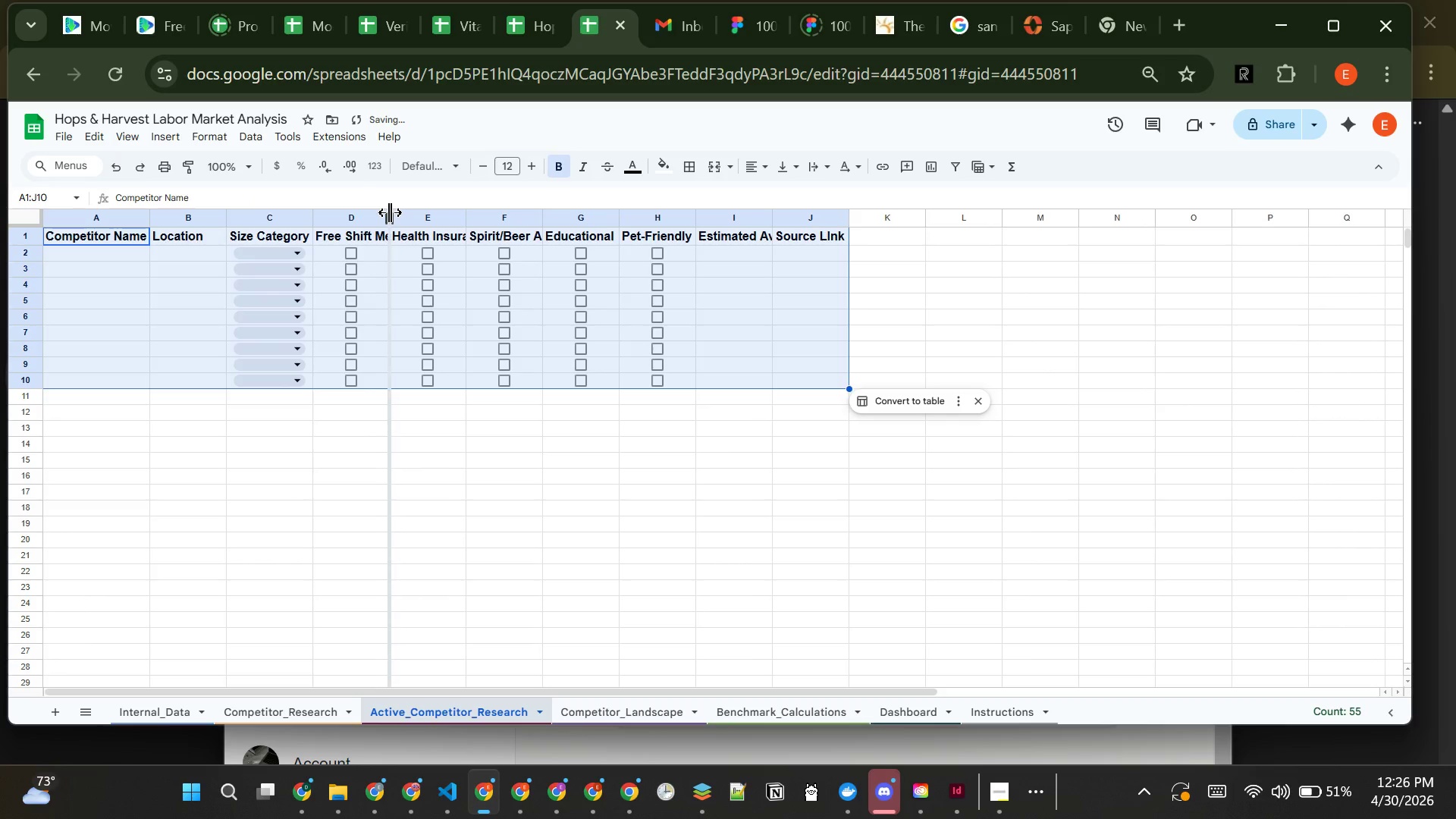 
double_click([390, 212])
 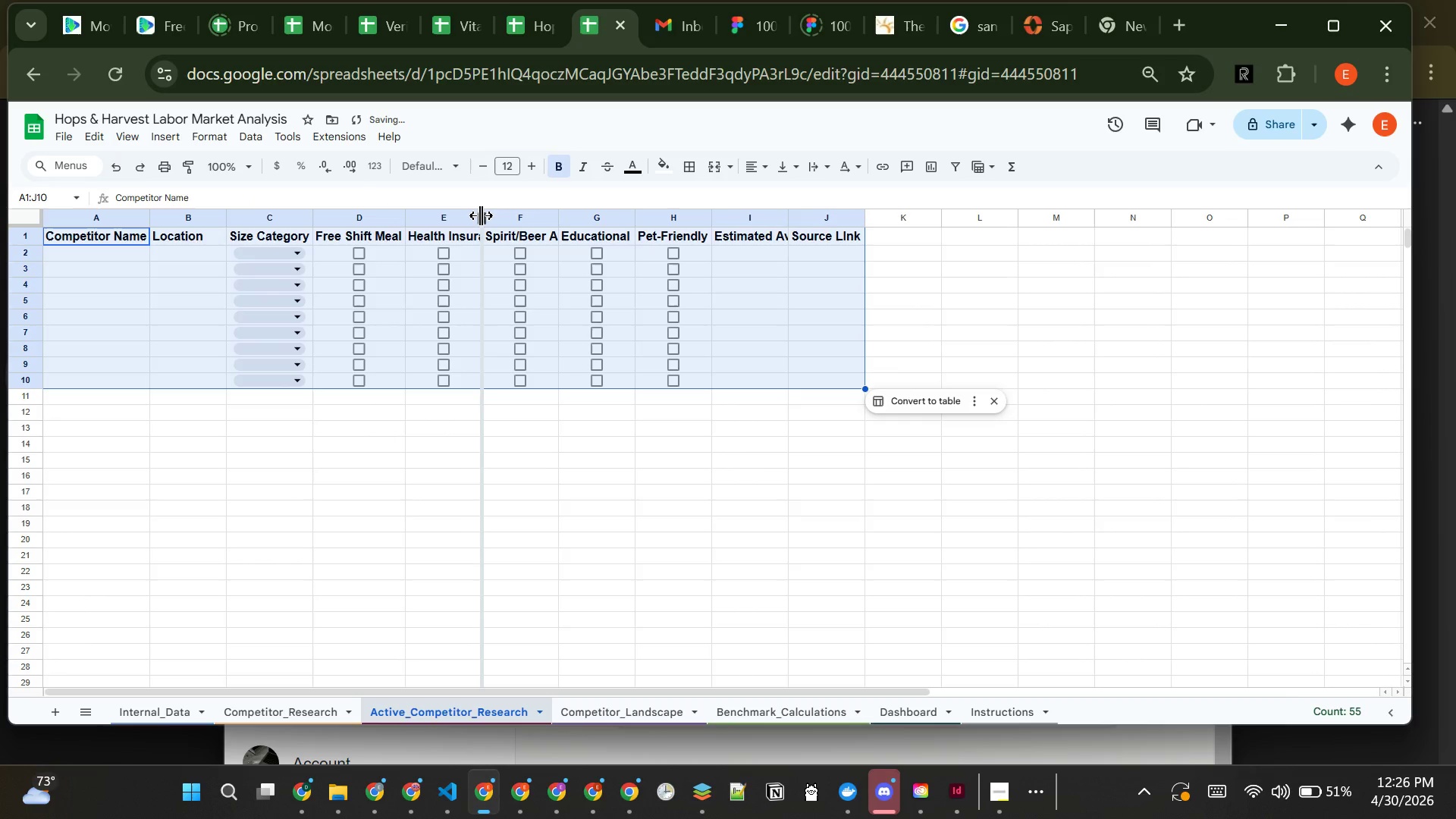 
double_click([481, 215])
 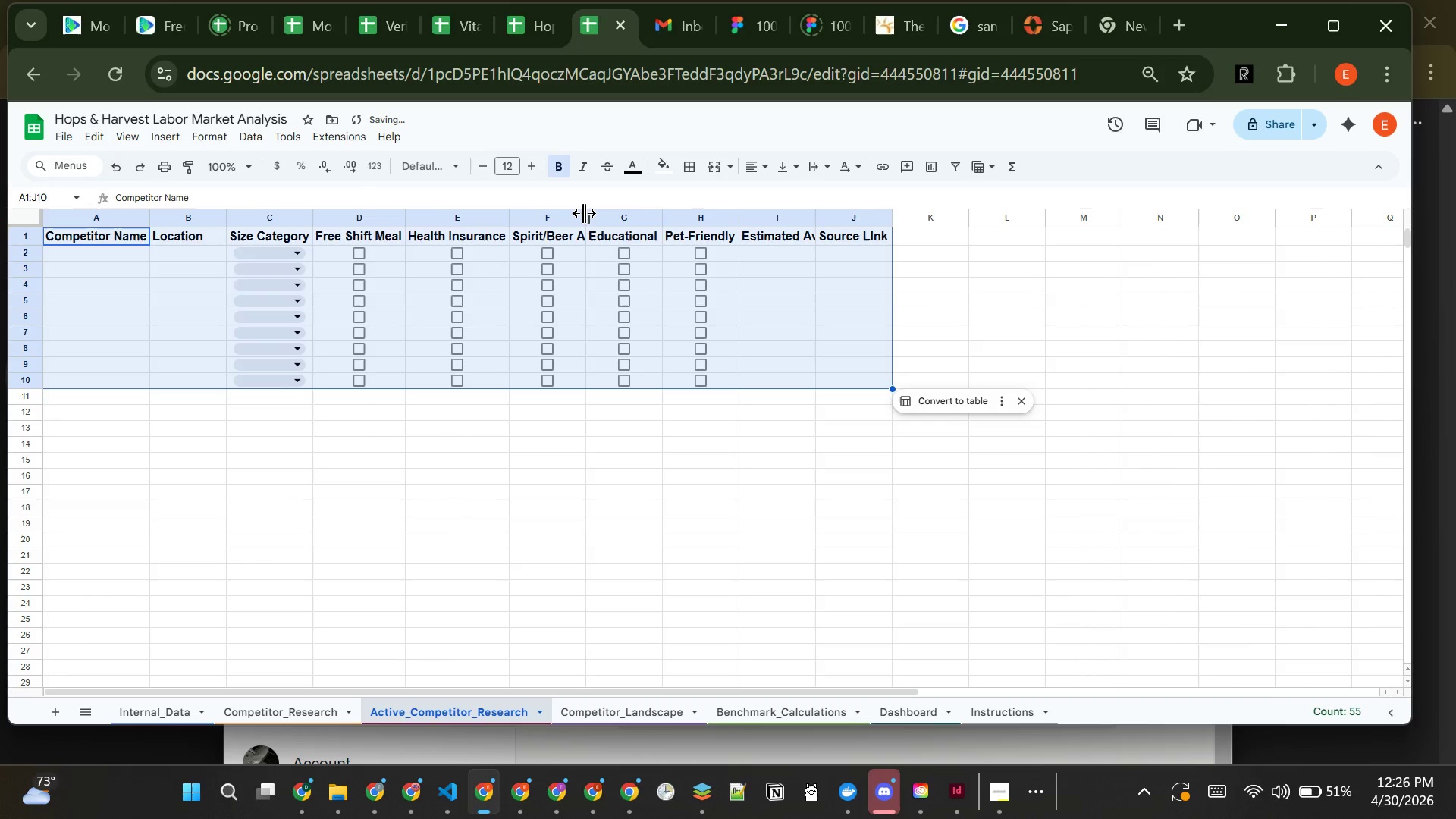 
double_click([584, 213])
 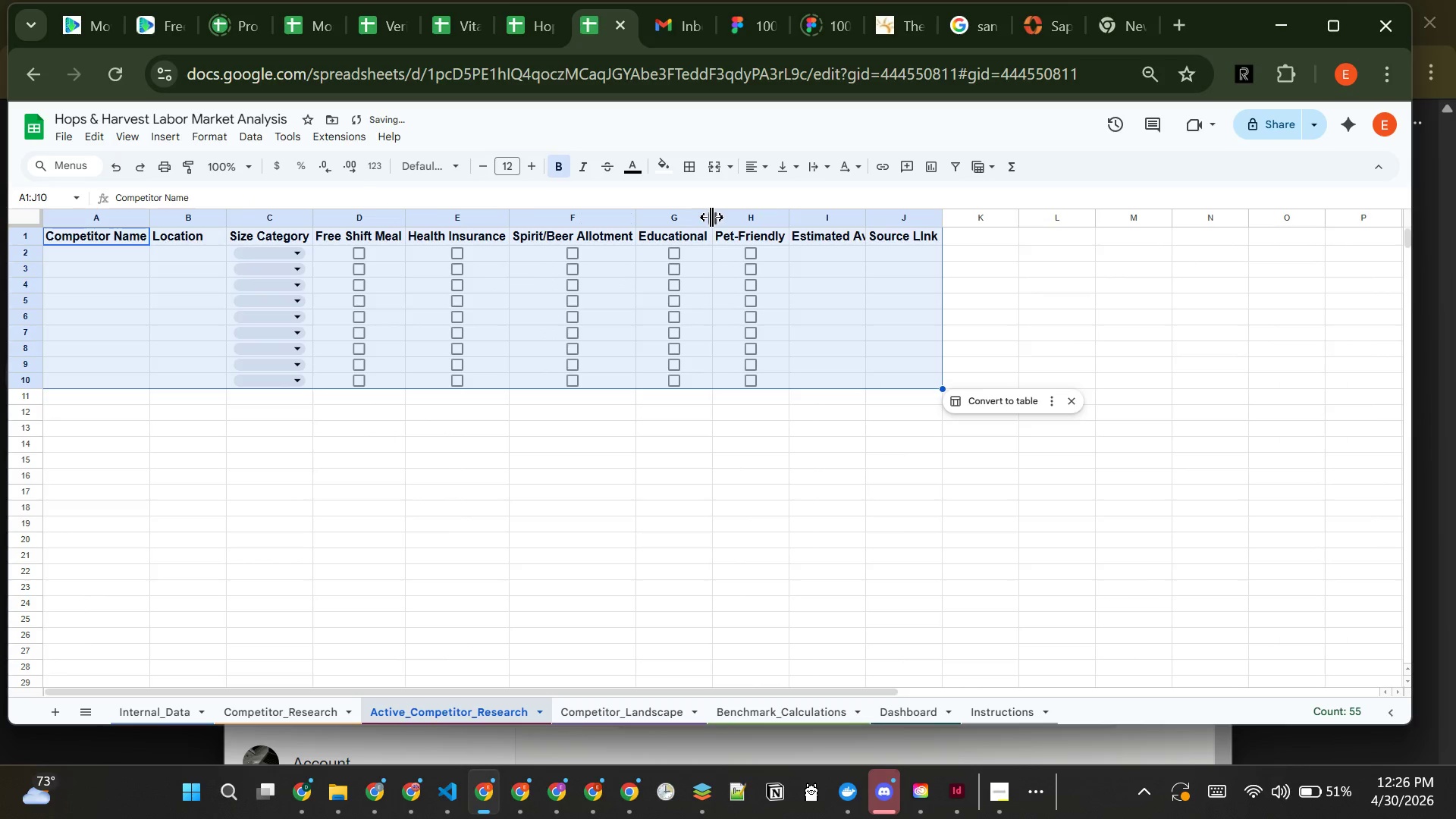 
double_click([711, 217])
 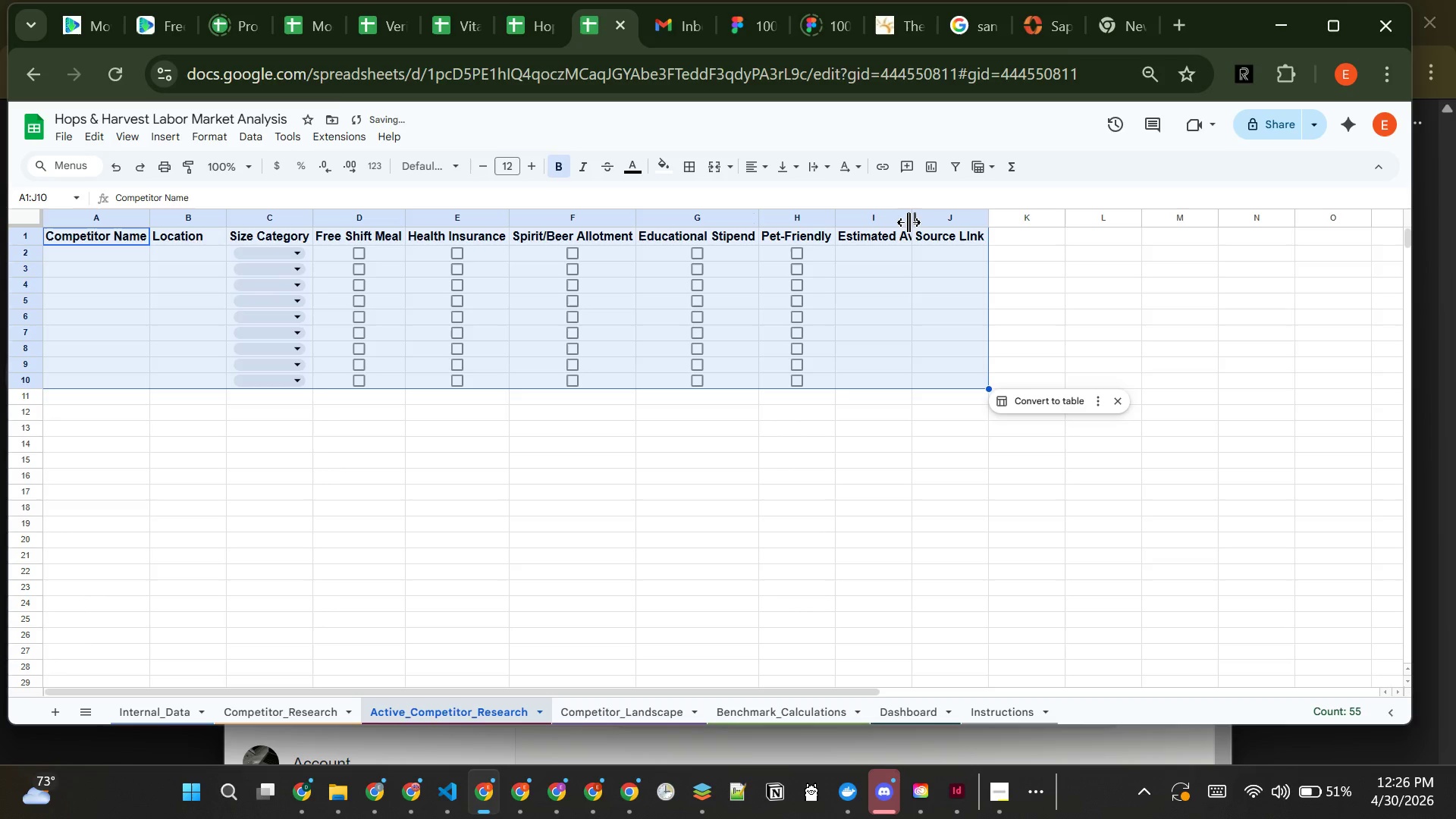 
double_click([908, 222])
 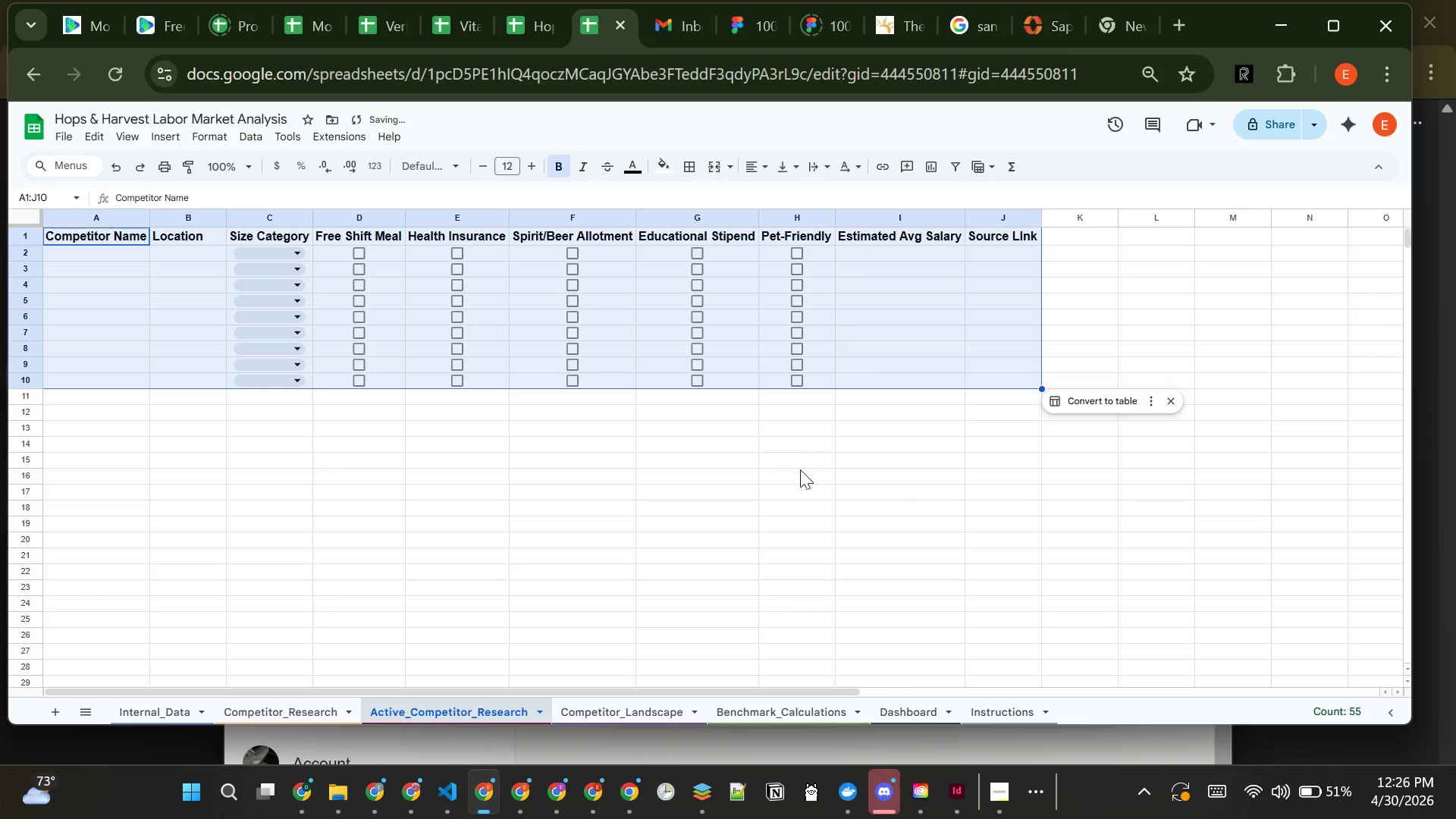 
left_click([800, 471])
 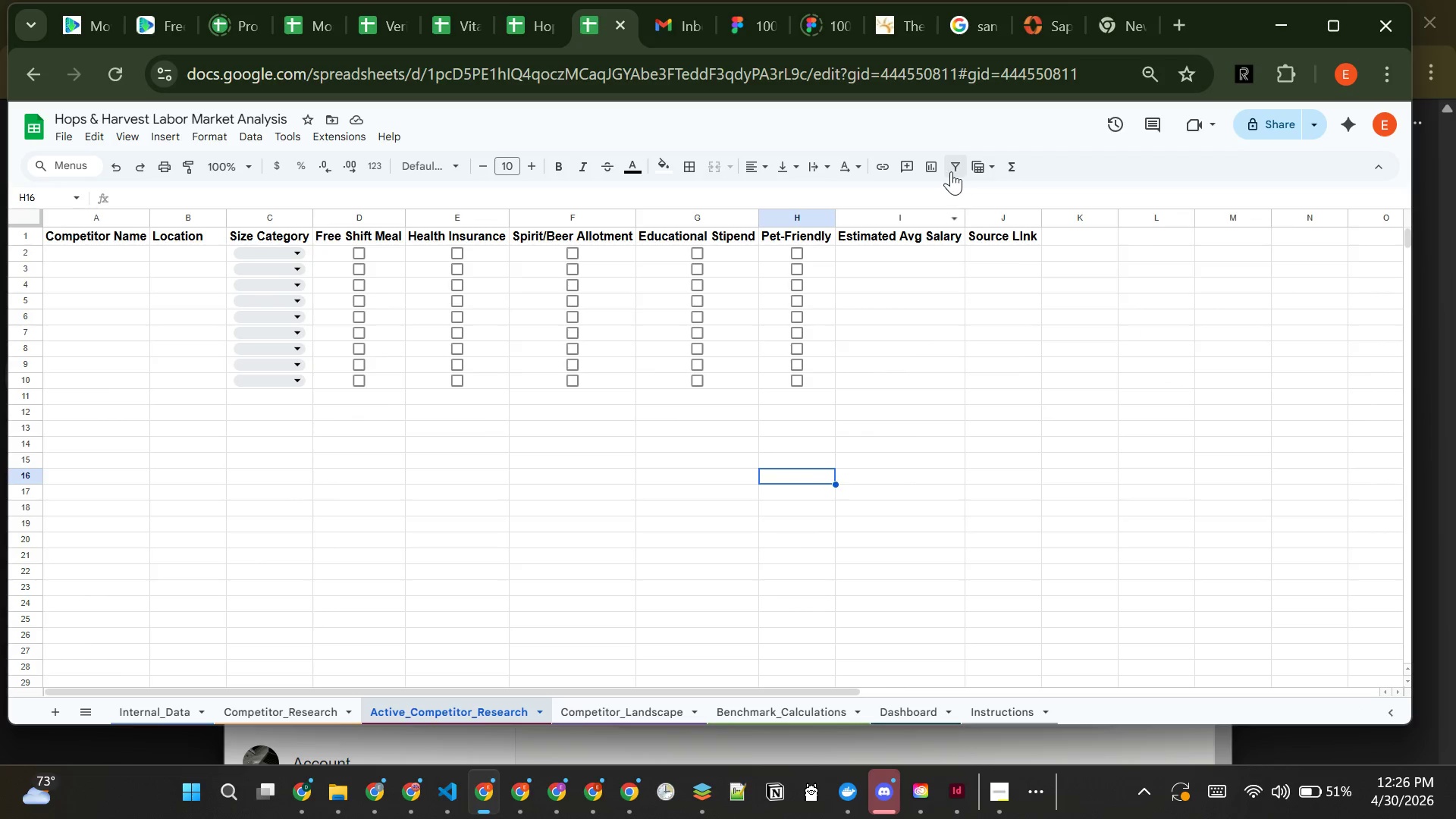 
wait(6.66)
 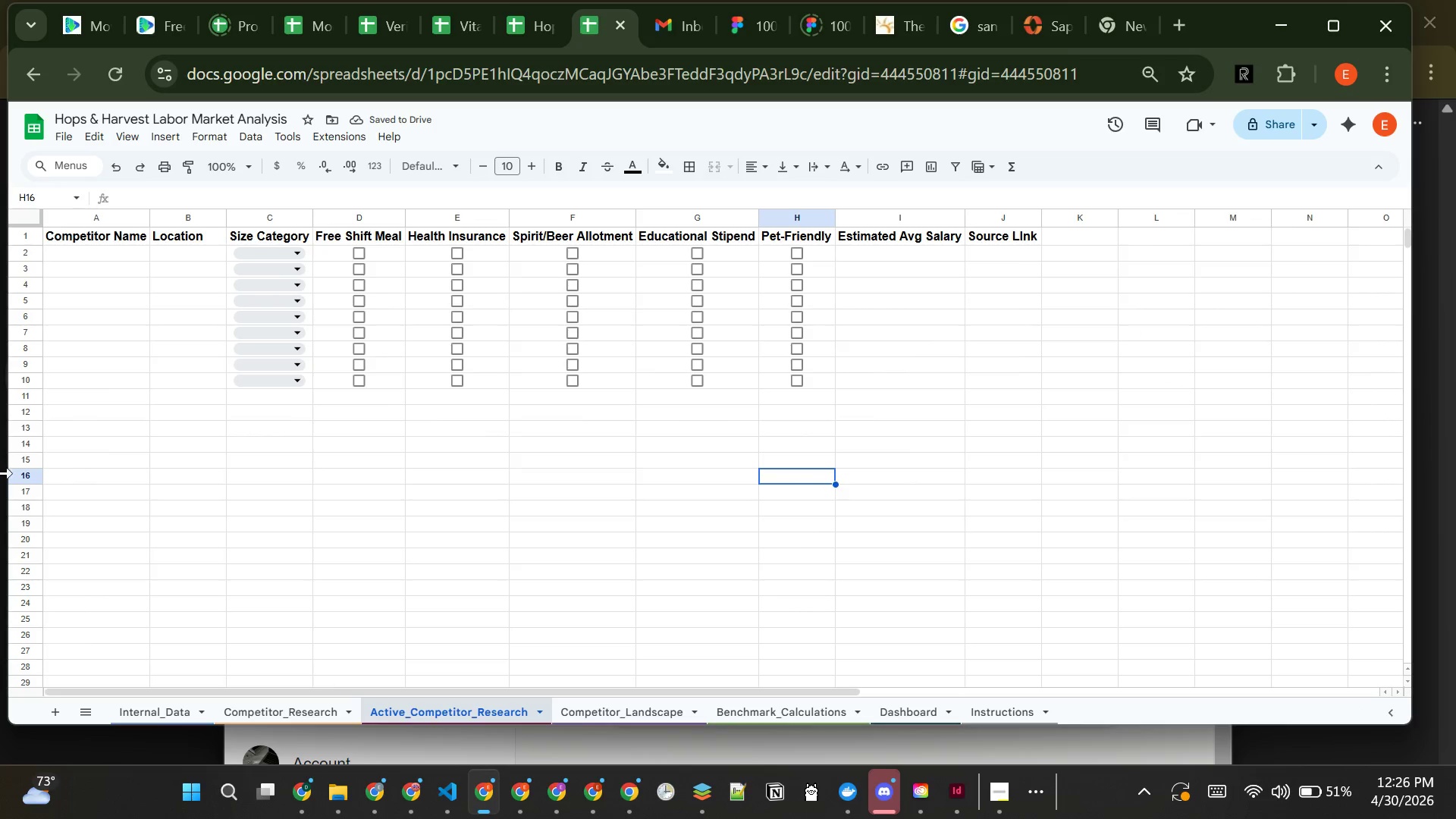 
left_click([102, 253])
 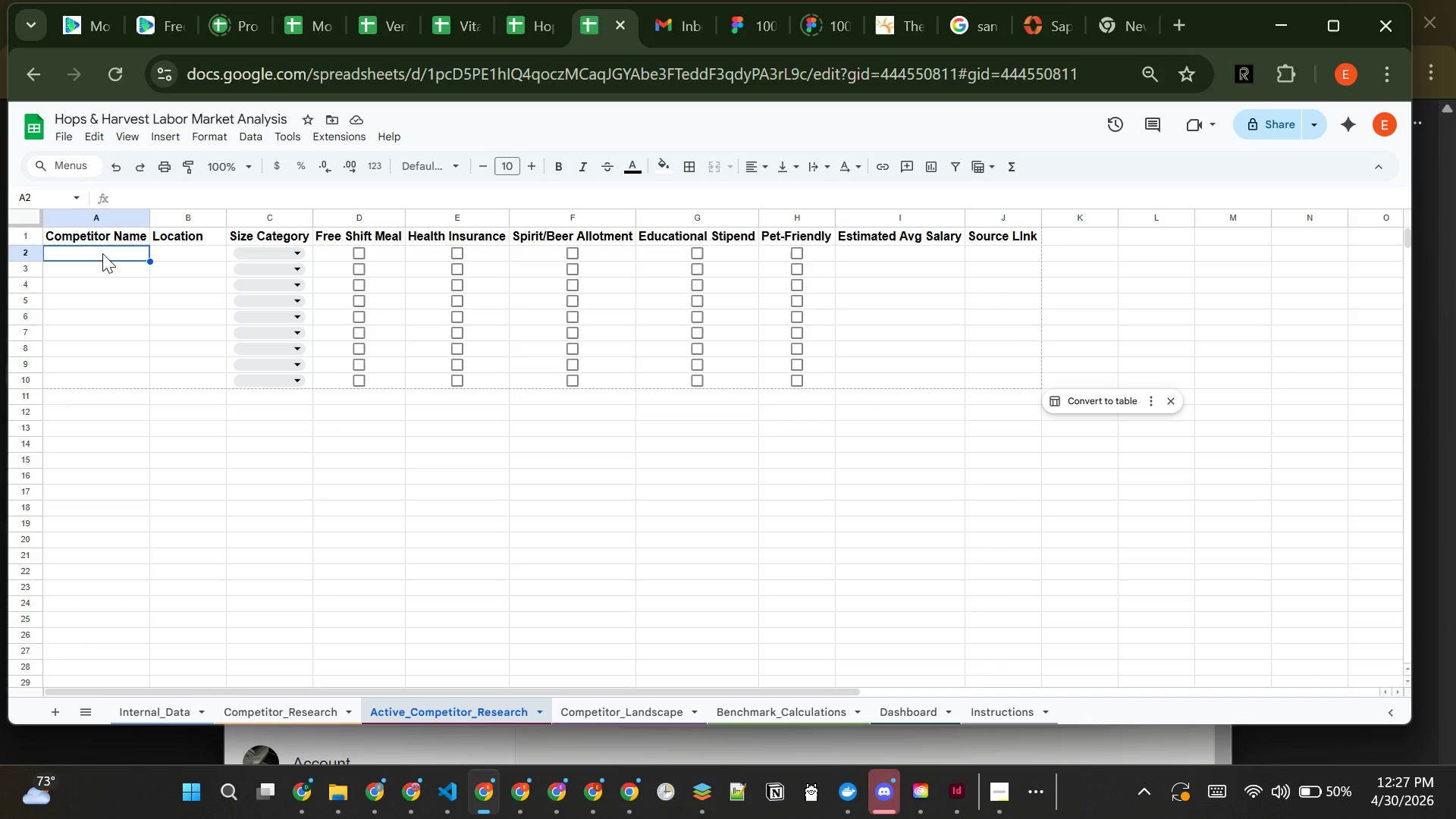 
type(Stibe)
 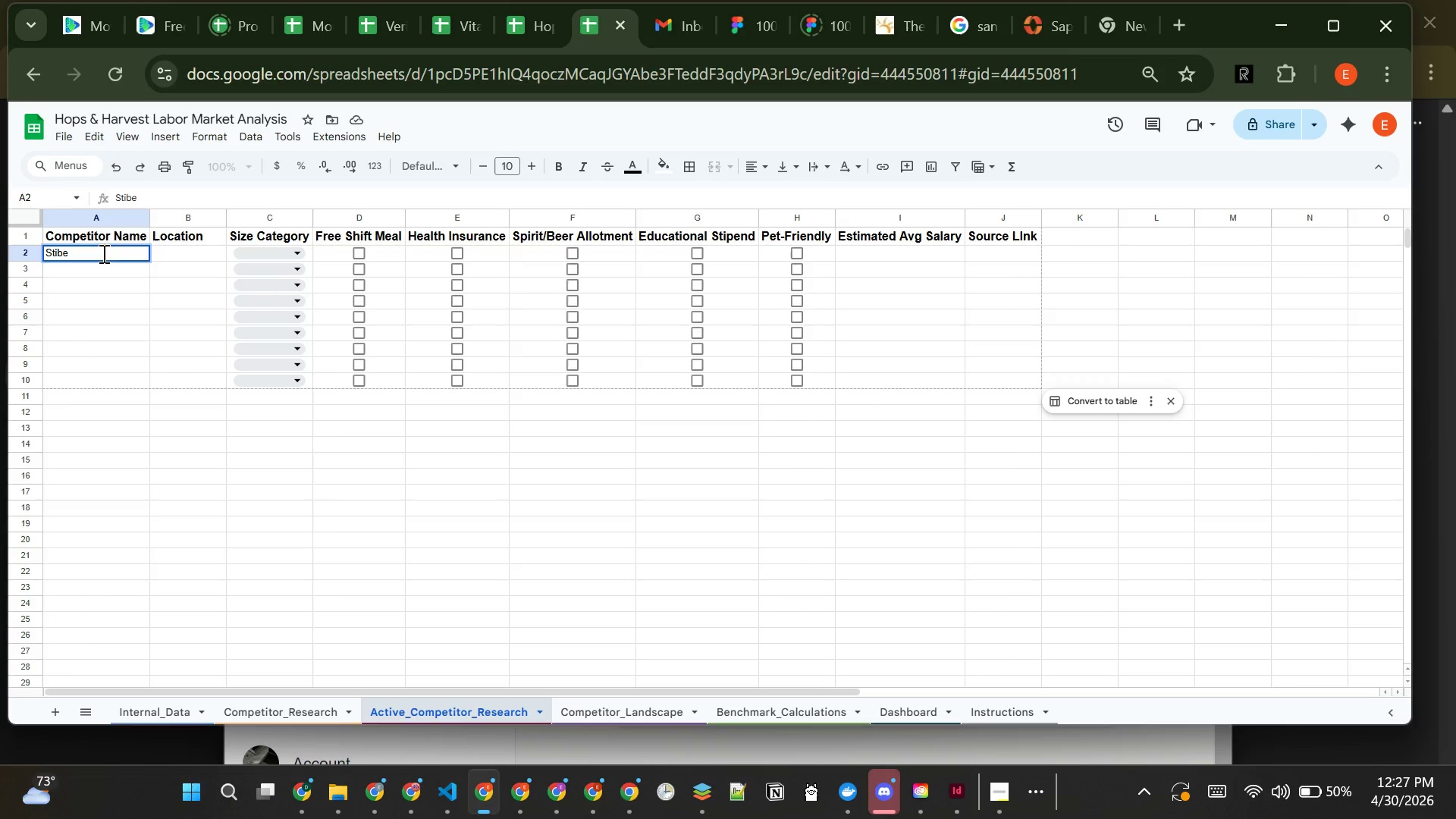 
wait(6.52)
 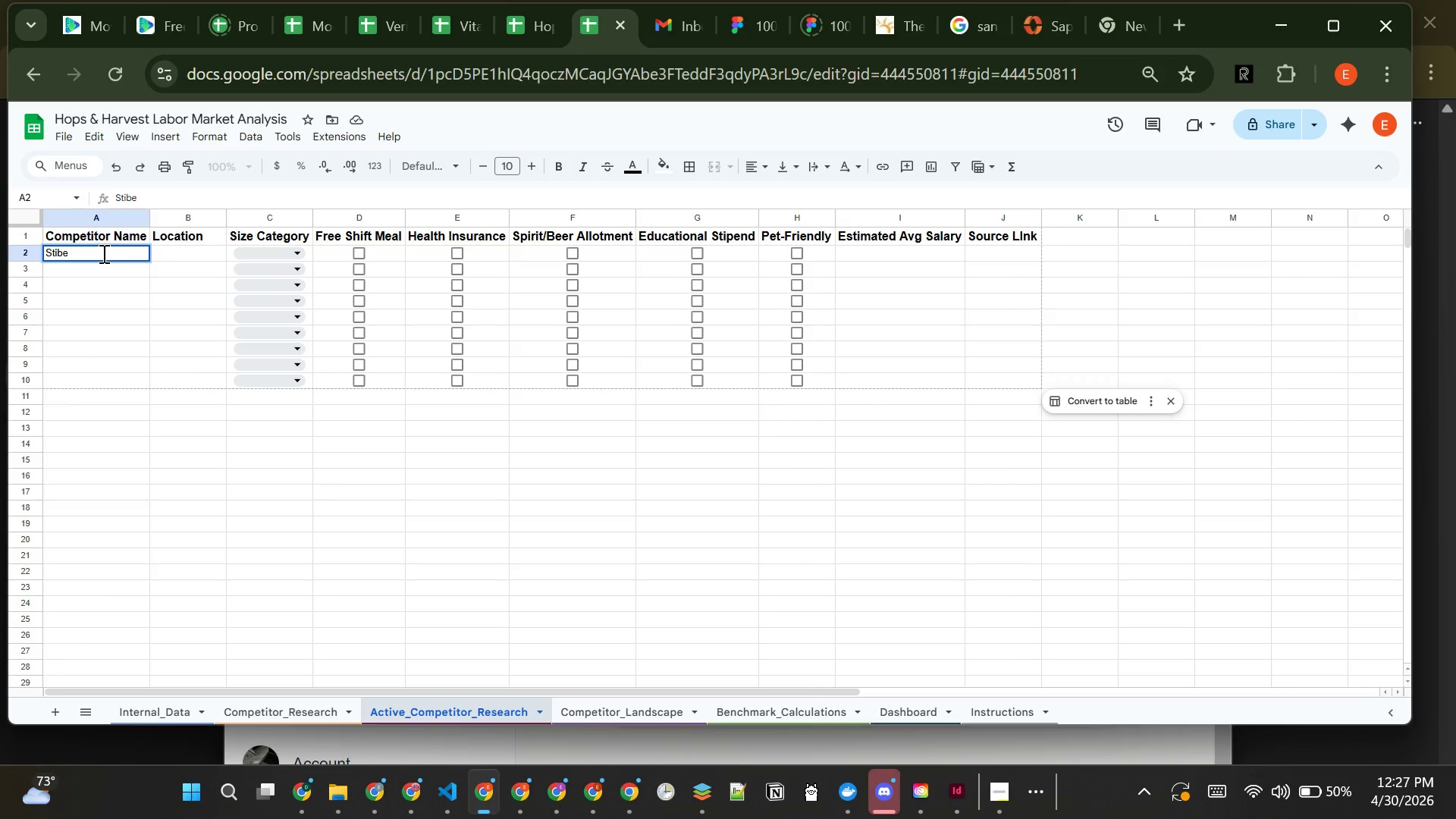 
key(Backspace)
 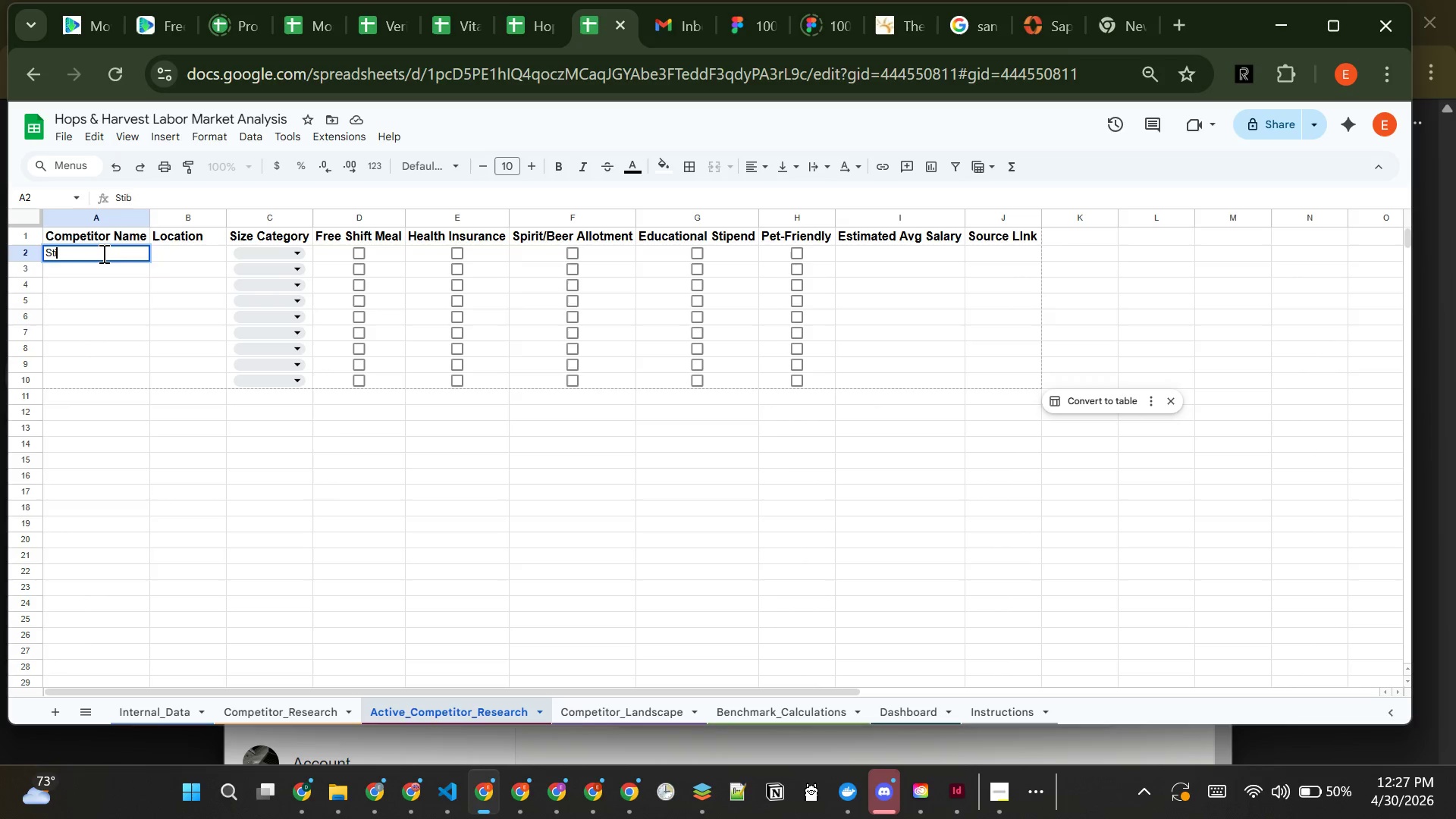 
key(Backspace)
 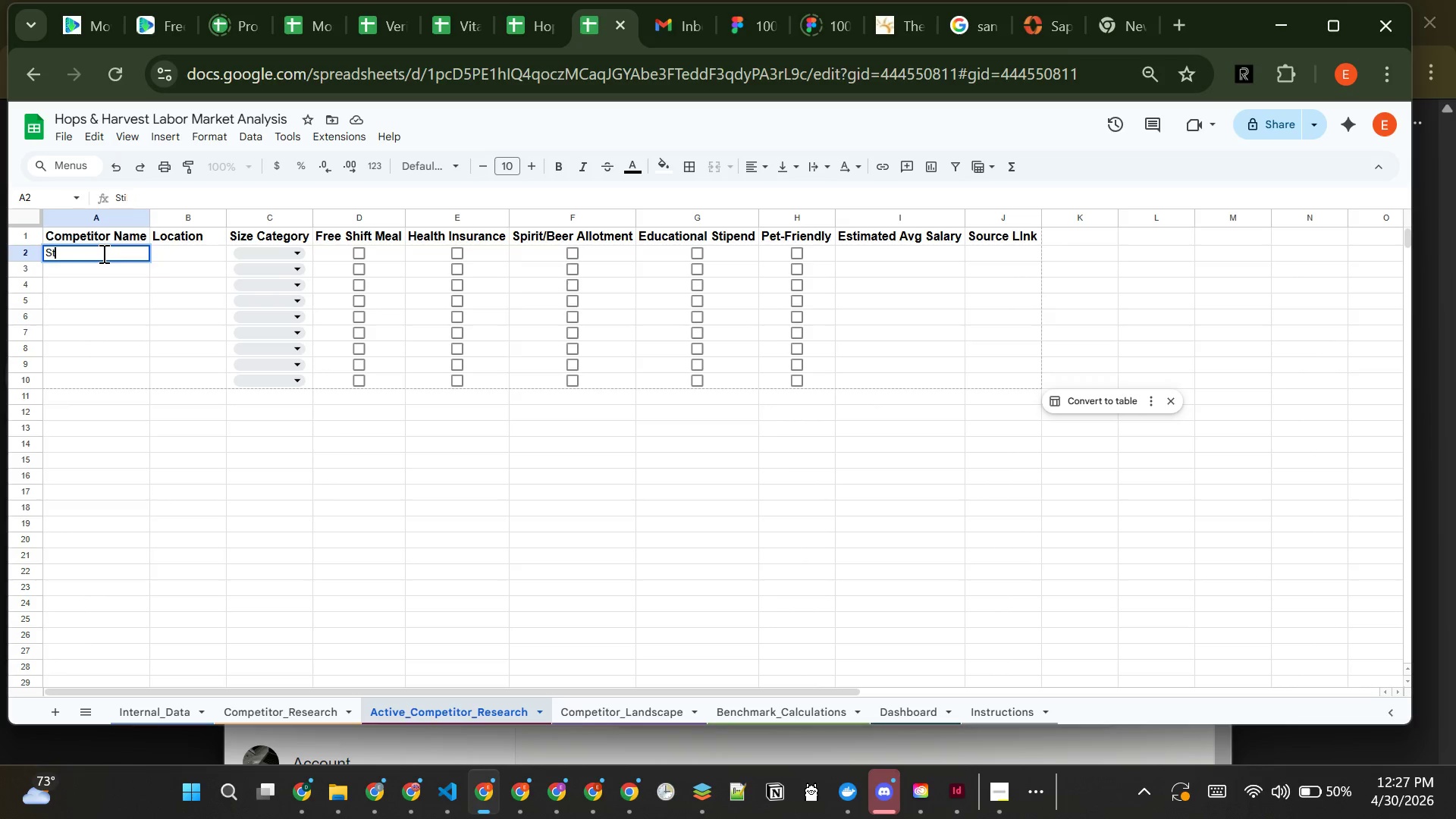 
key(Backspace)
 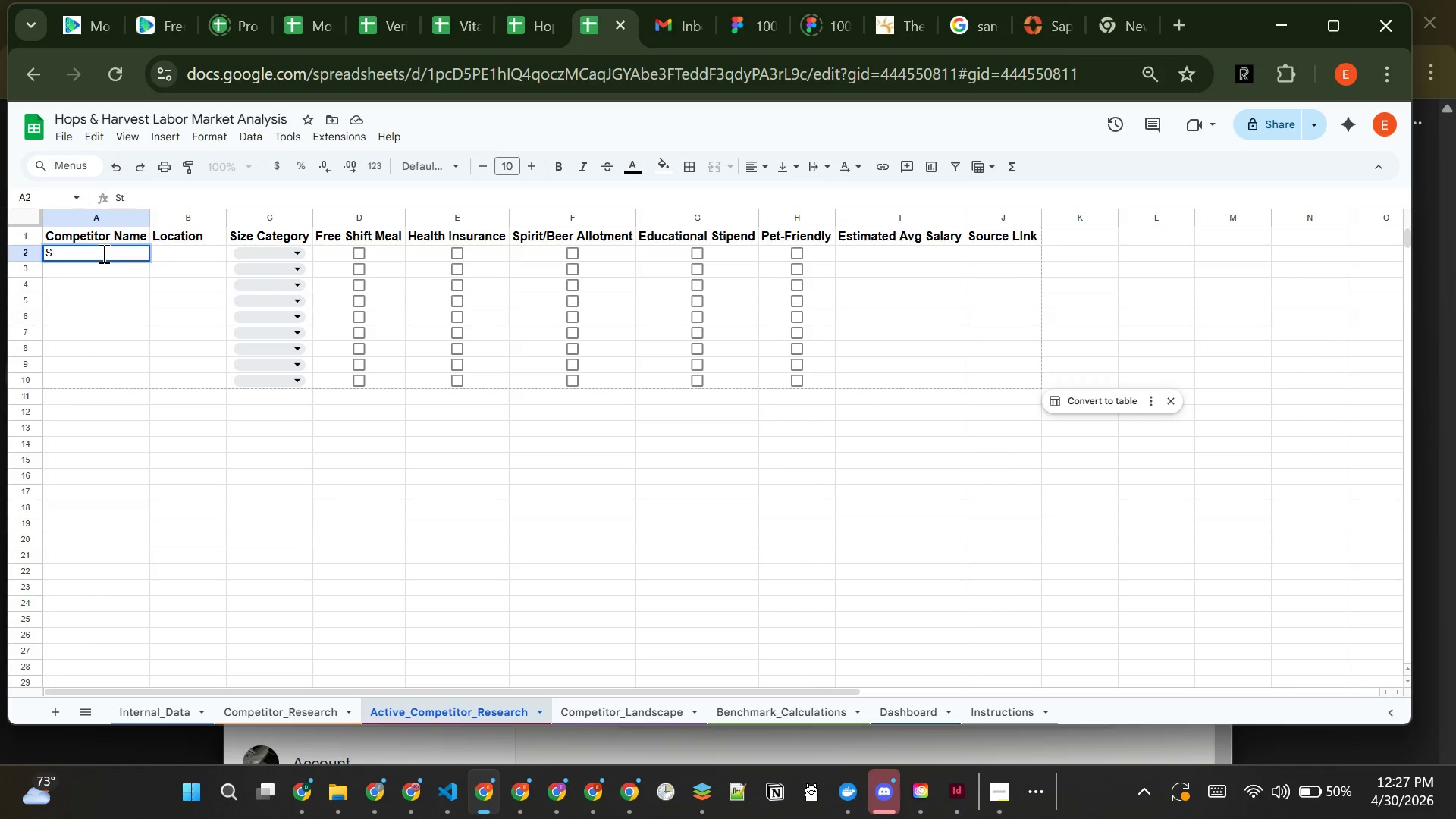 
key(Backspace)
 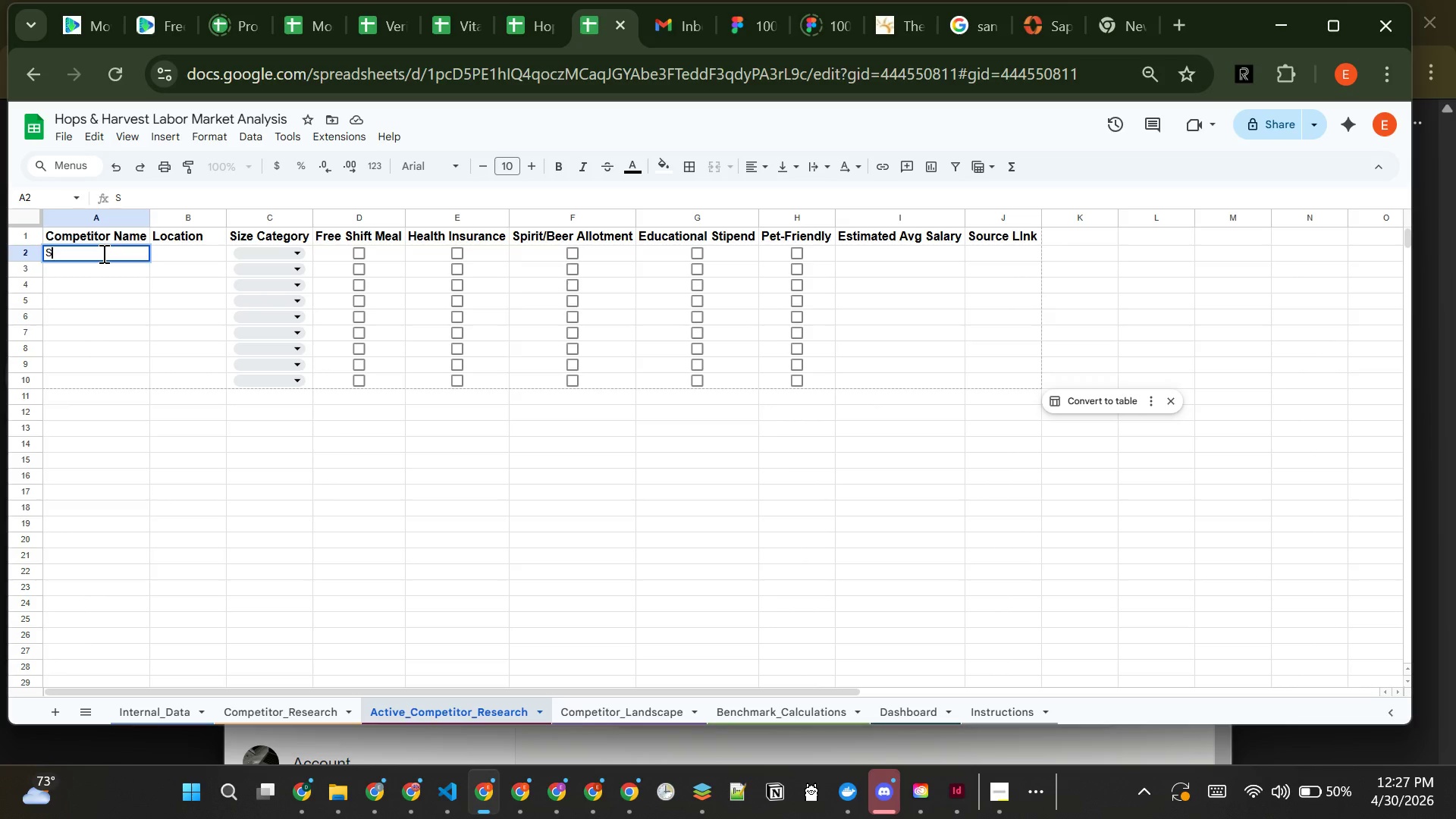 
type(tone Brewing)
 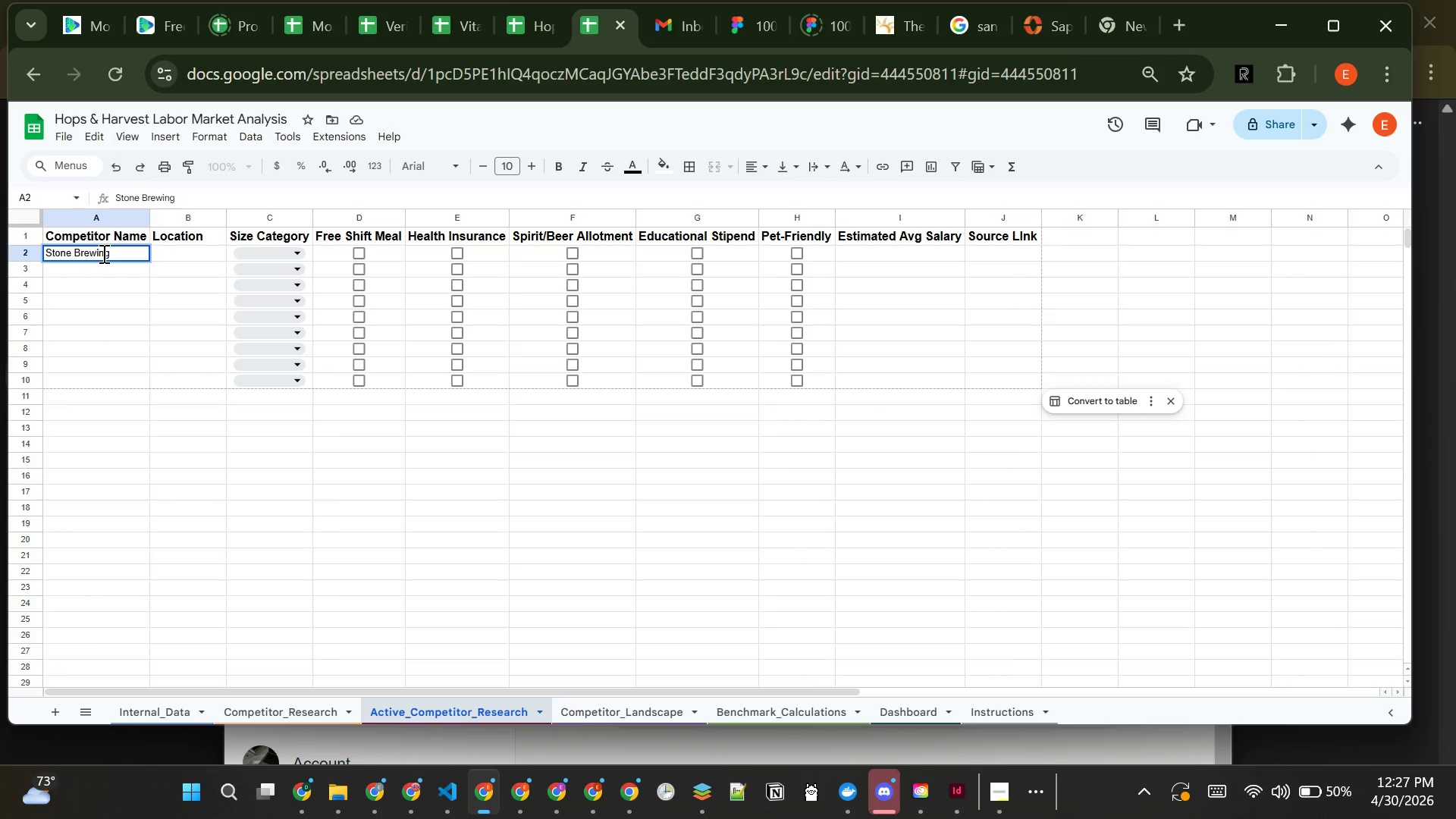 
key(Enter)
 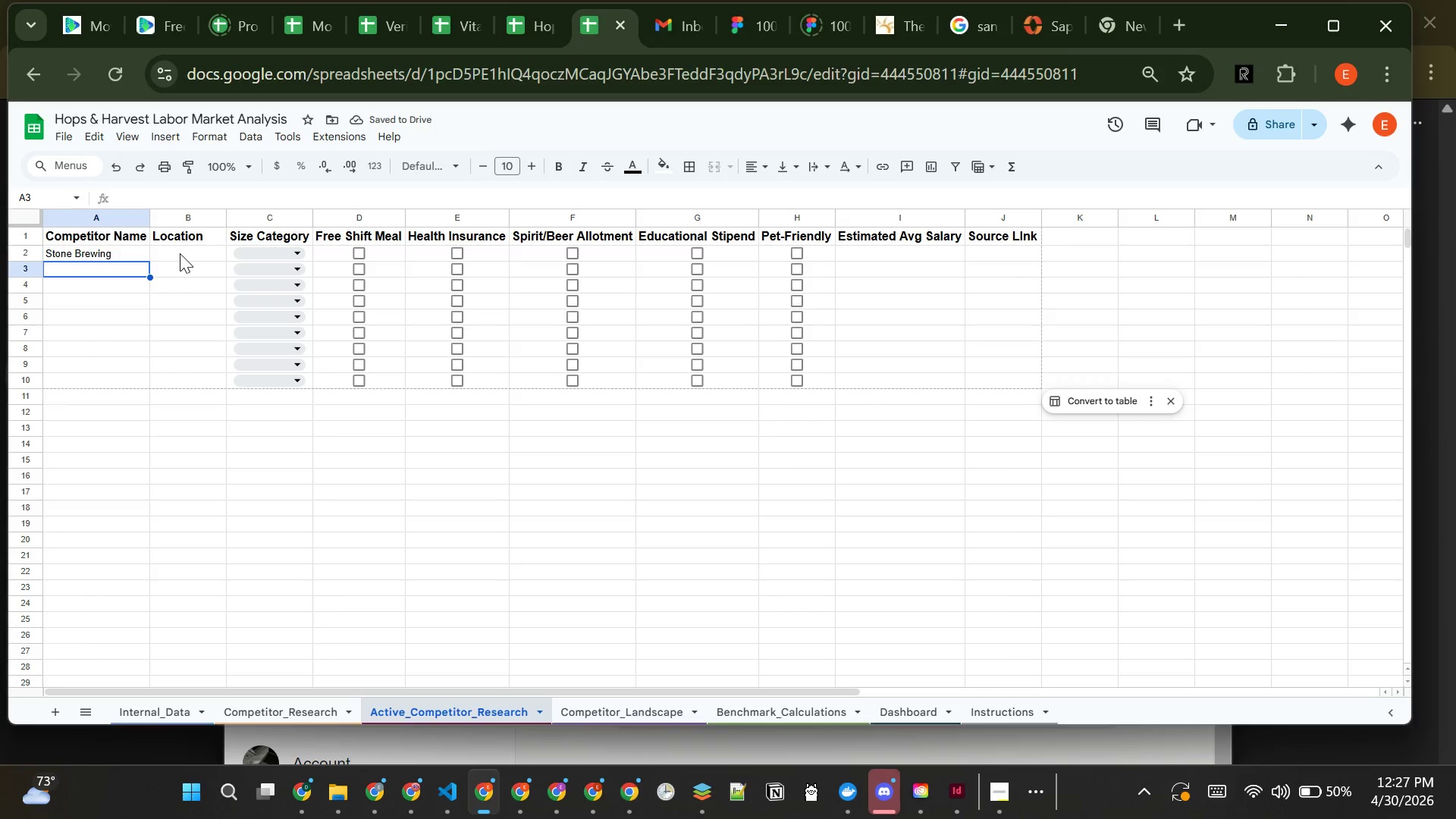 
left_click([180, 253])
 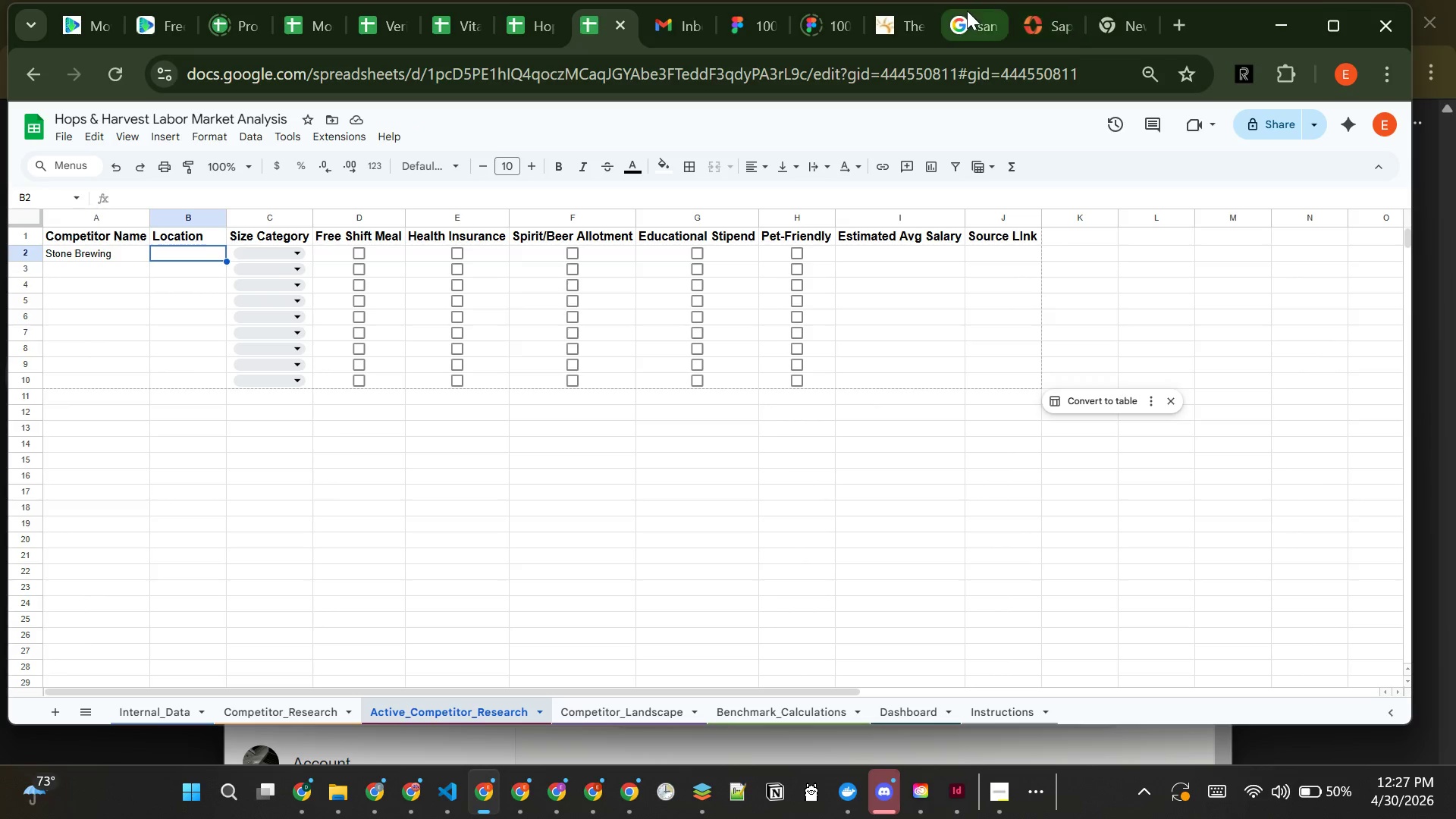 
left_click([967, 11])
 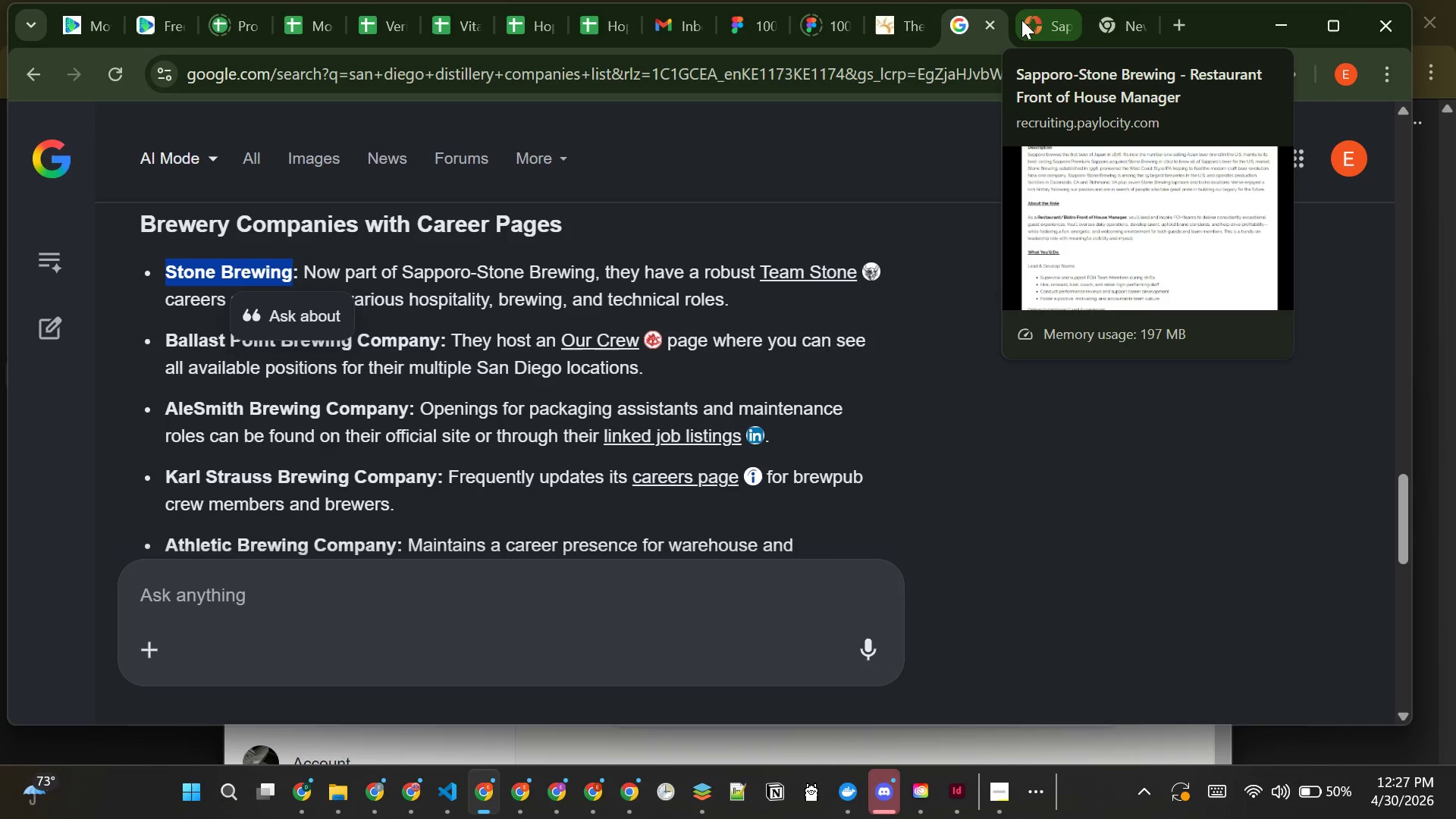 
wait(5.69)
 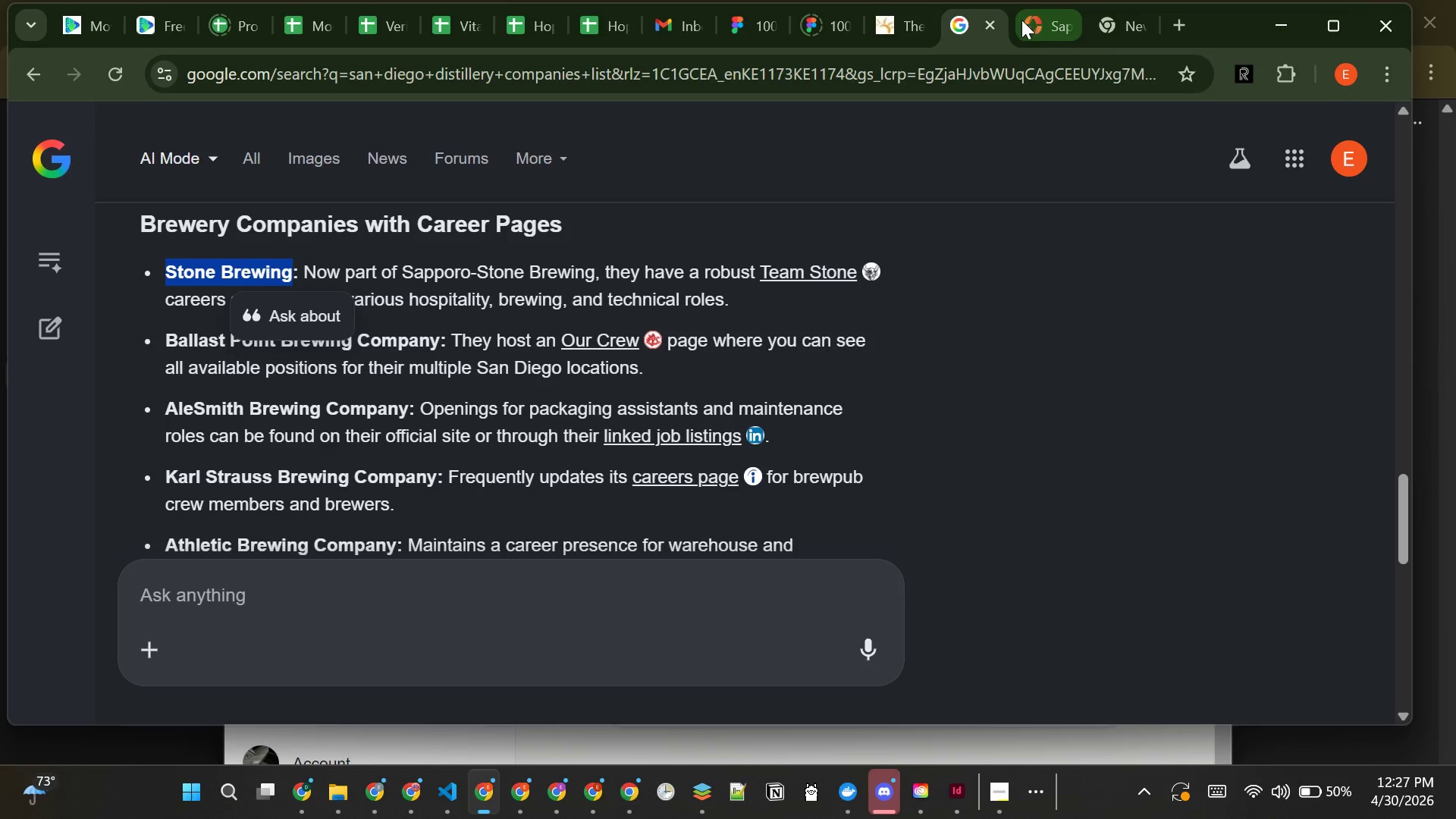 
left_click([1021, 22])
 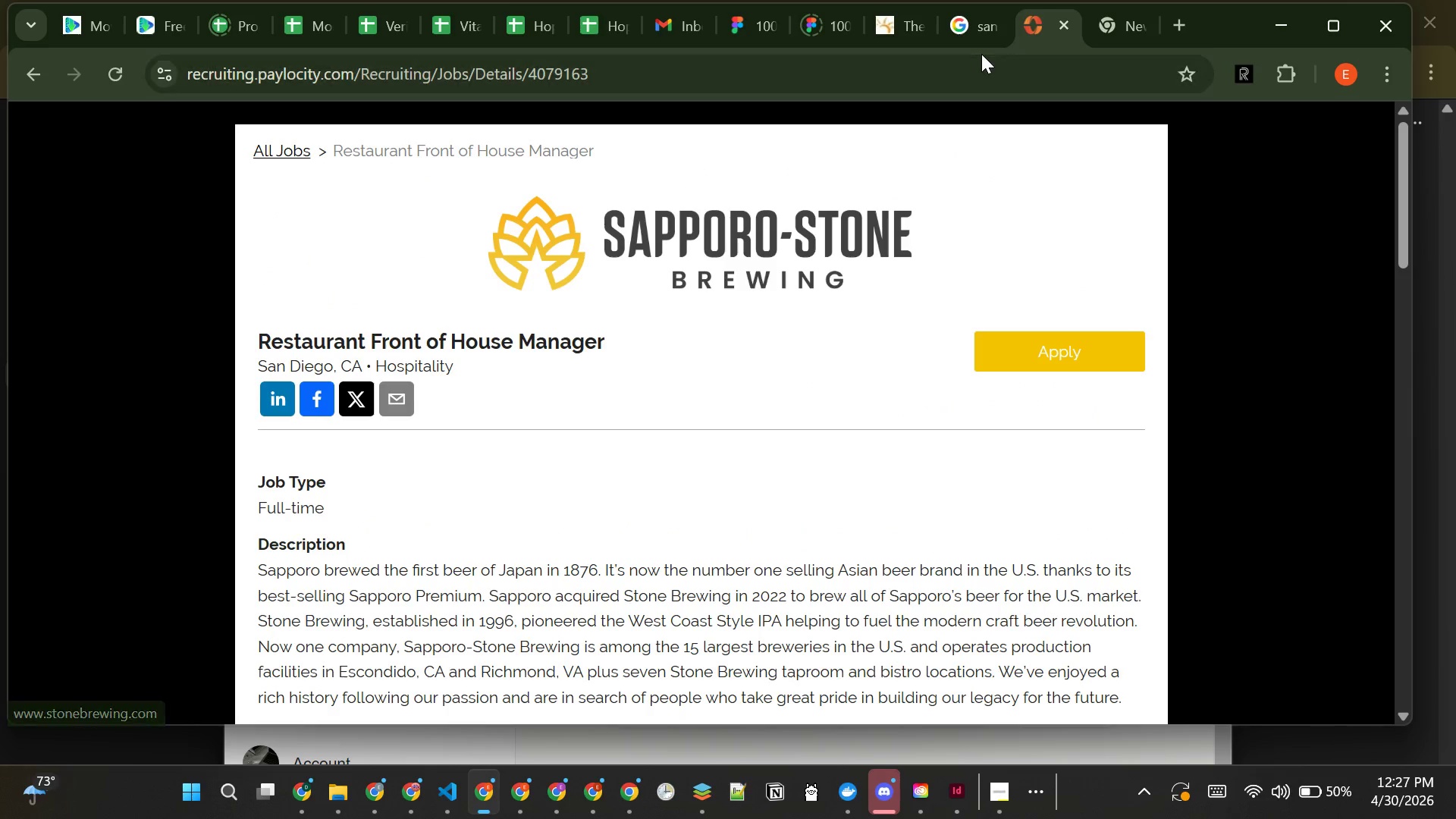 
left_click([1122, 19])
 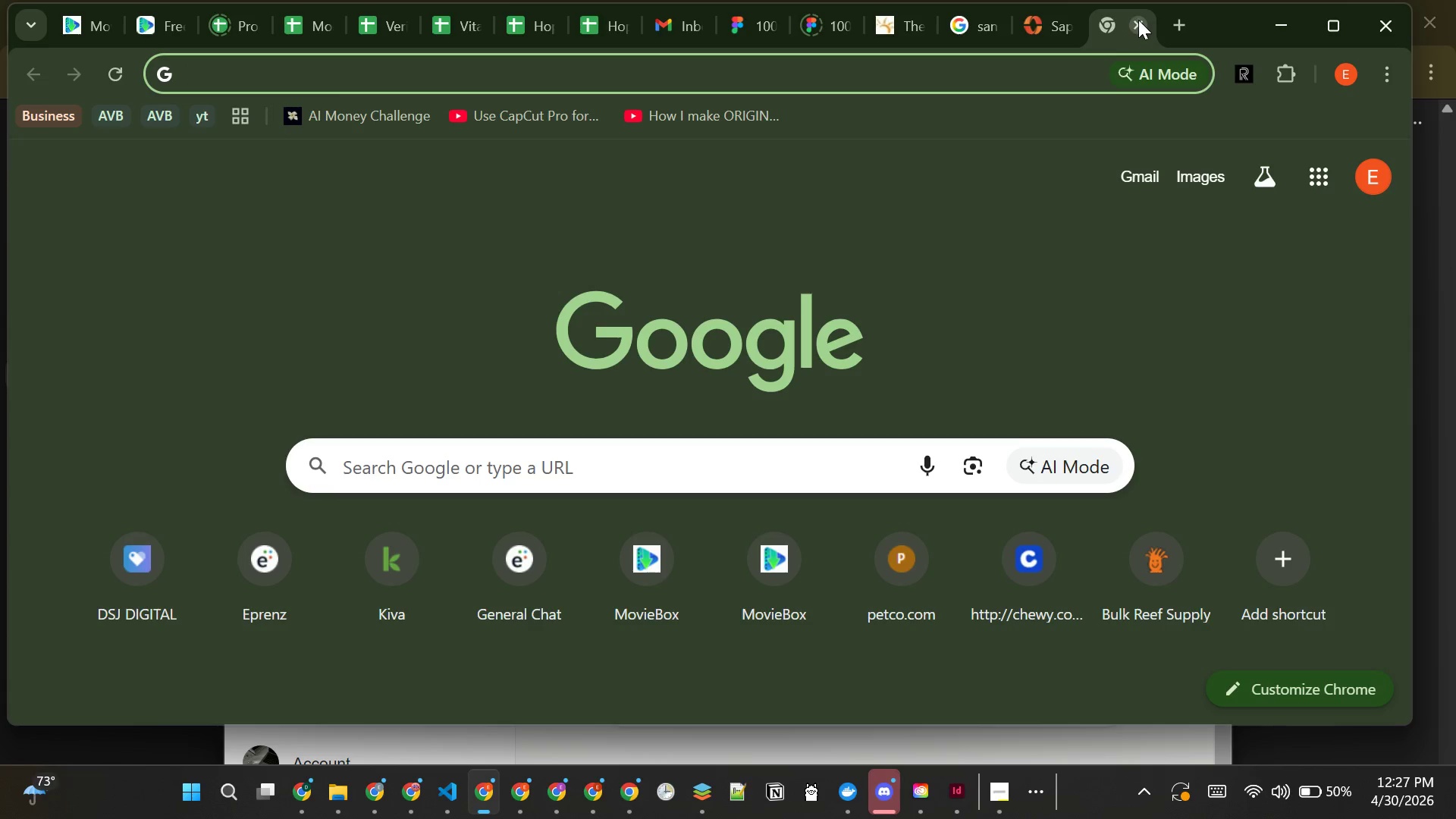 
left_click([1138, 20])
 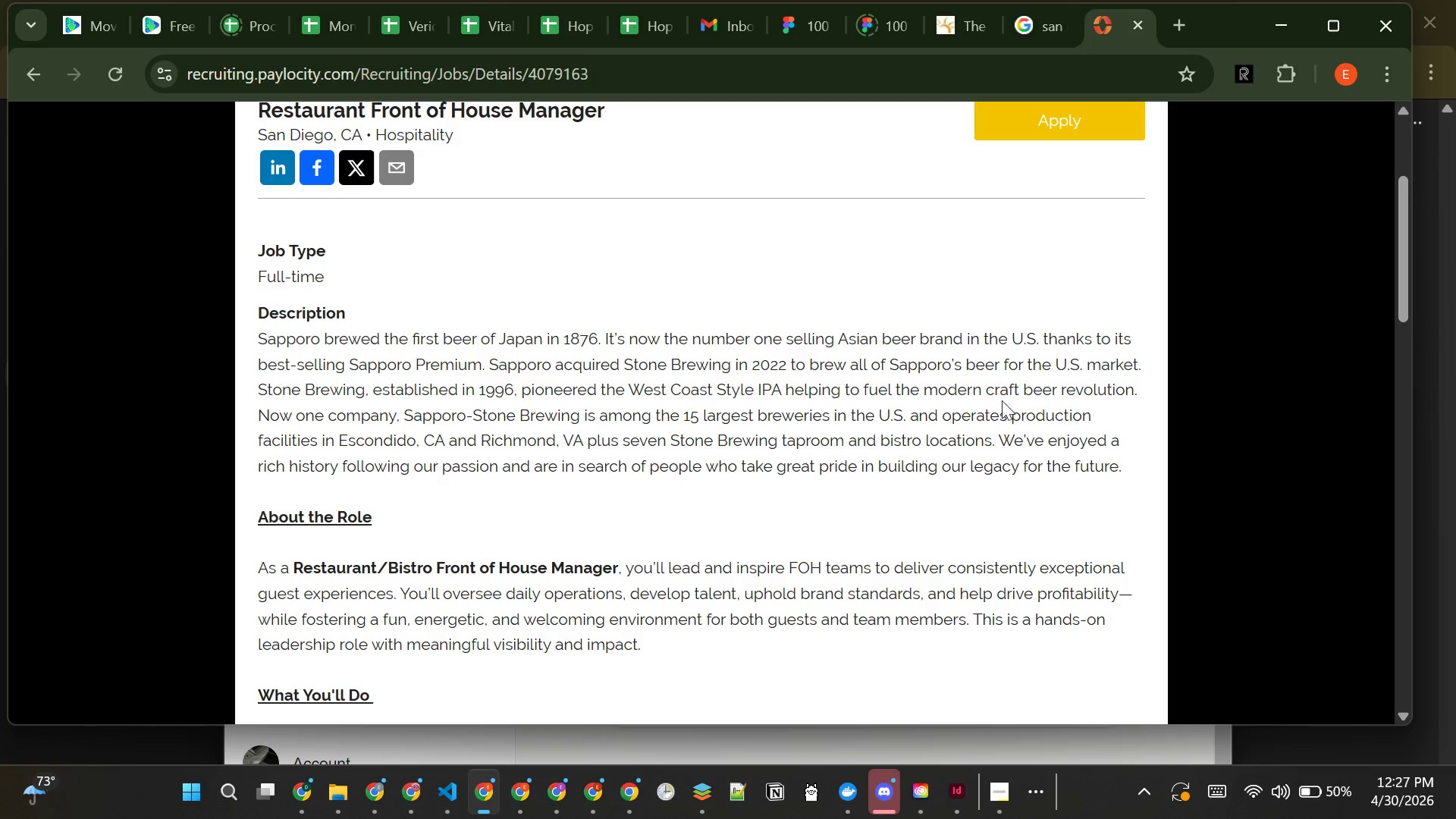 
wait(19.74)
 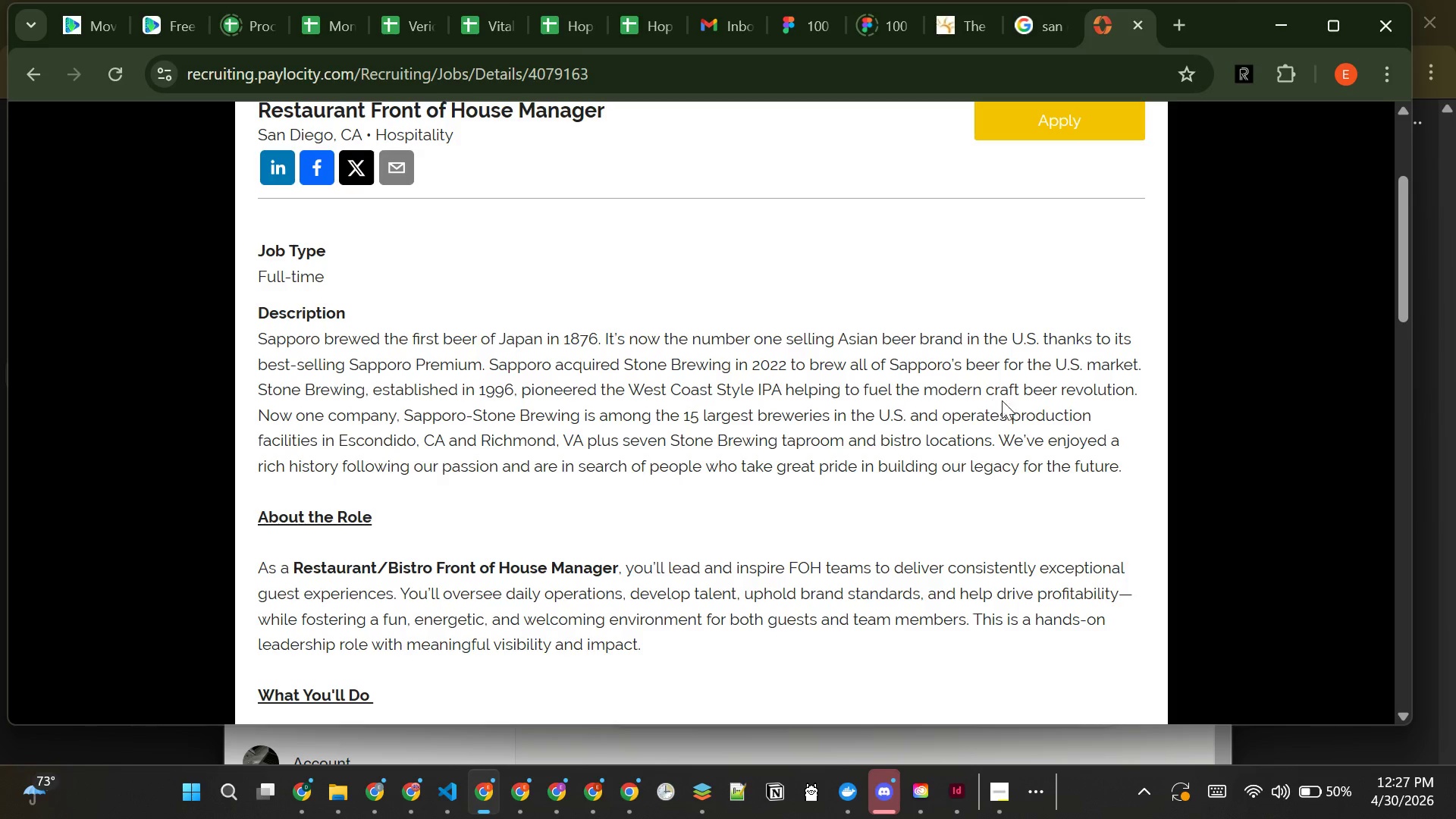 
mouse_move([1004, 17])
 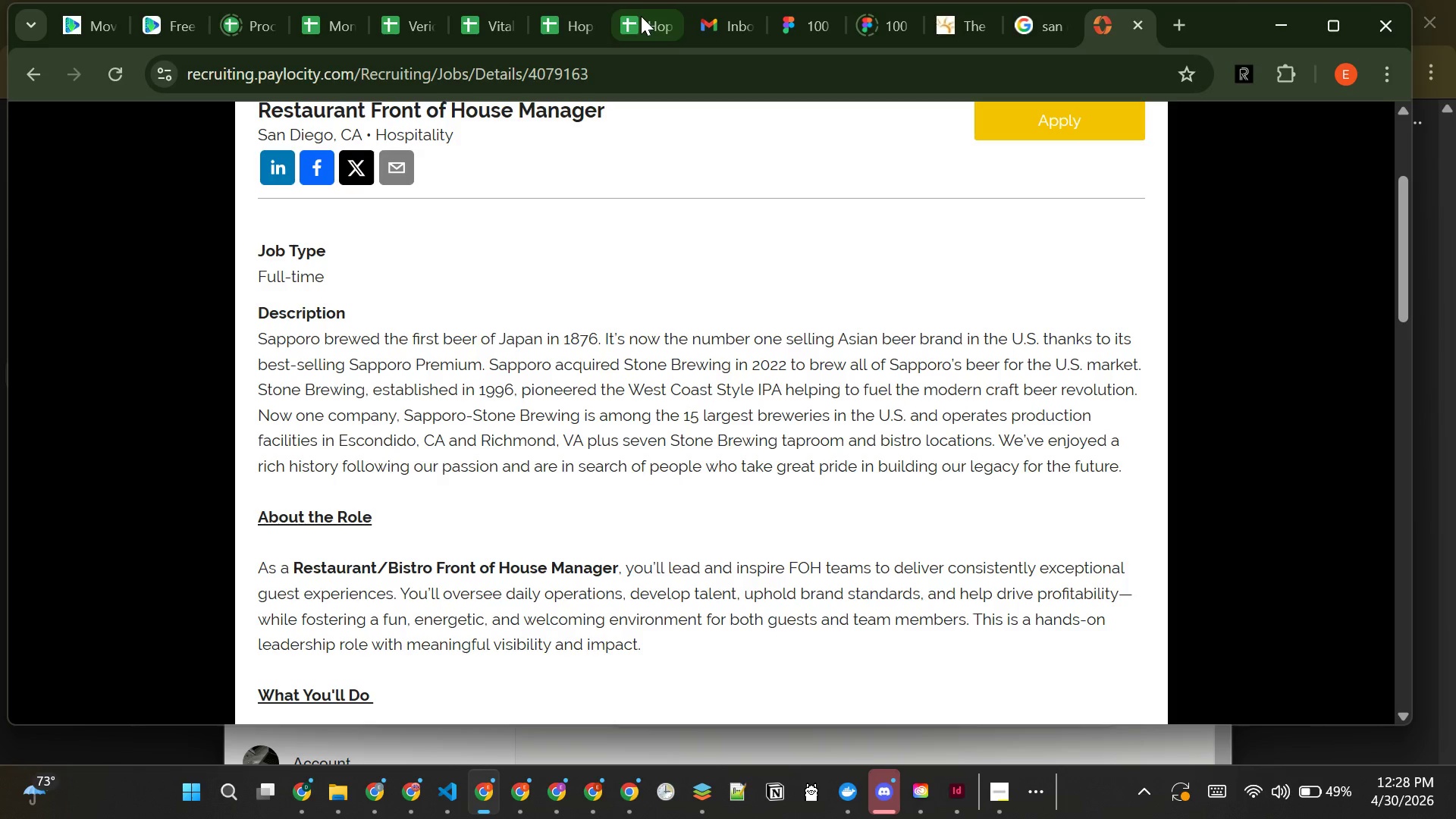 
left_click([643, 21])
 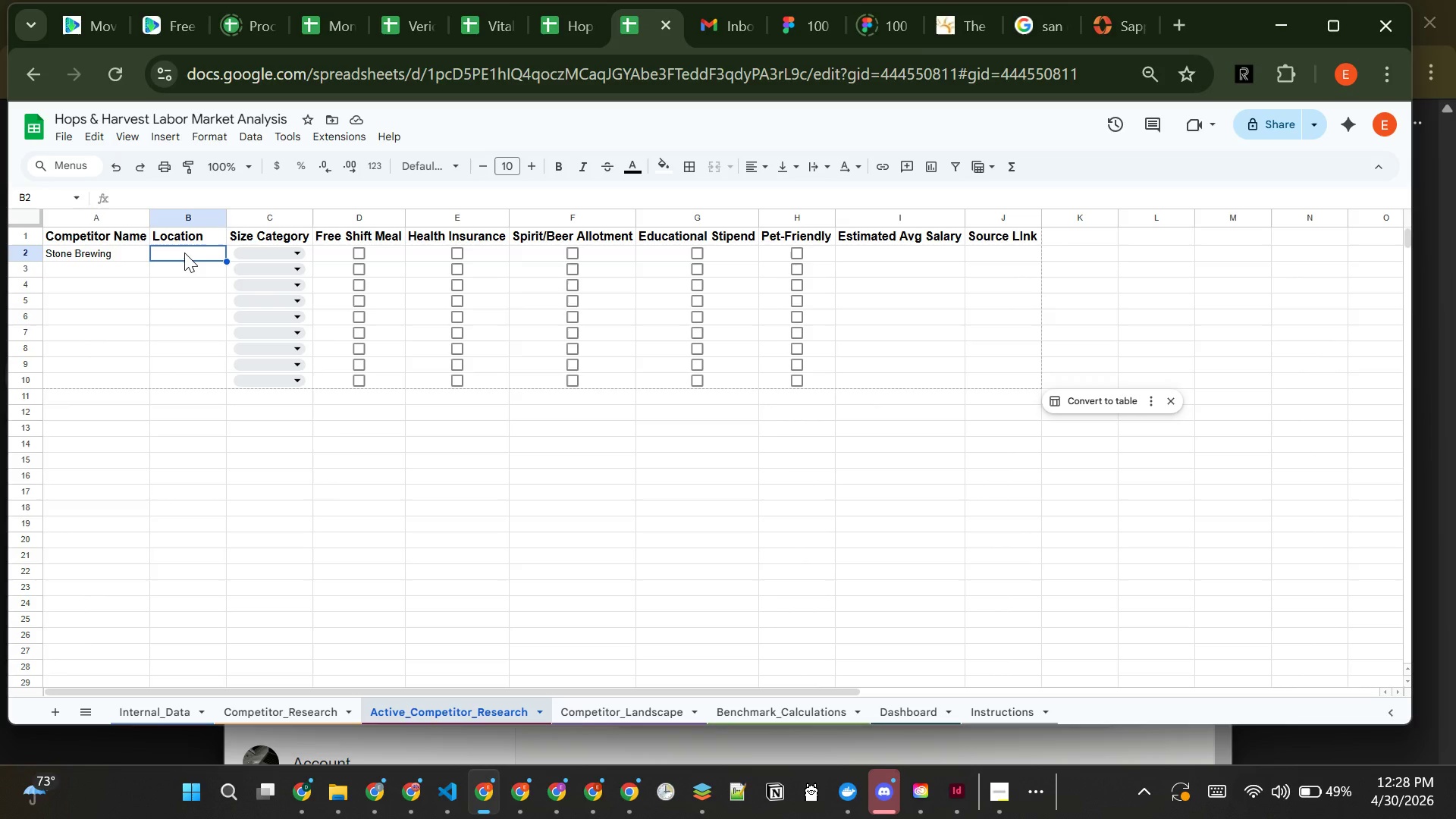 
type(CA)
 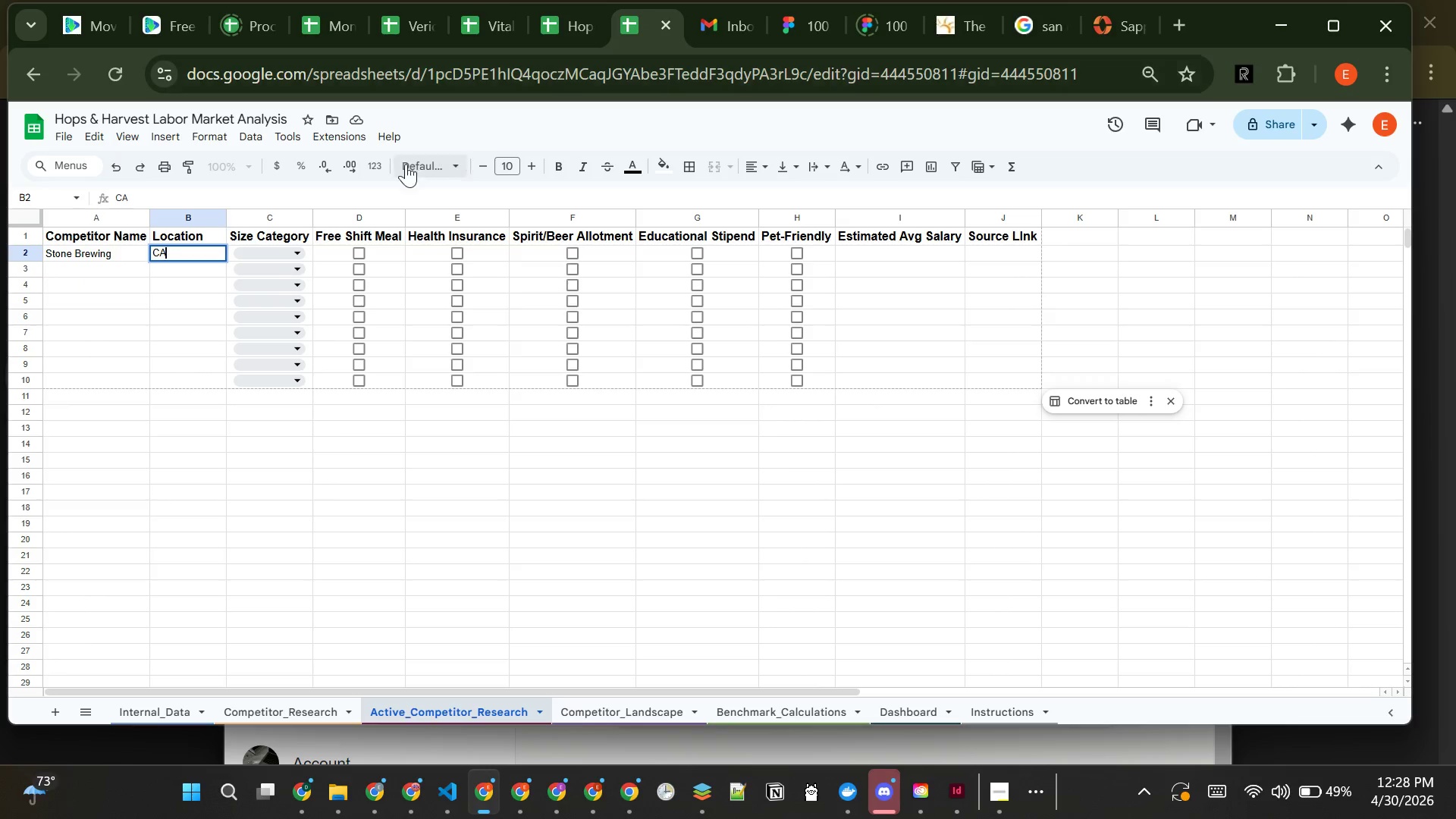 
wait(5.58)
 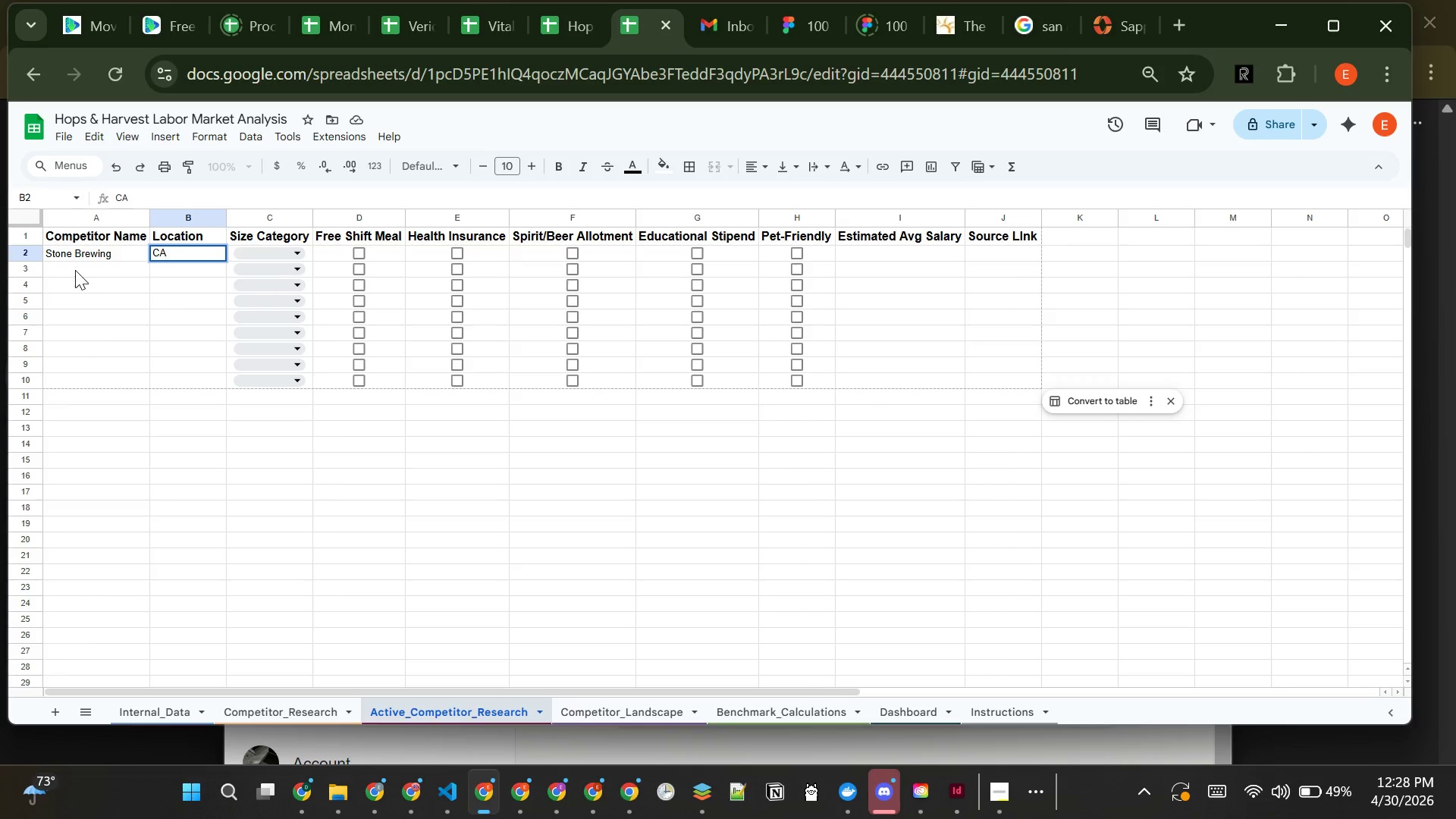 
left_click([290, 243])
 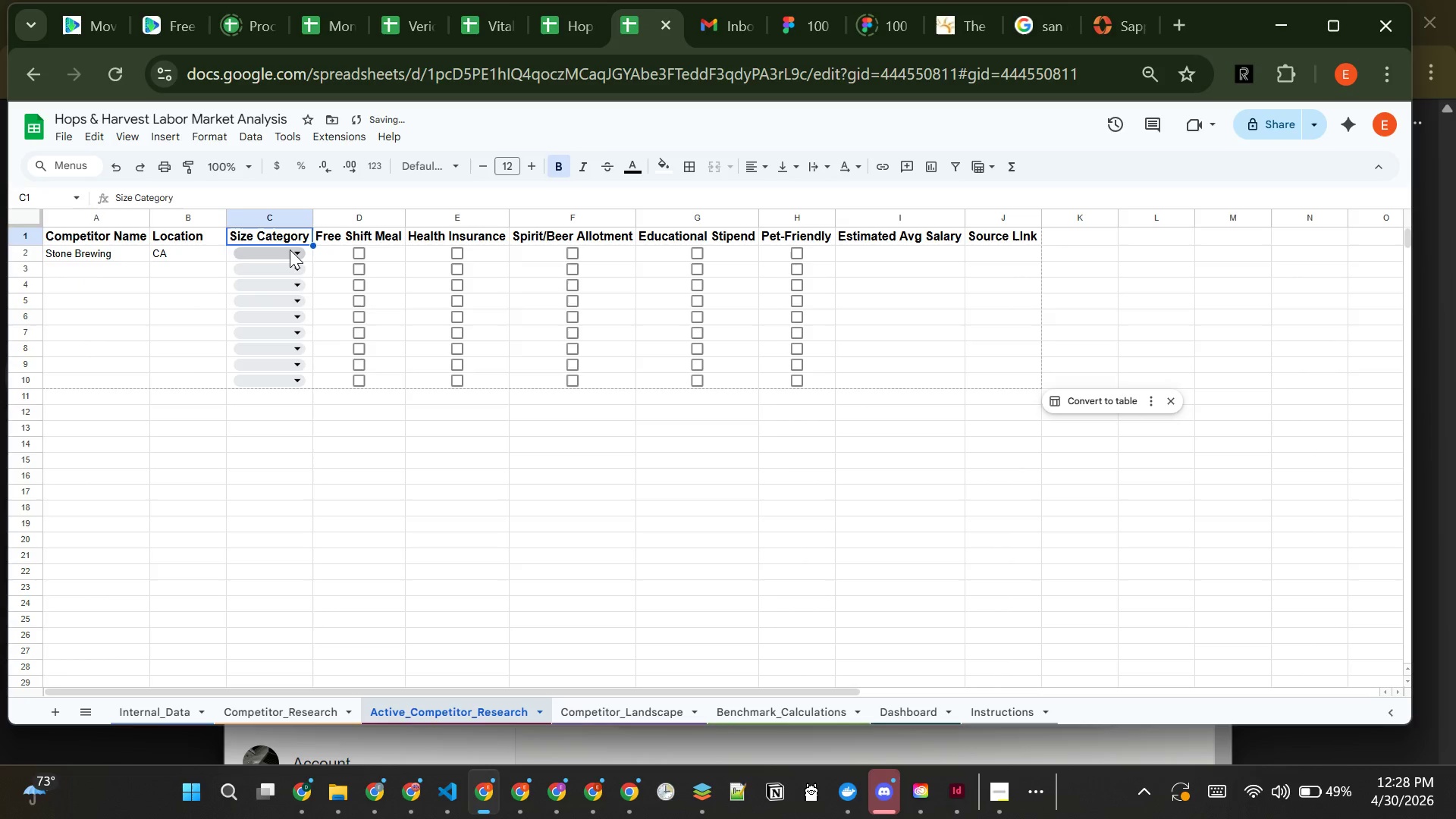 
left_click([290, 249])
 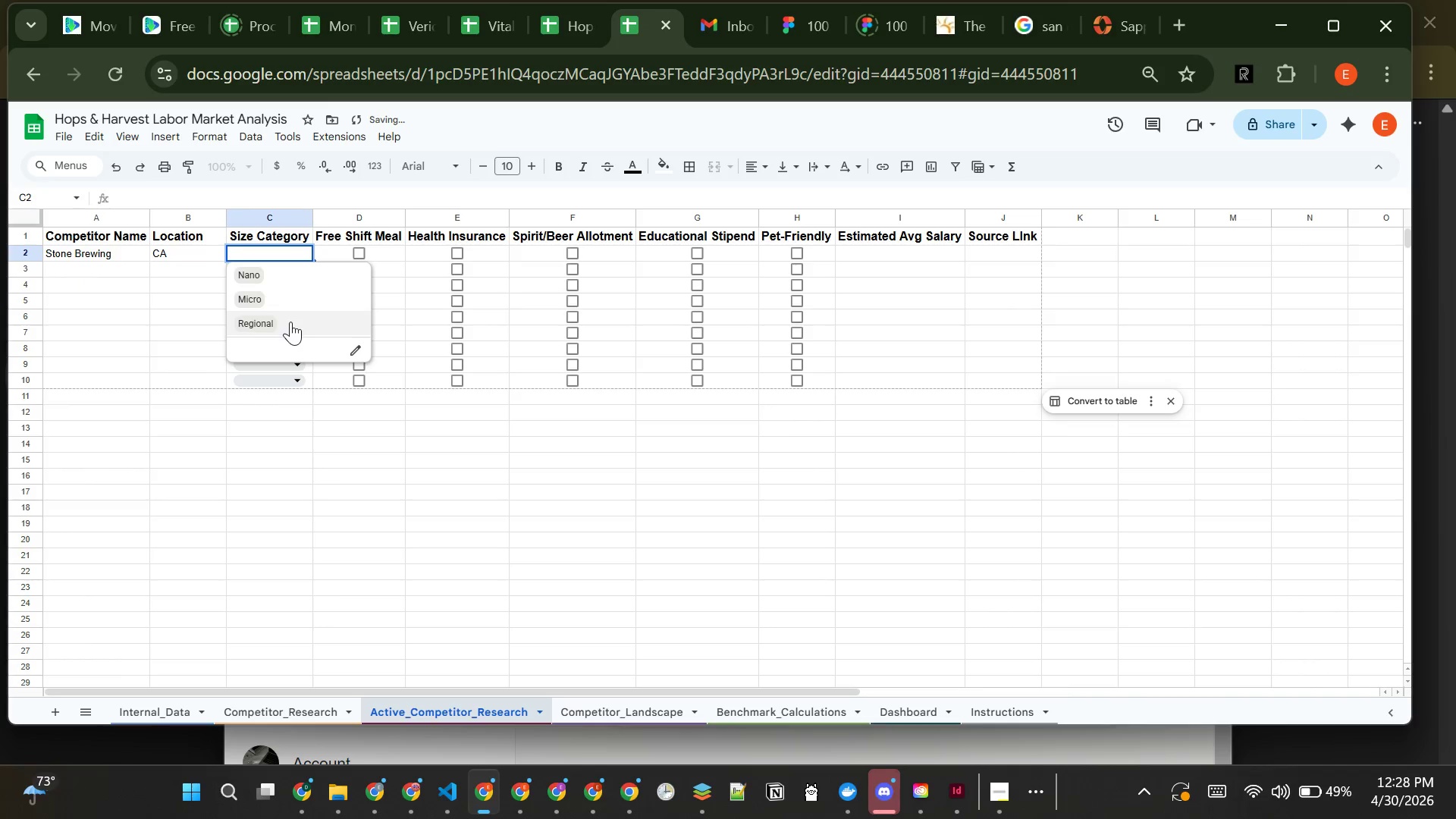 
left_click([290, 322])
 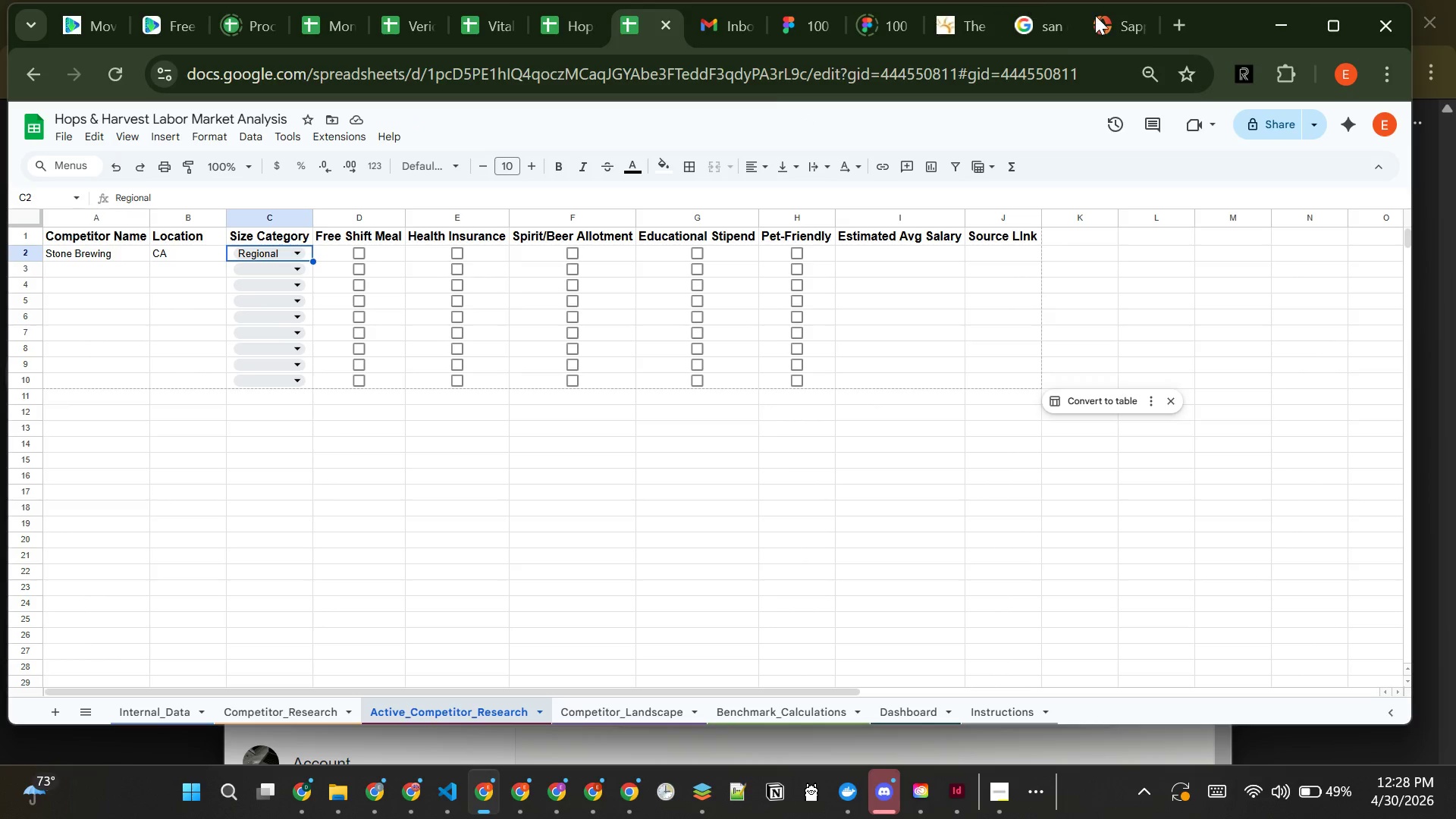 
wait(7.91)
 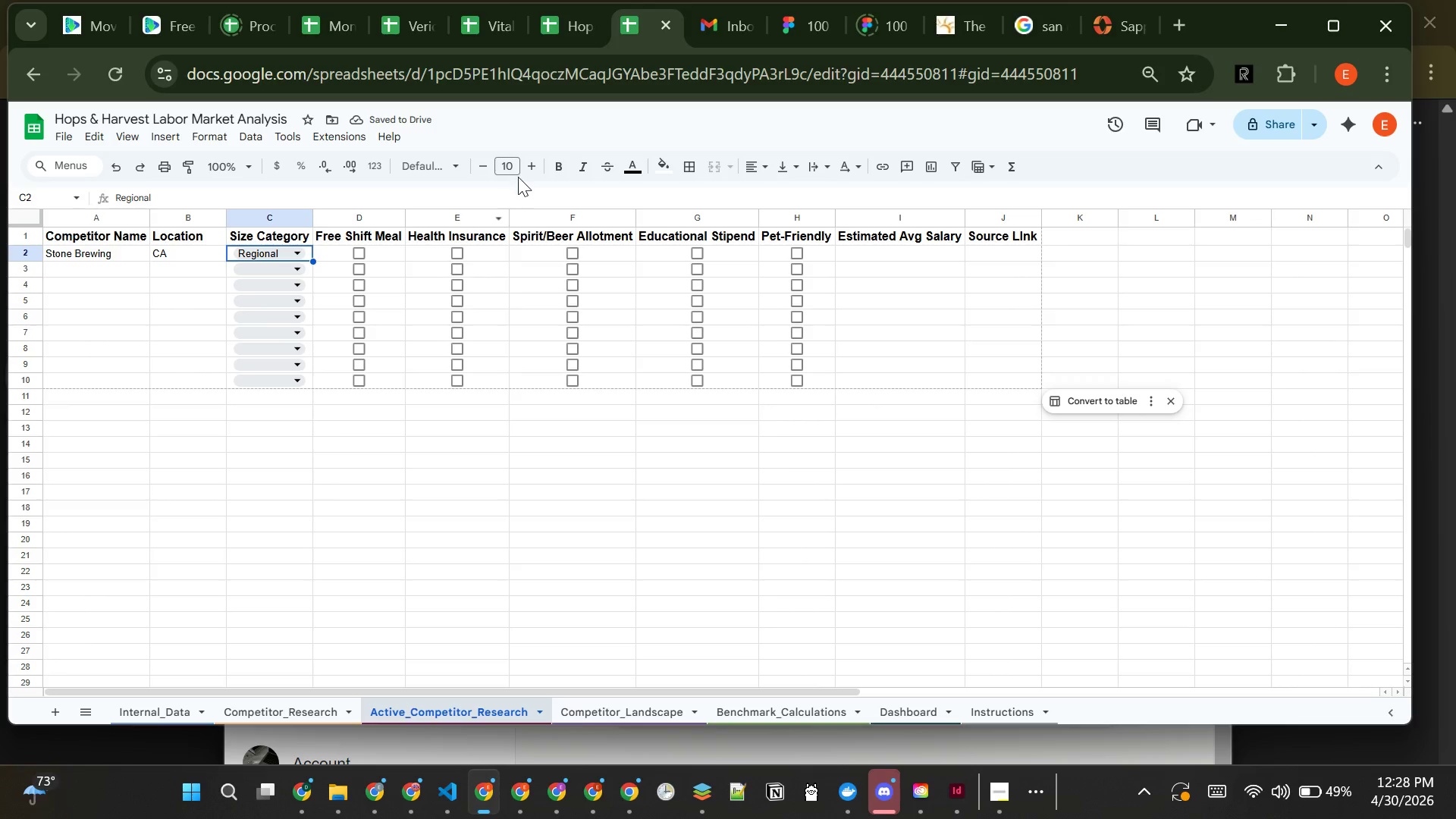 
left_click([1039, 16])
 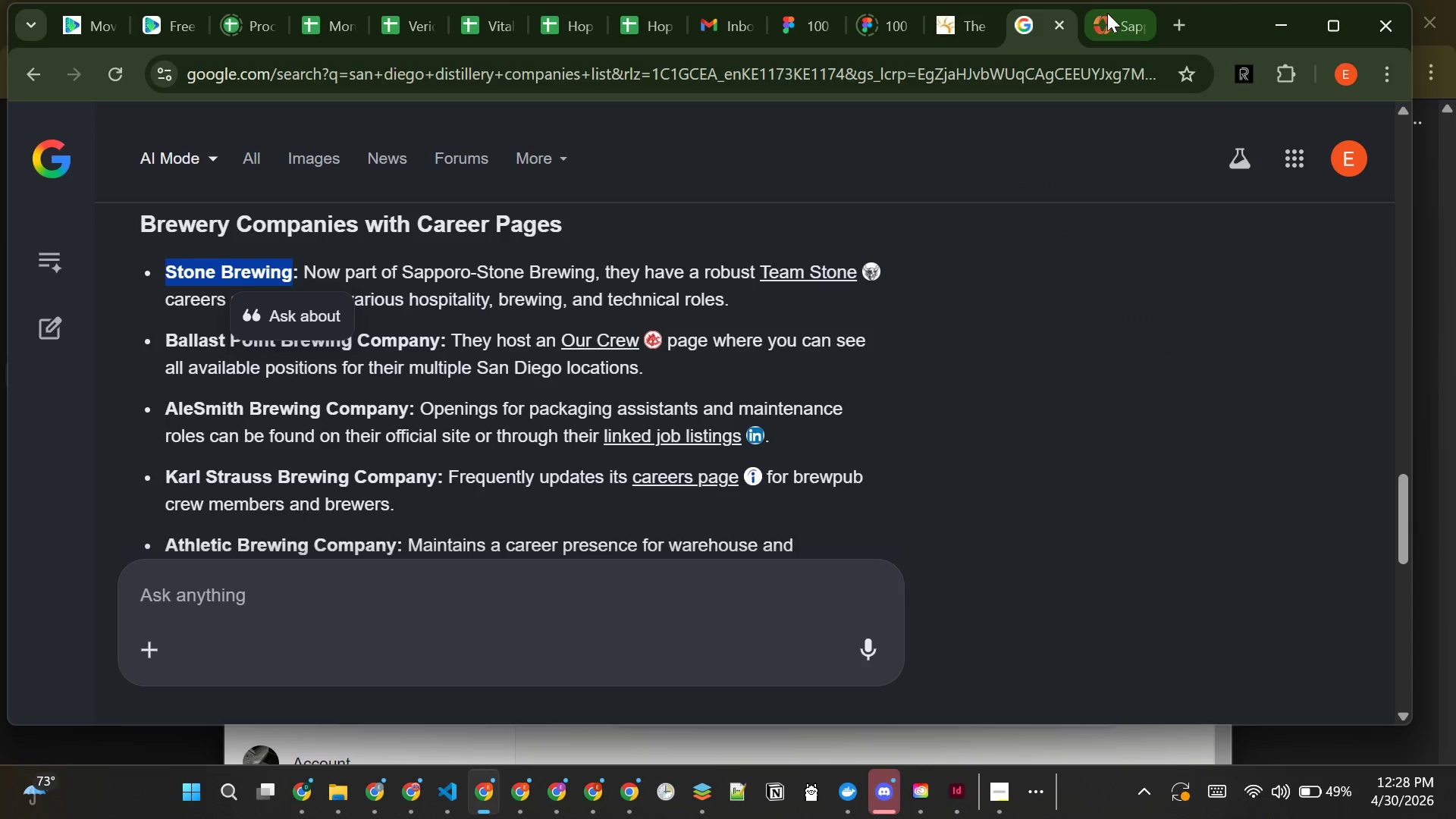 
left_click([1107, 13])
 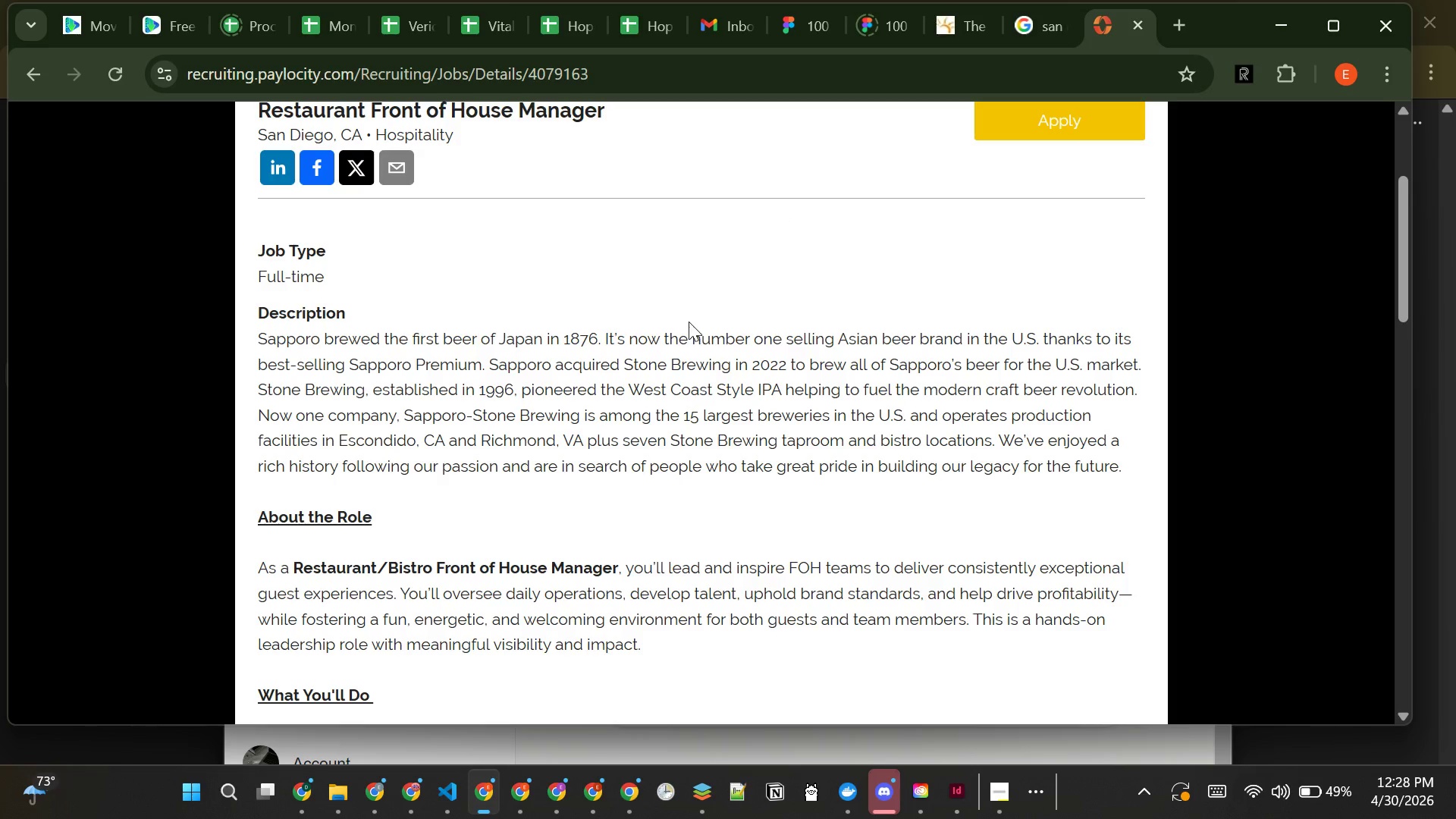 
left_click([689, 322])
 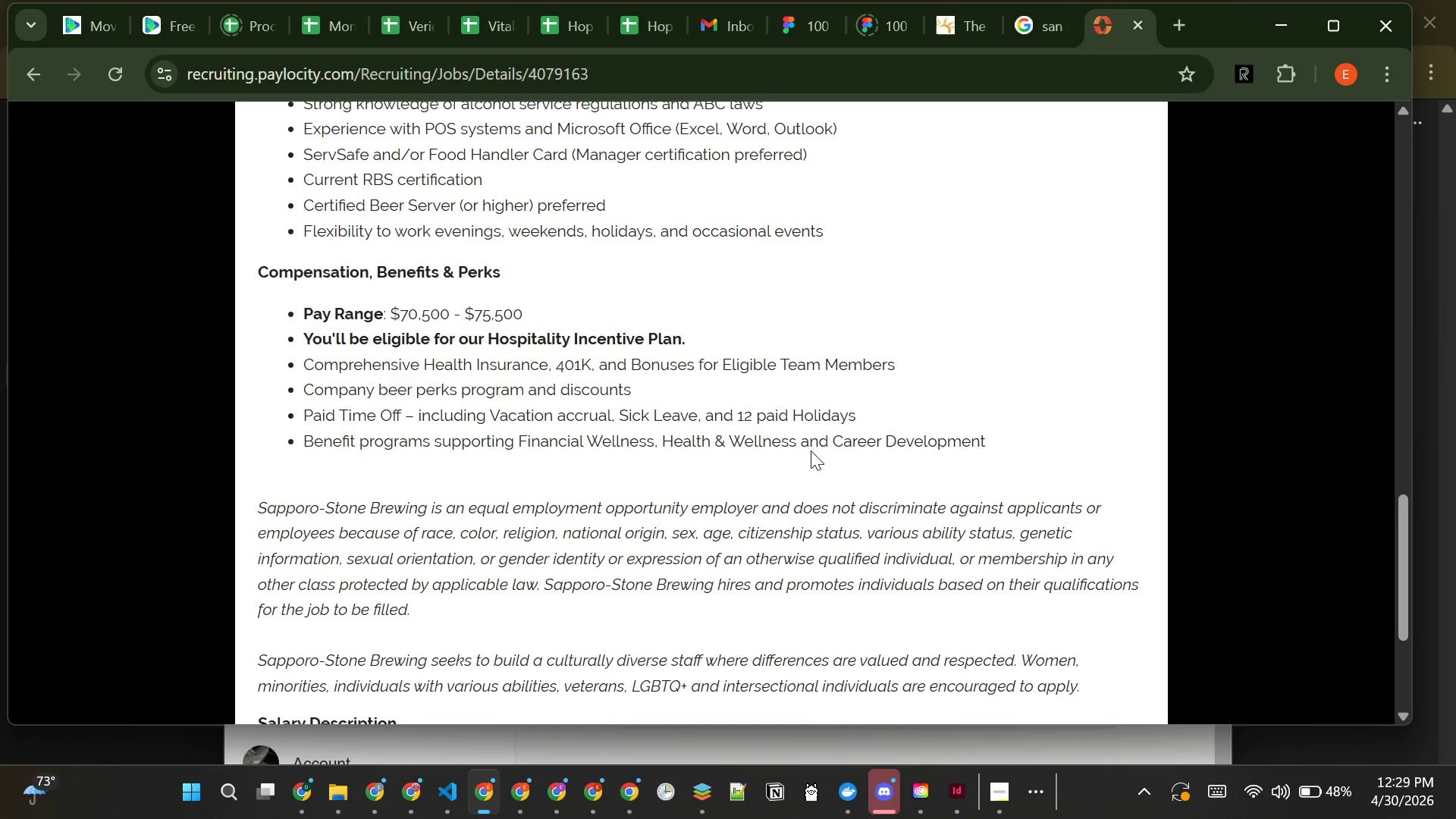 
wait(51.97)
 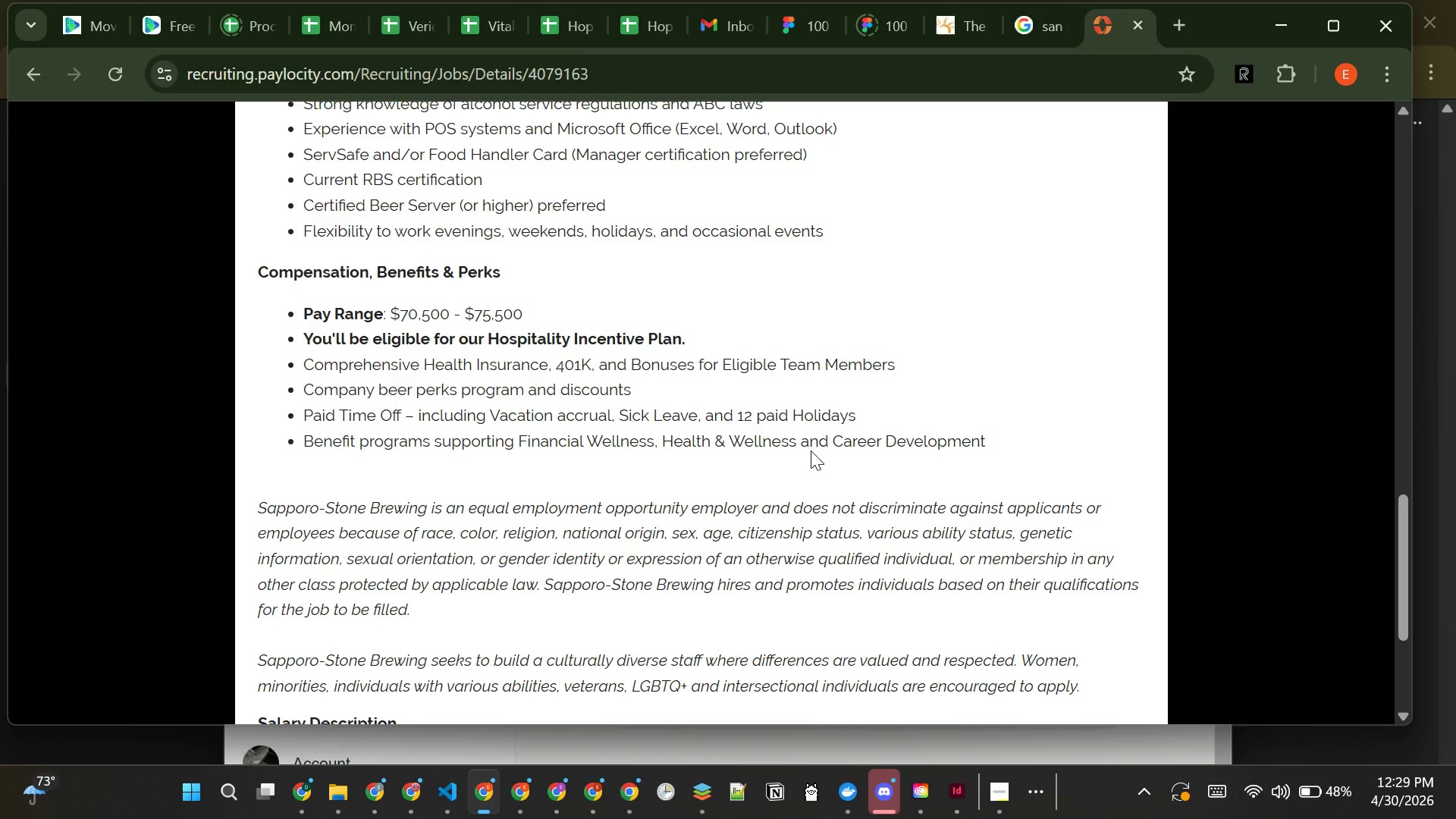 
left_click([643, 29])
 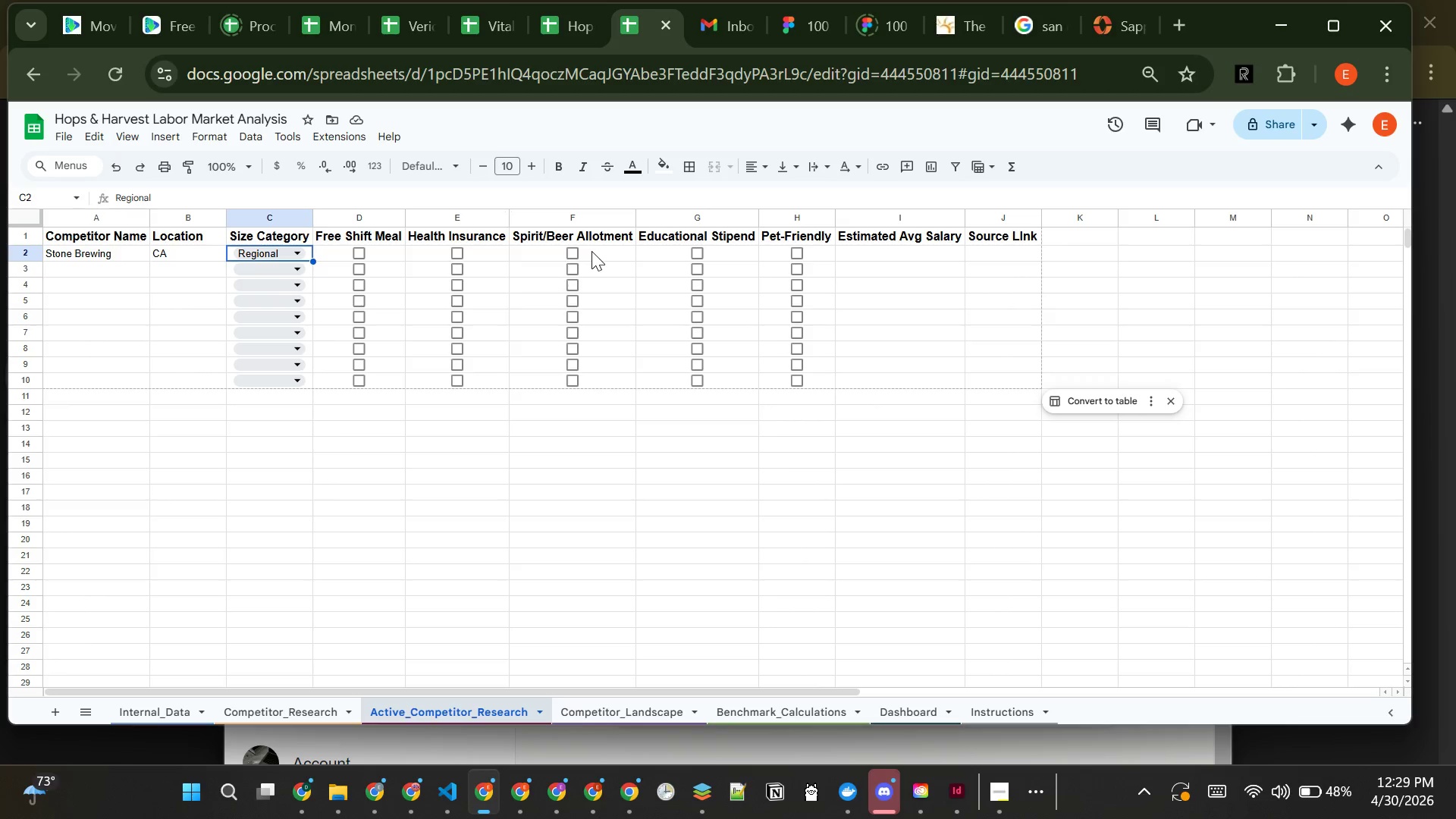 
left_click([569, 256])
 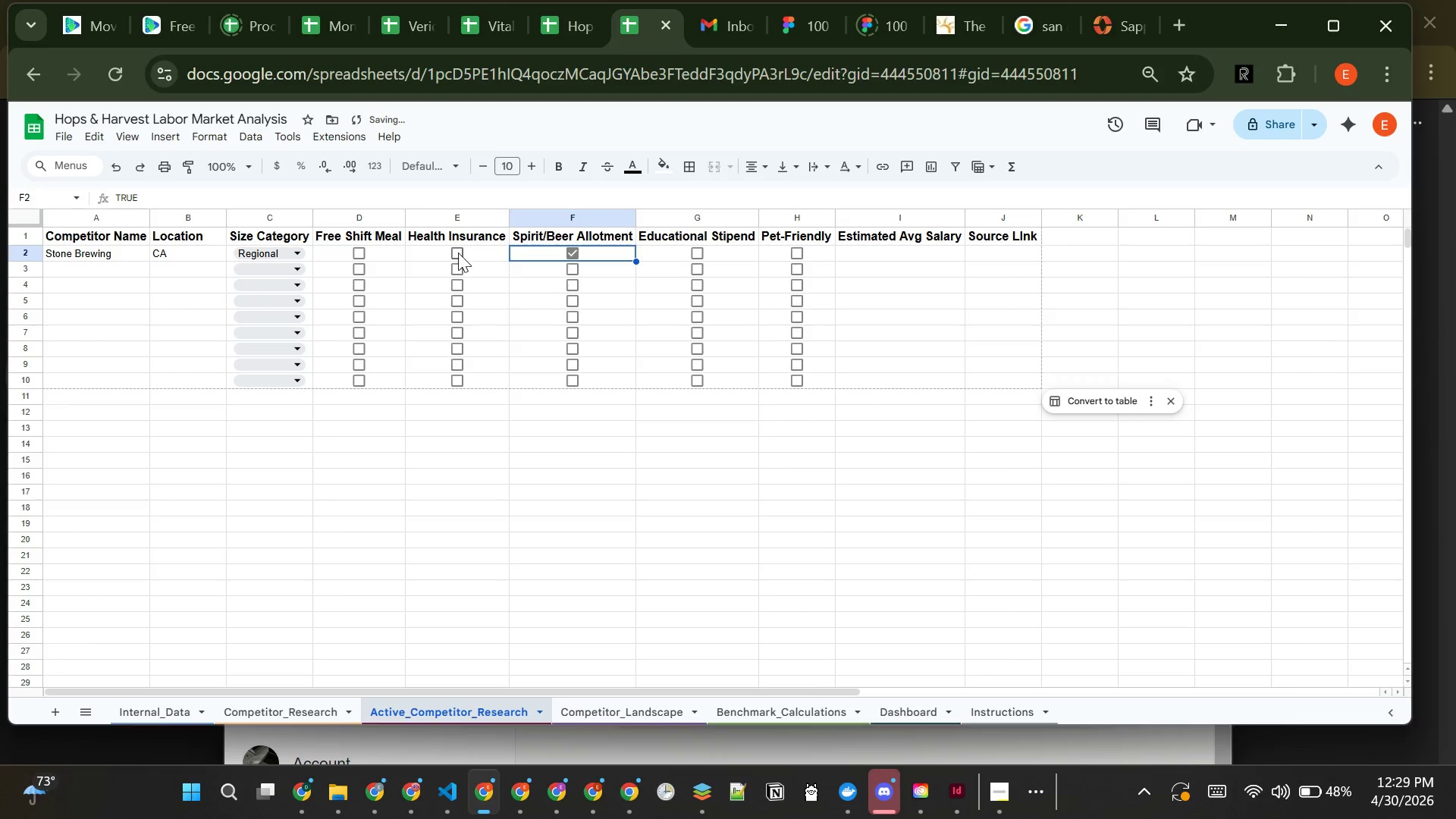 
left_click([458, 253])
 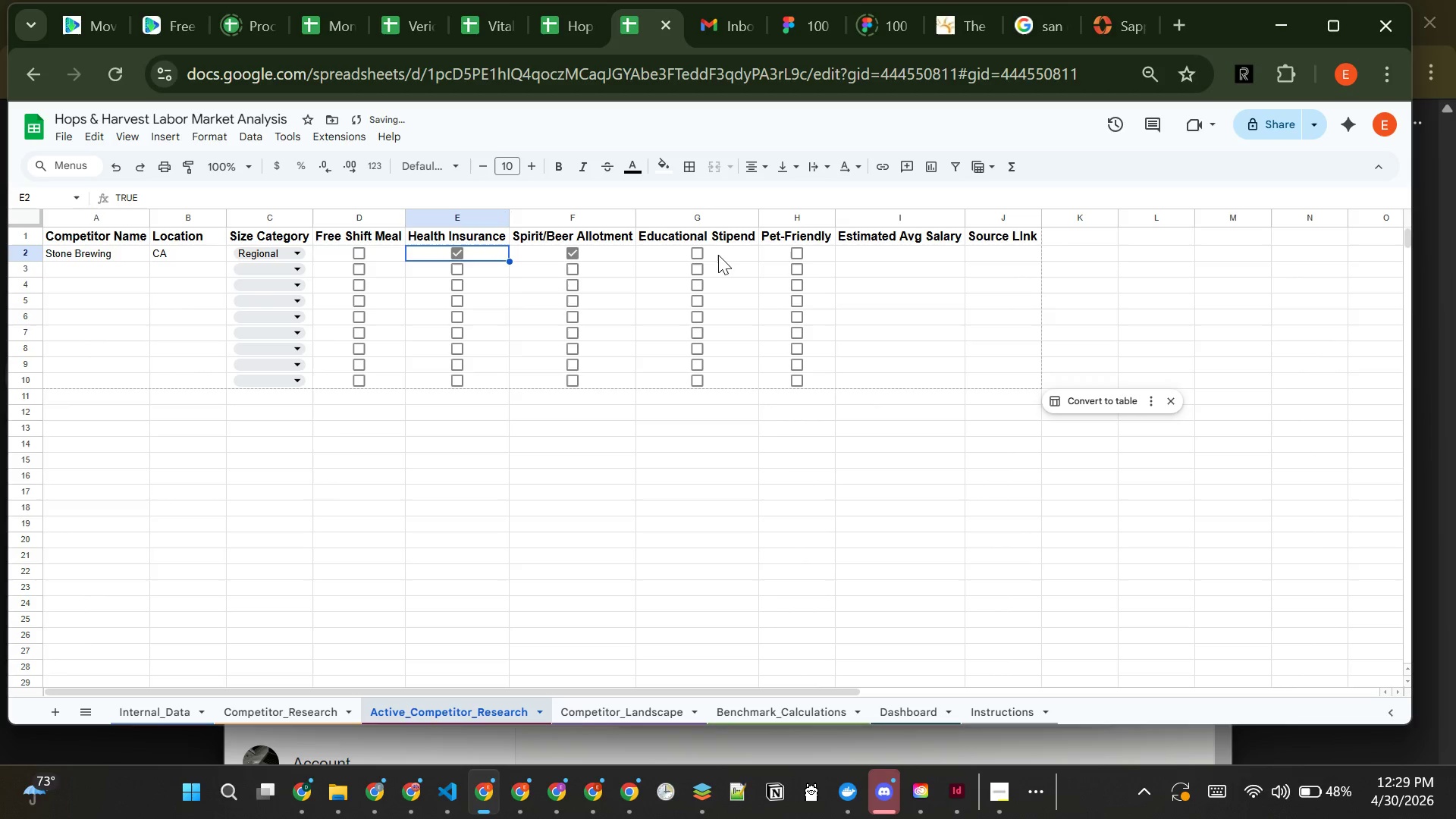 
left_click([717, 253])
 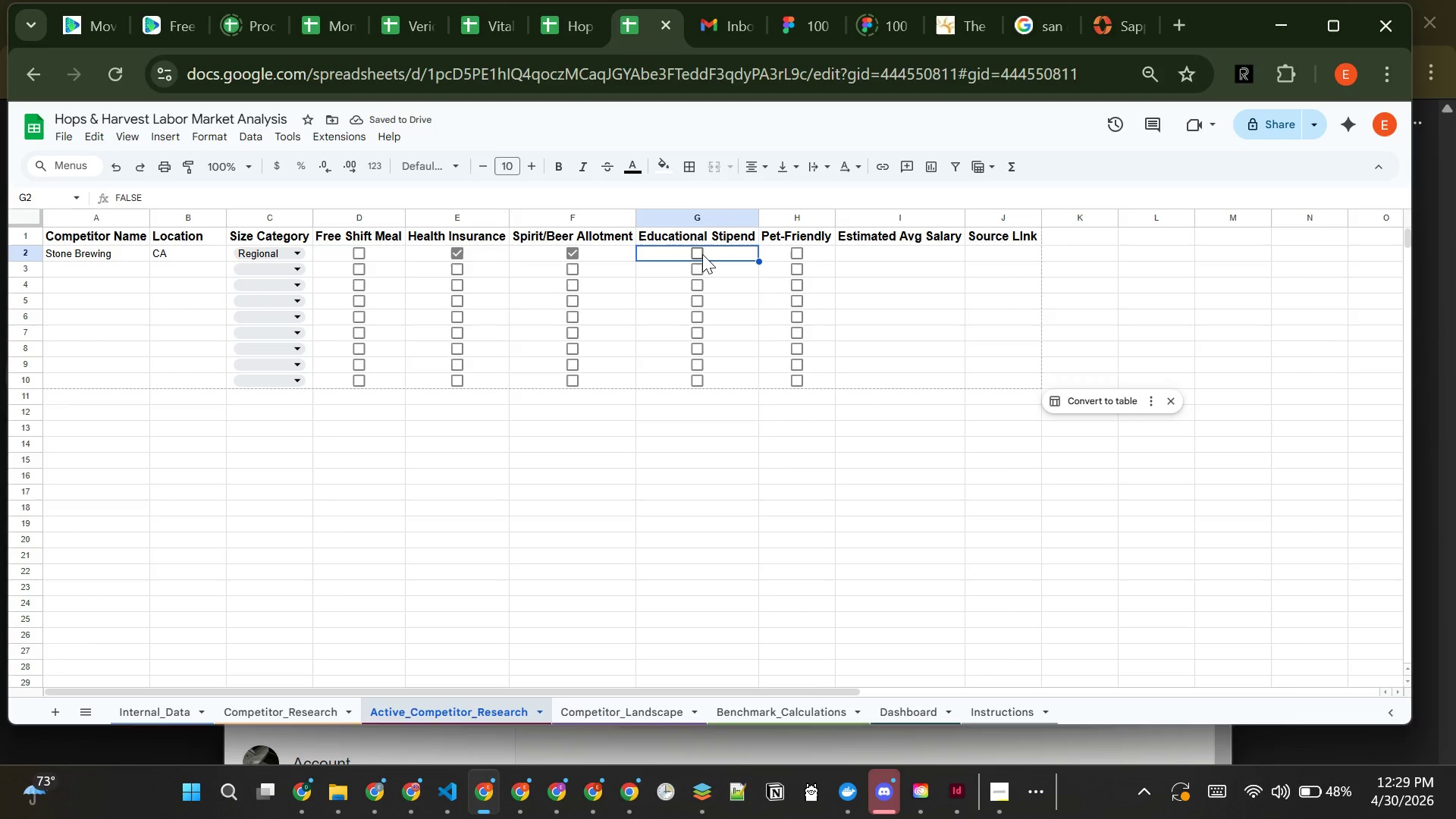 
left_click([698, 253])
 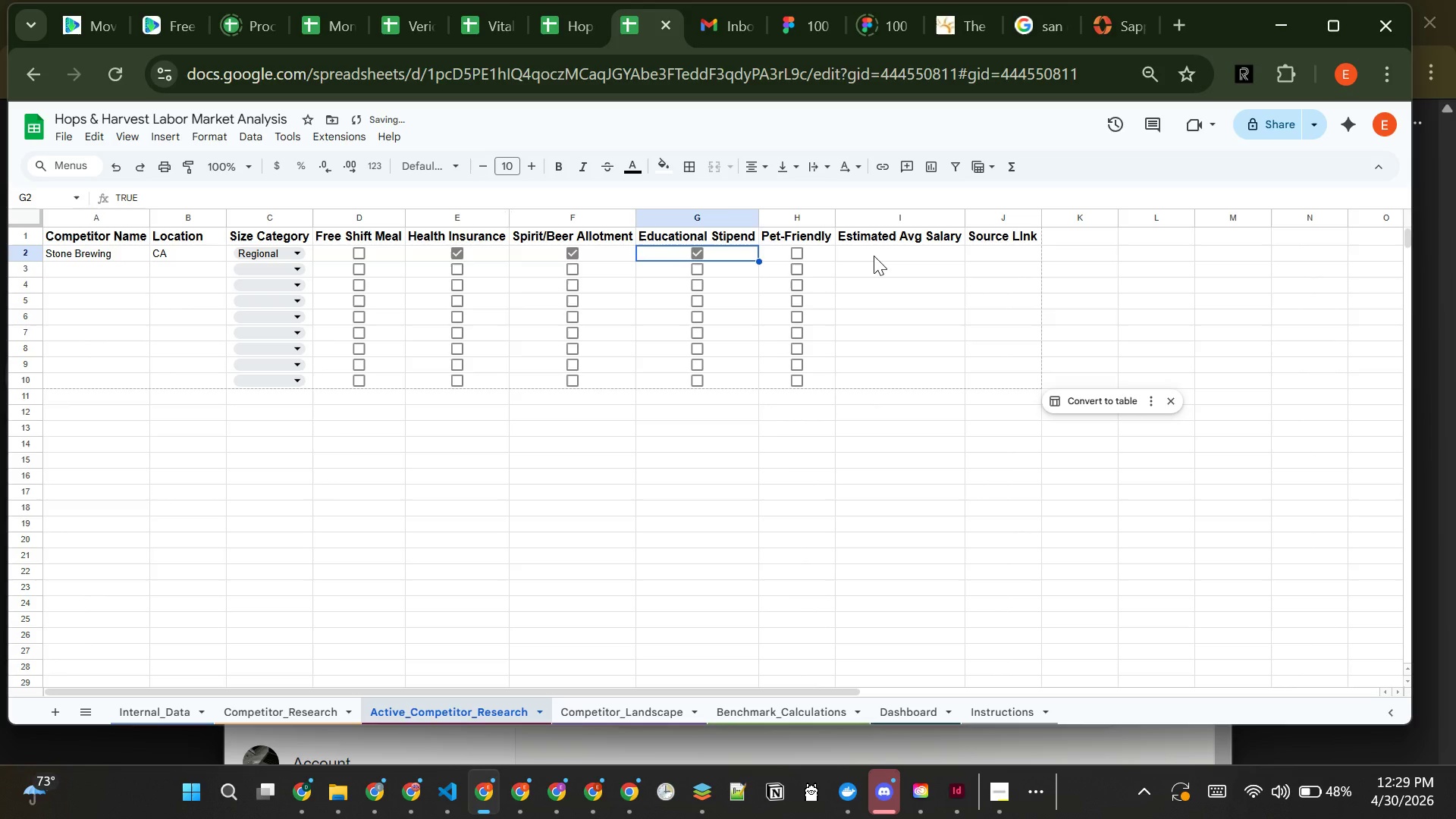 
left_click([874, 256])
 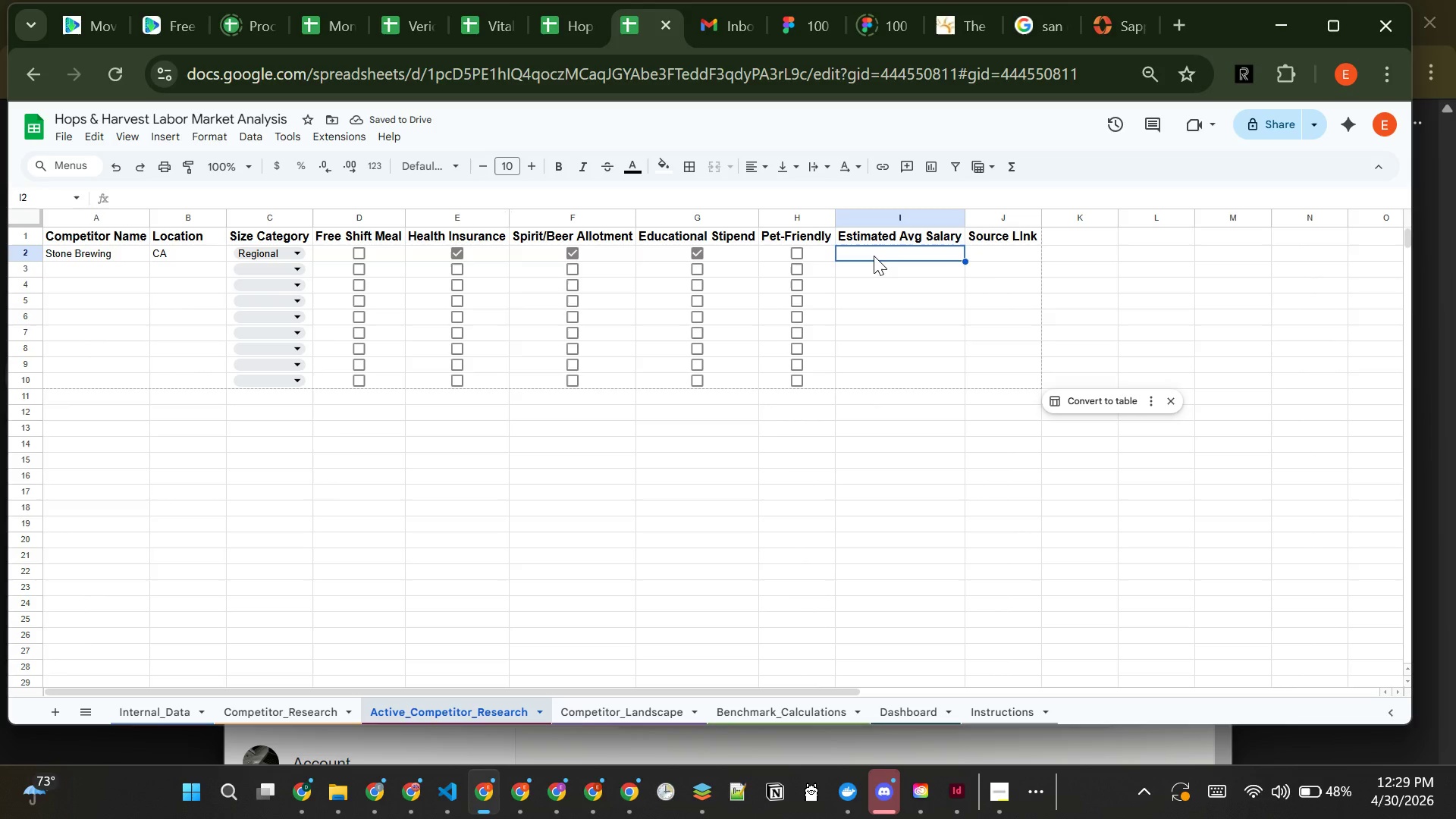 
type(70000)
key(Tab)
 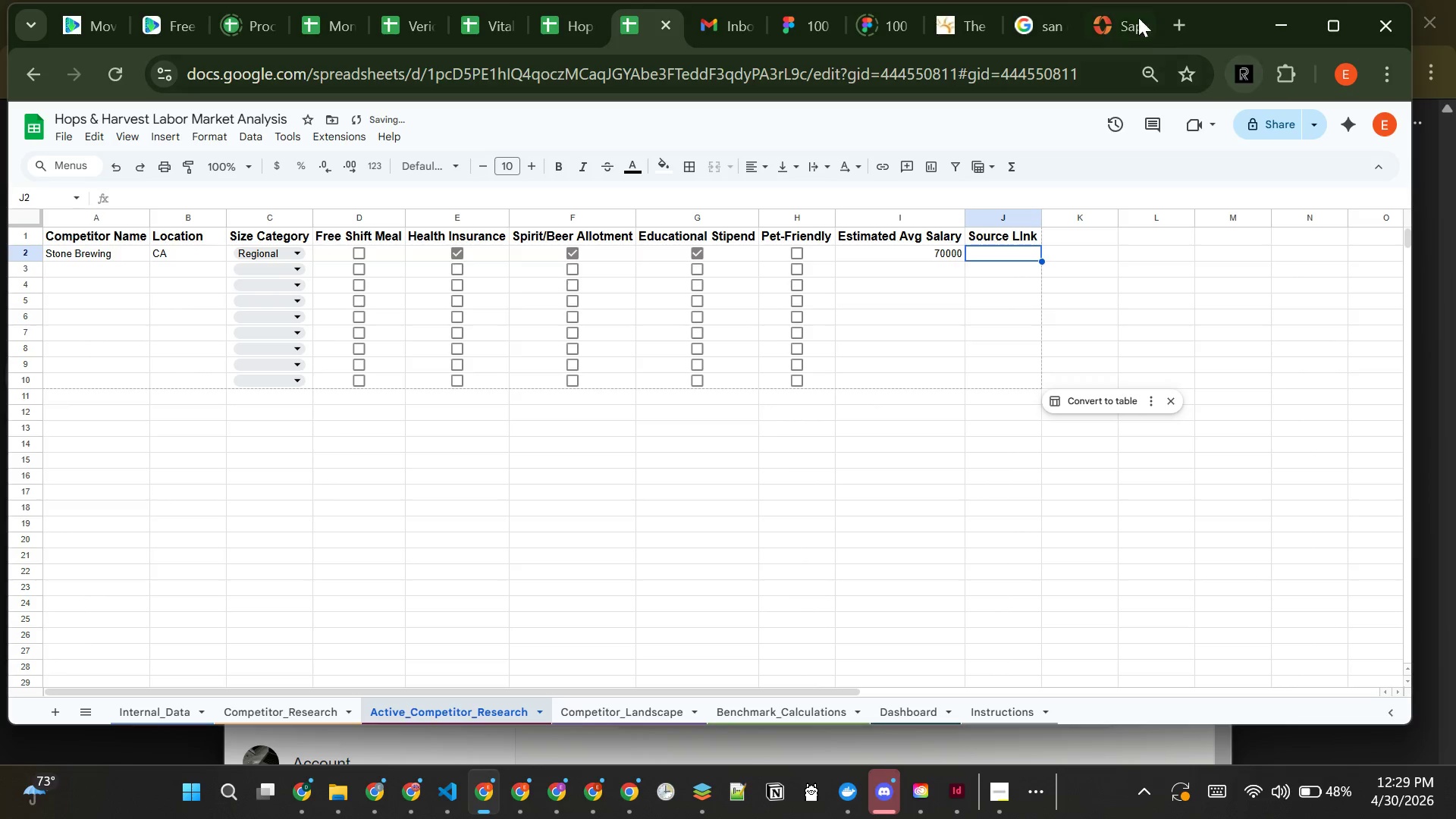 
left_click([1112, 20])
 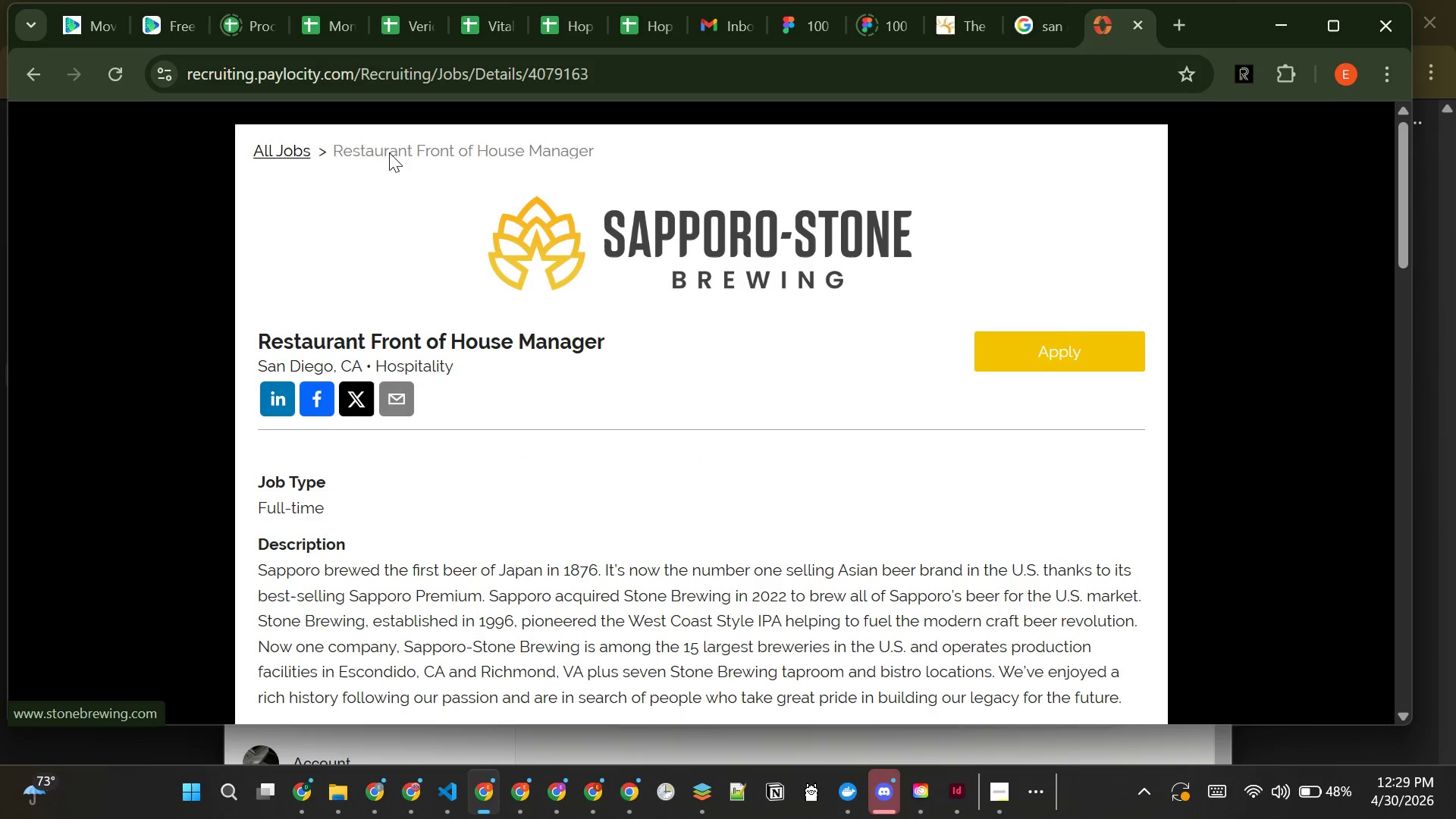 
left_click([288, 152])
 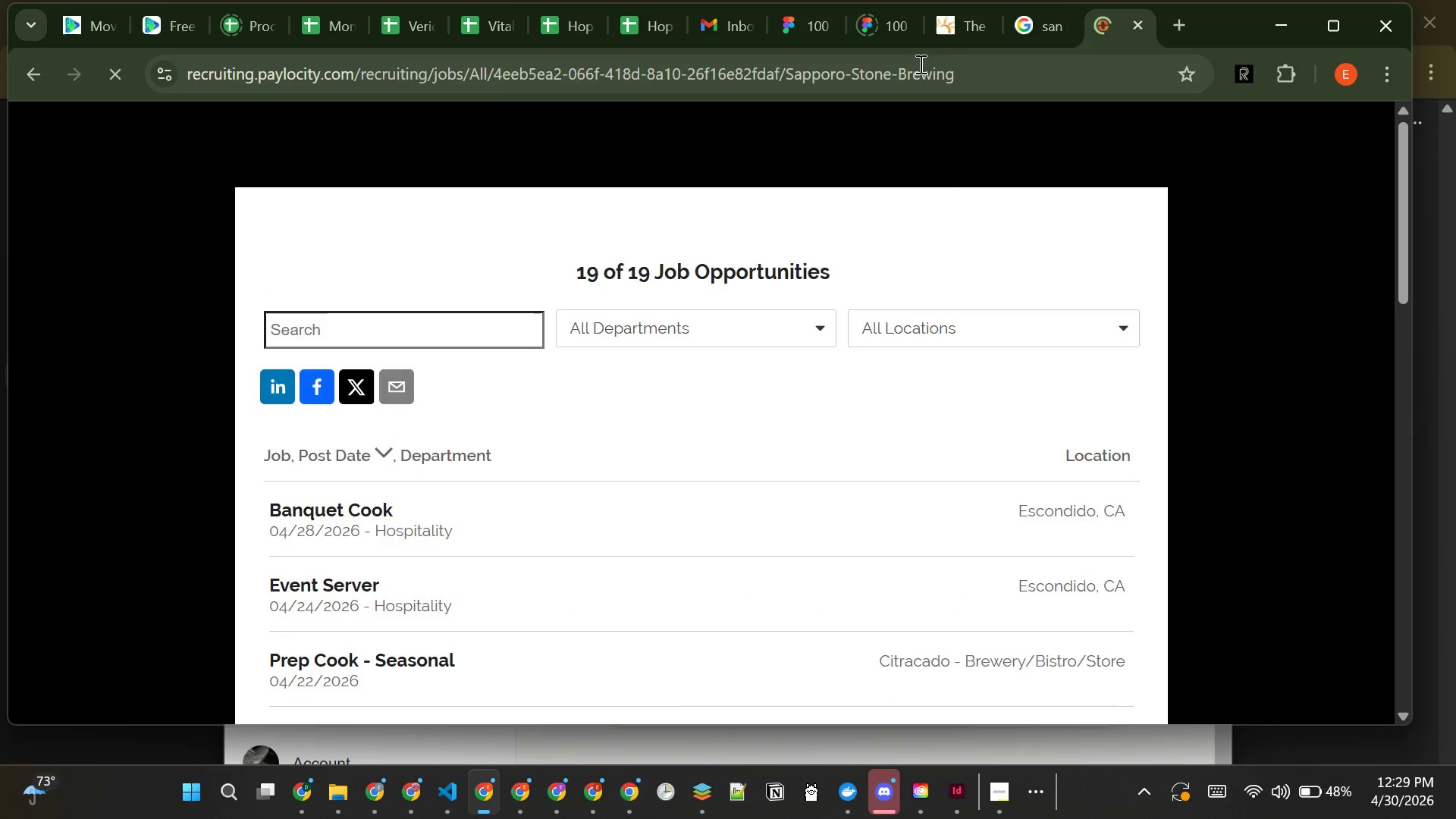 
left_click([961, 74])
 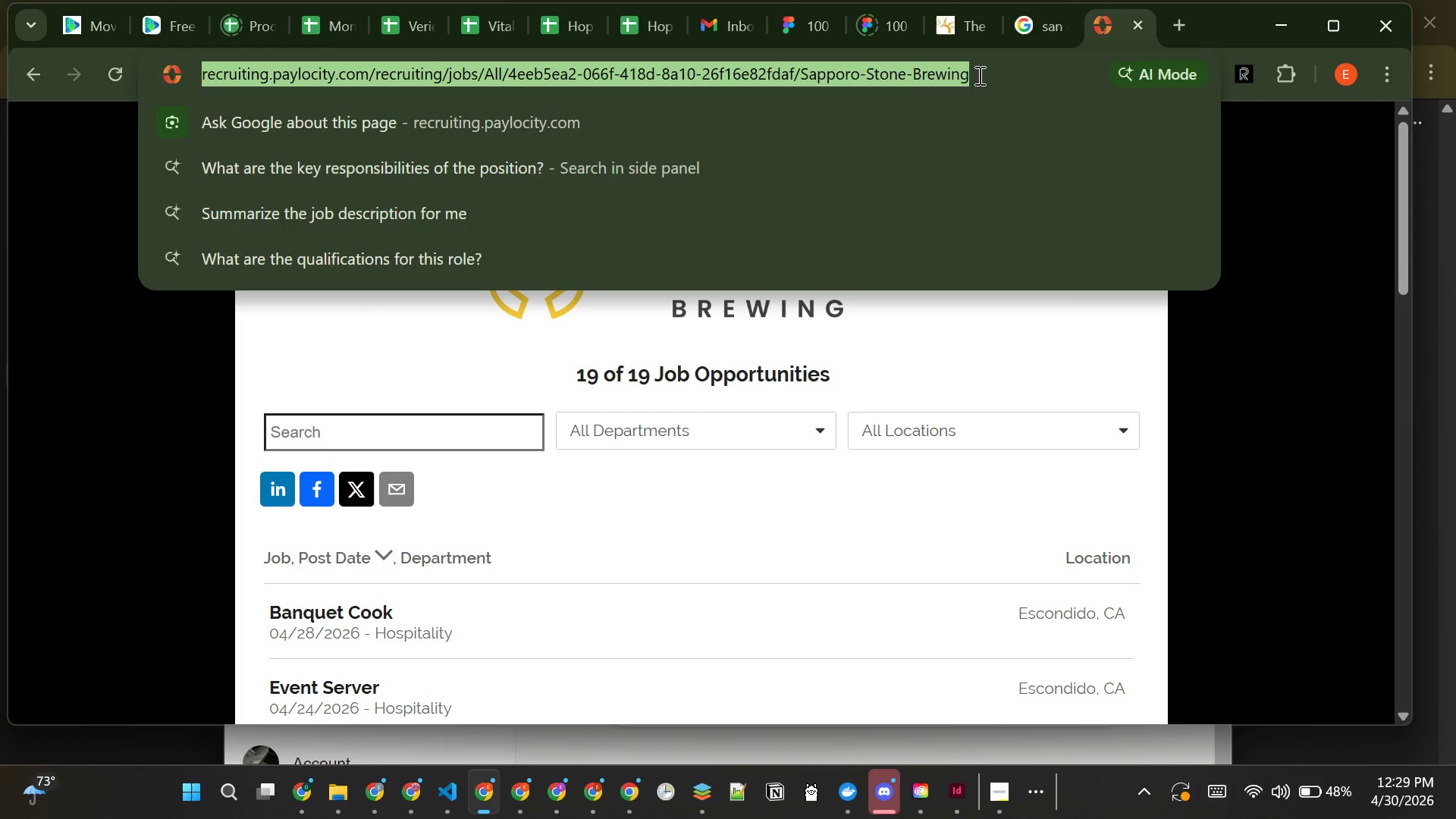 
wait(7.45)
 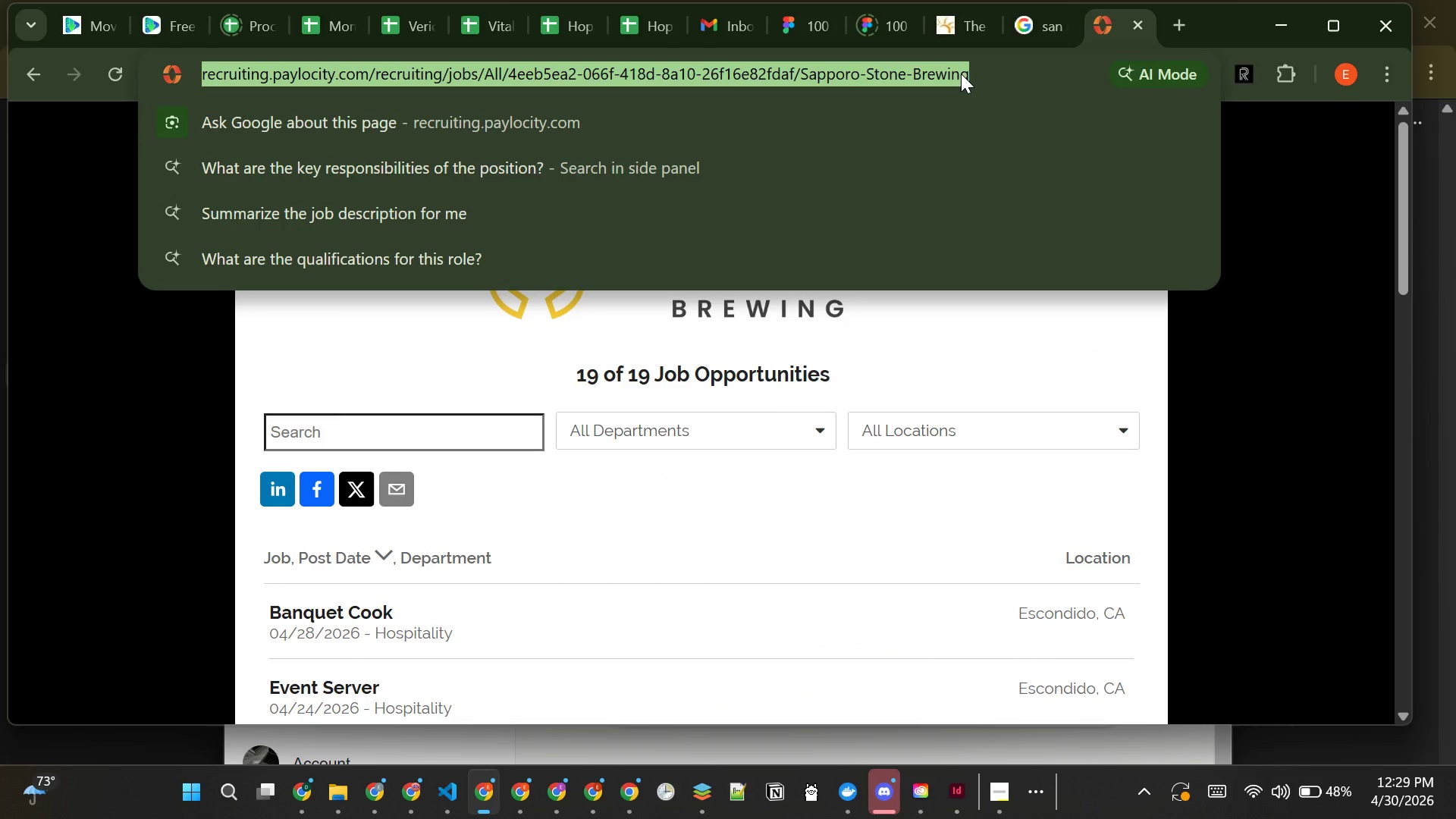 
key(Control+C)
 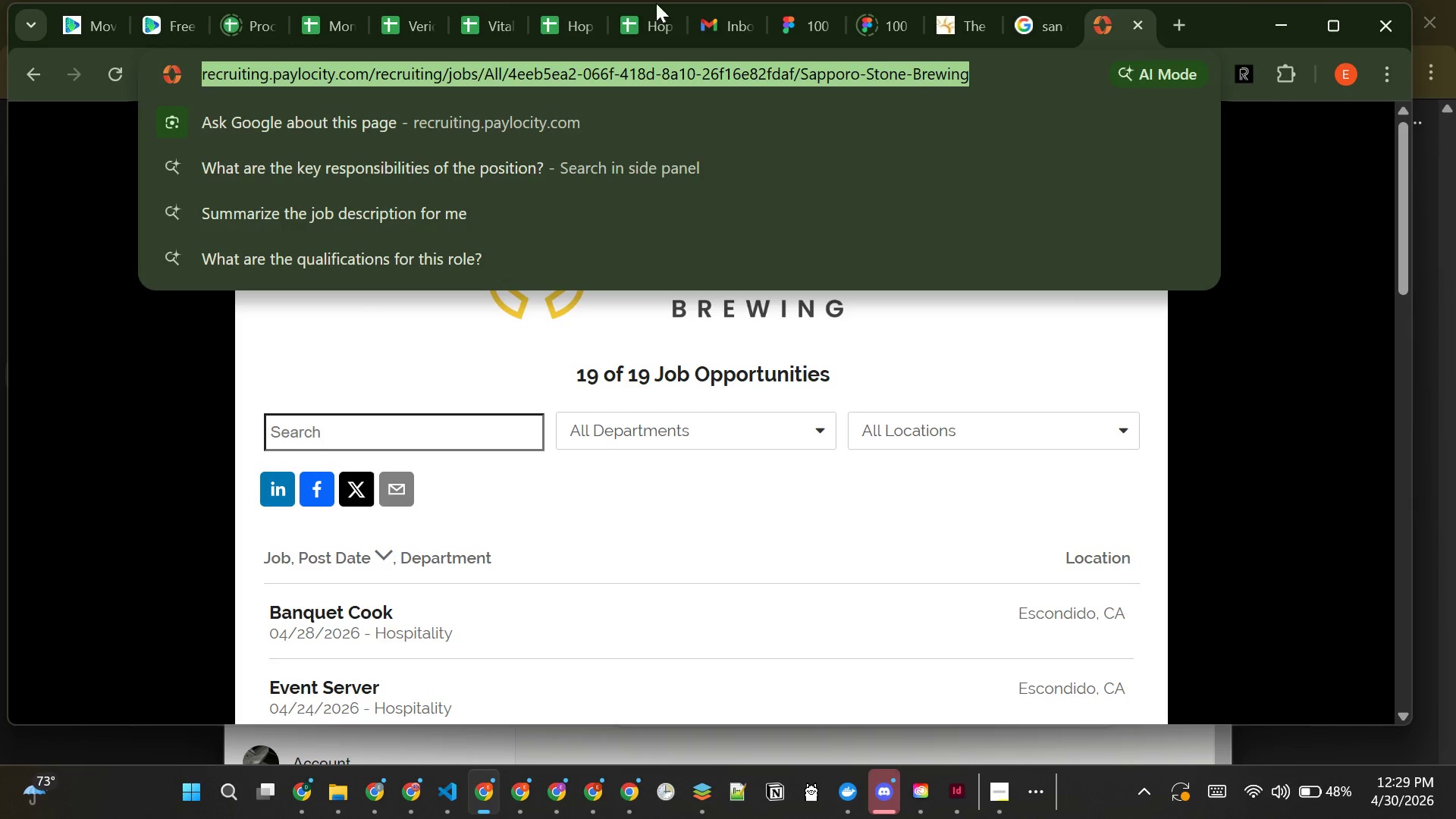 
left_click([648, 4])
 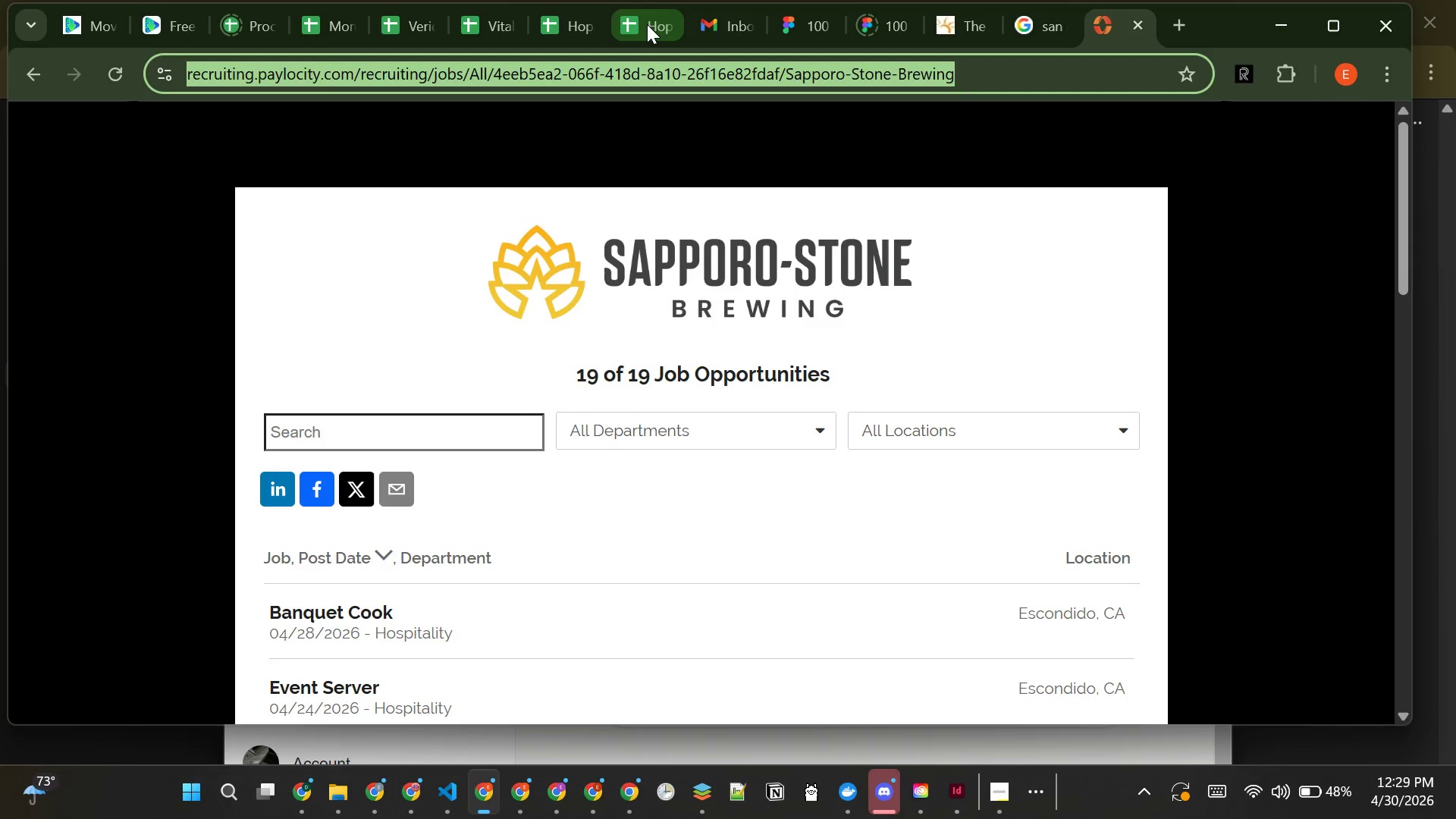 
left_click([647, 24])
 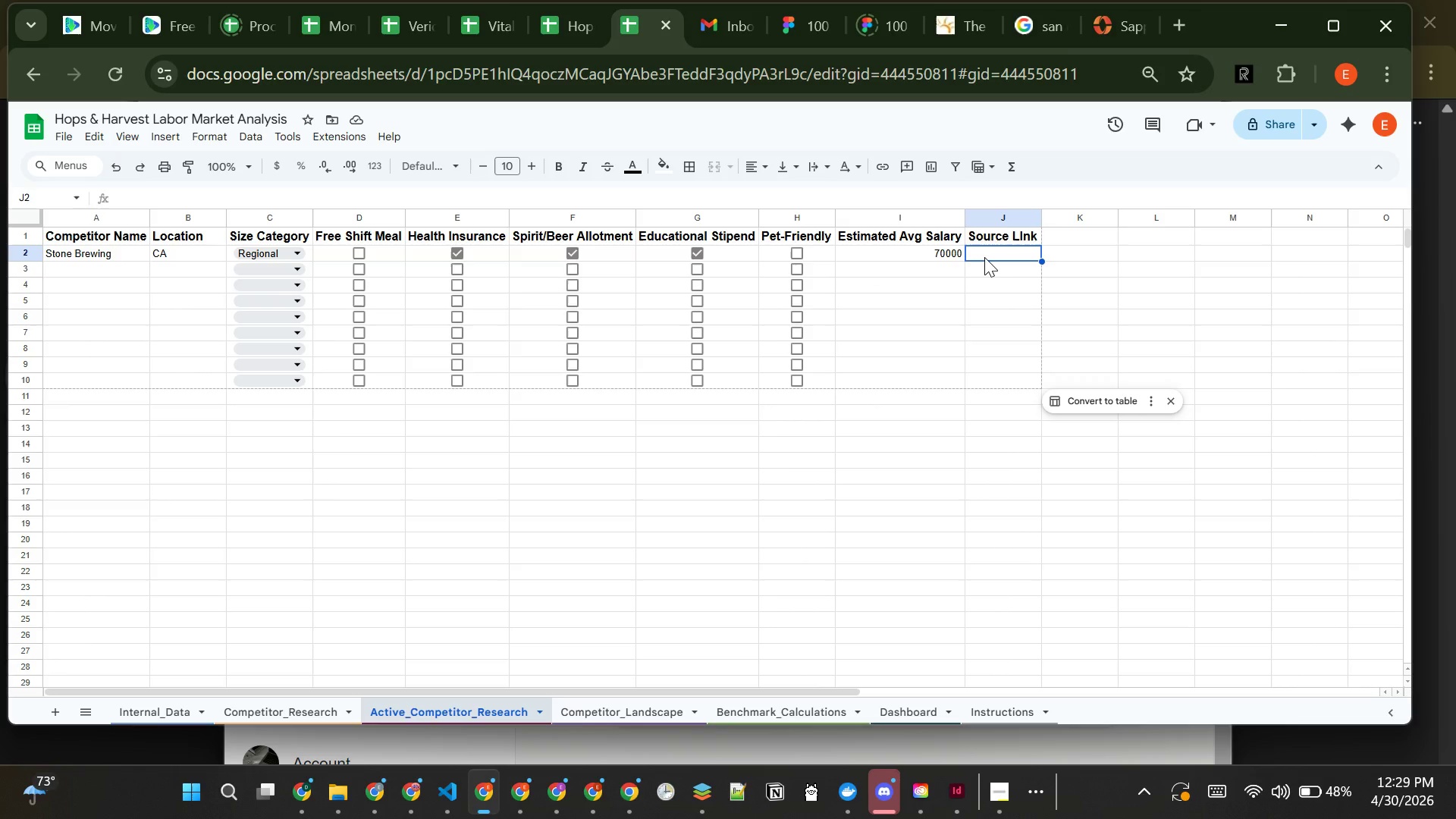 
key(Control+V)
 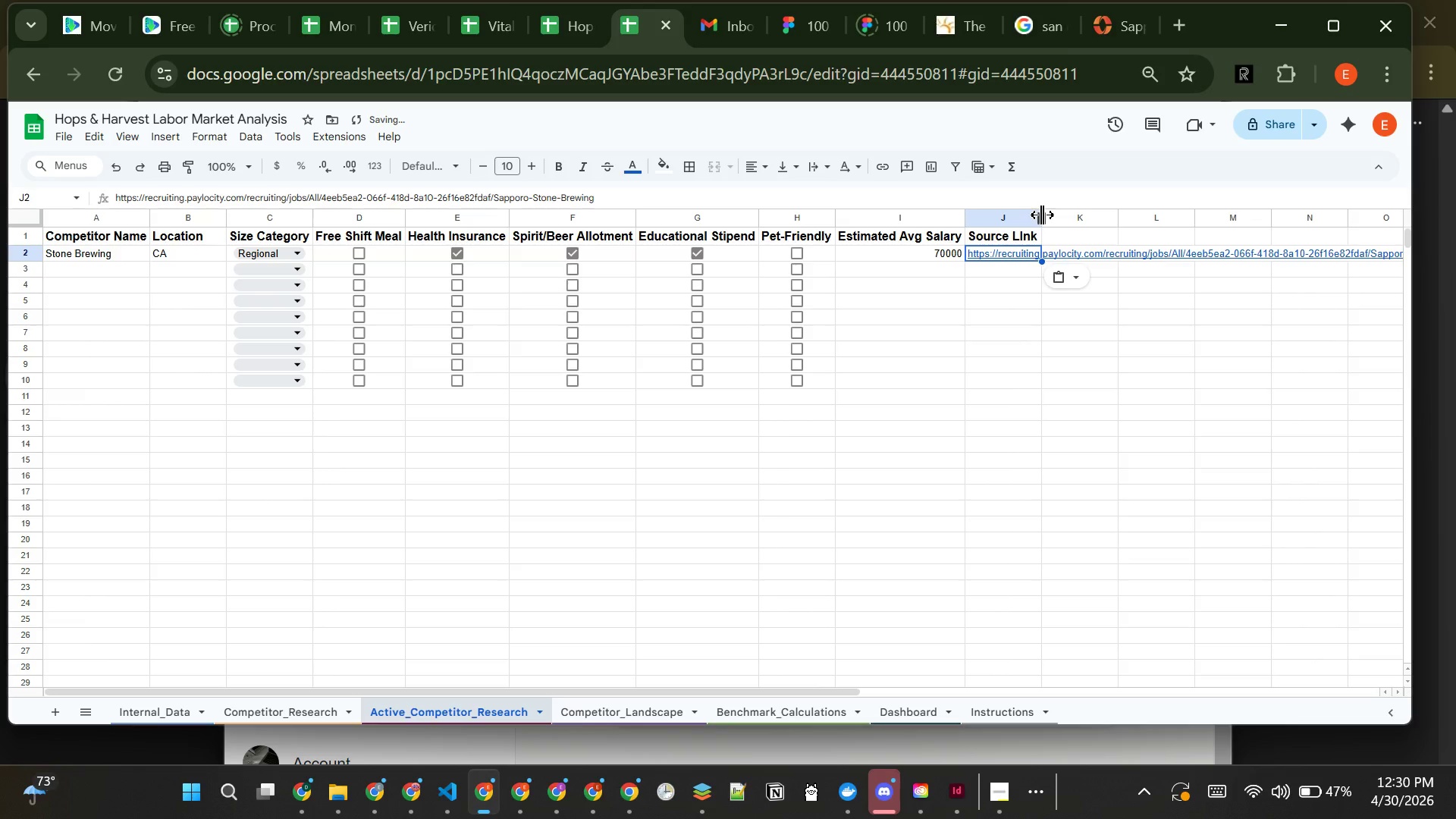 
double_click([1042, 215])
 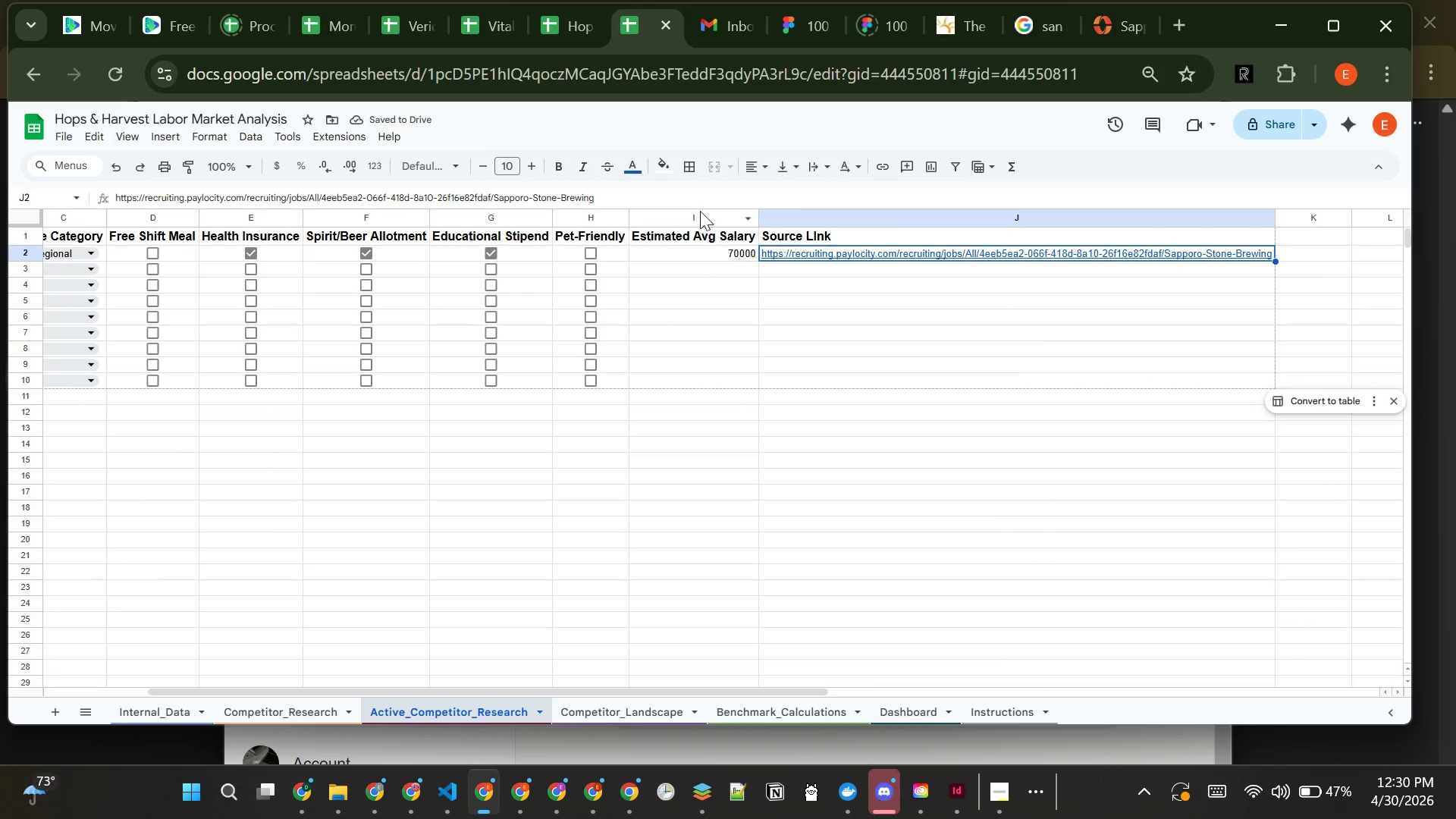 
wait(6.81)
 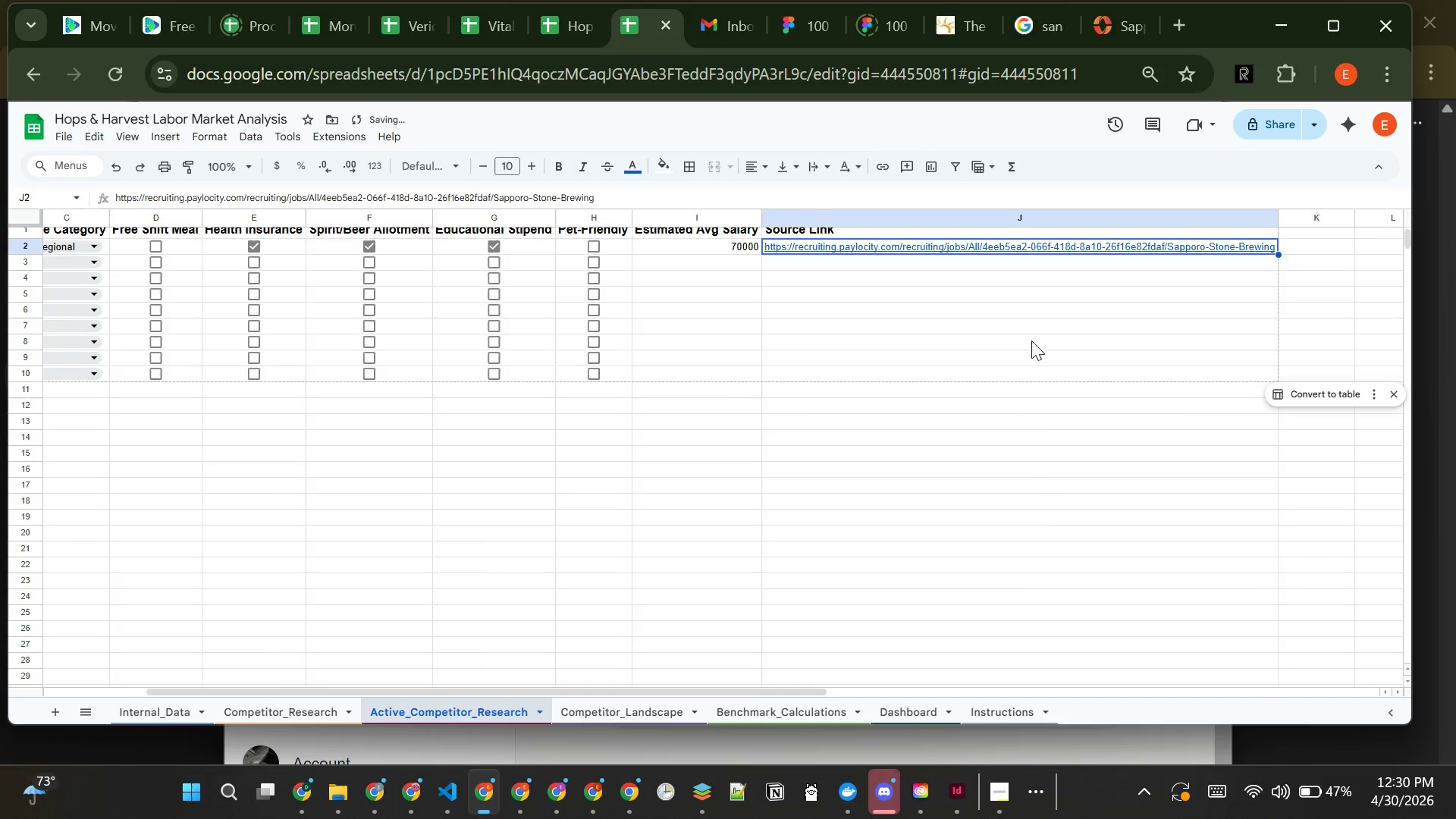 
left_click([690, 221])
 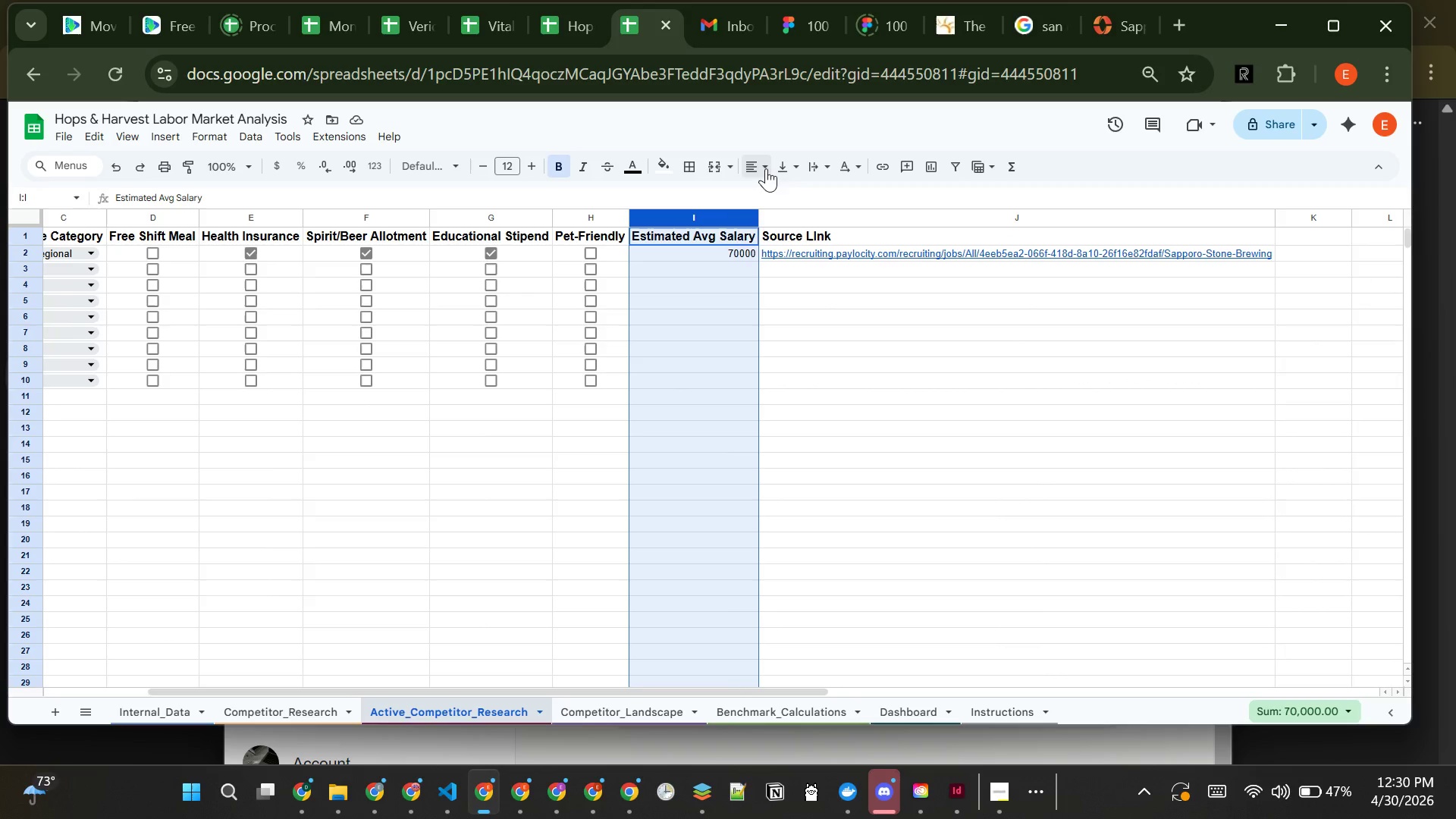 
left_click([766, 168])
 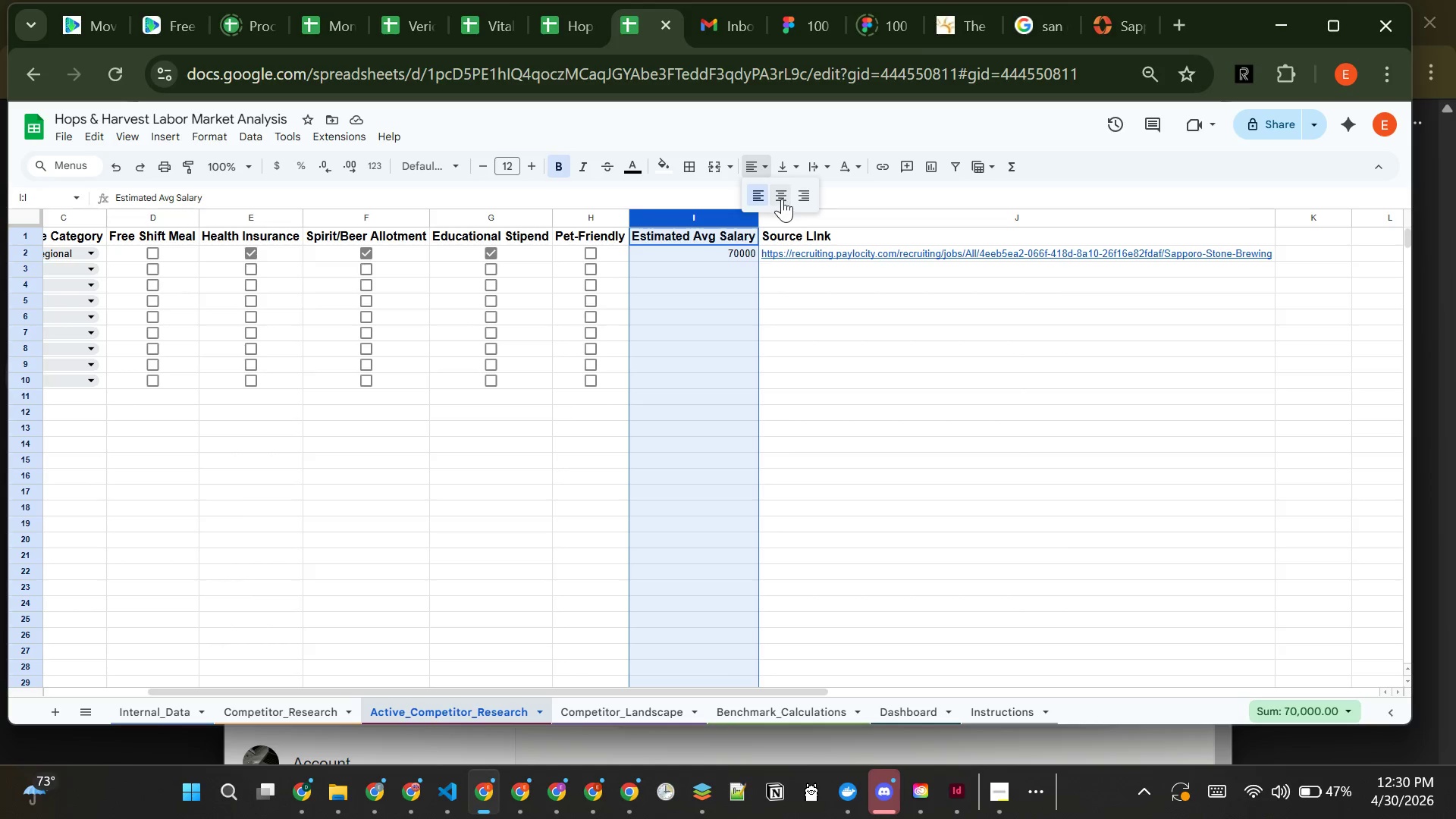 
left_click([782, 199])
 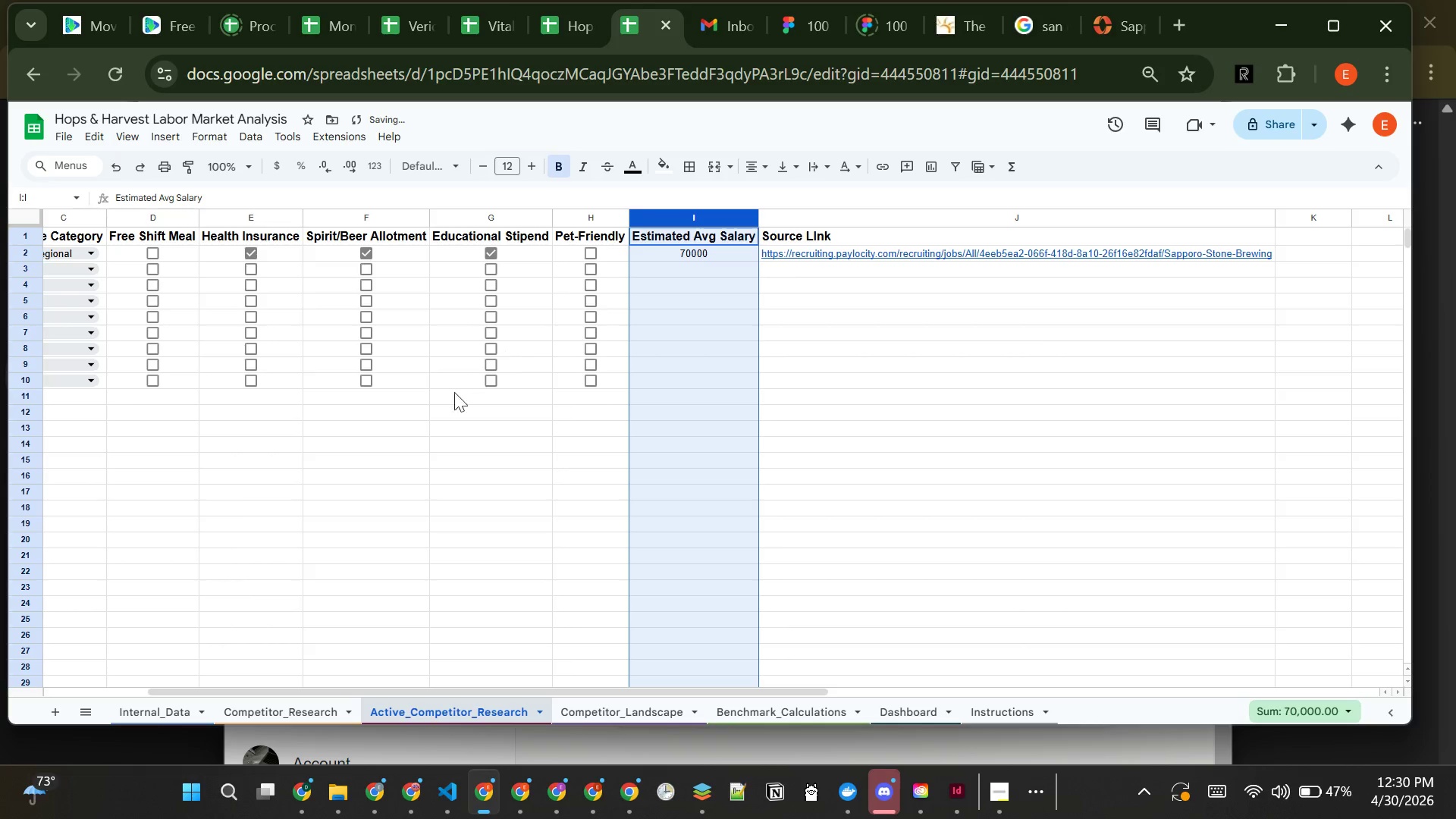 
left_click([432, 435])
 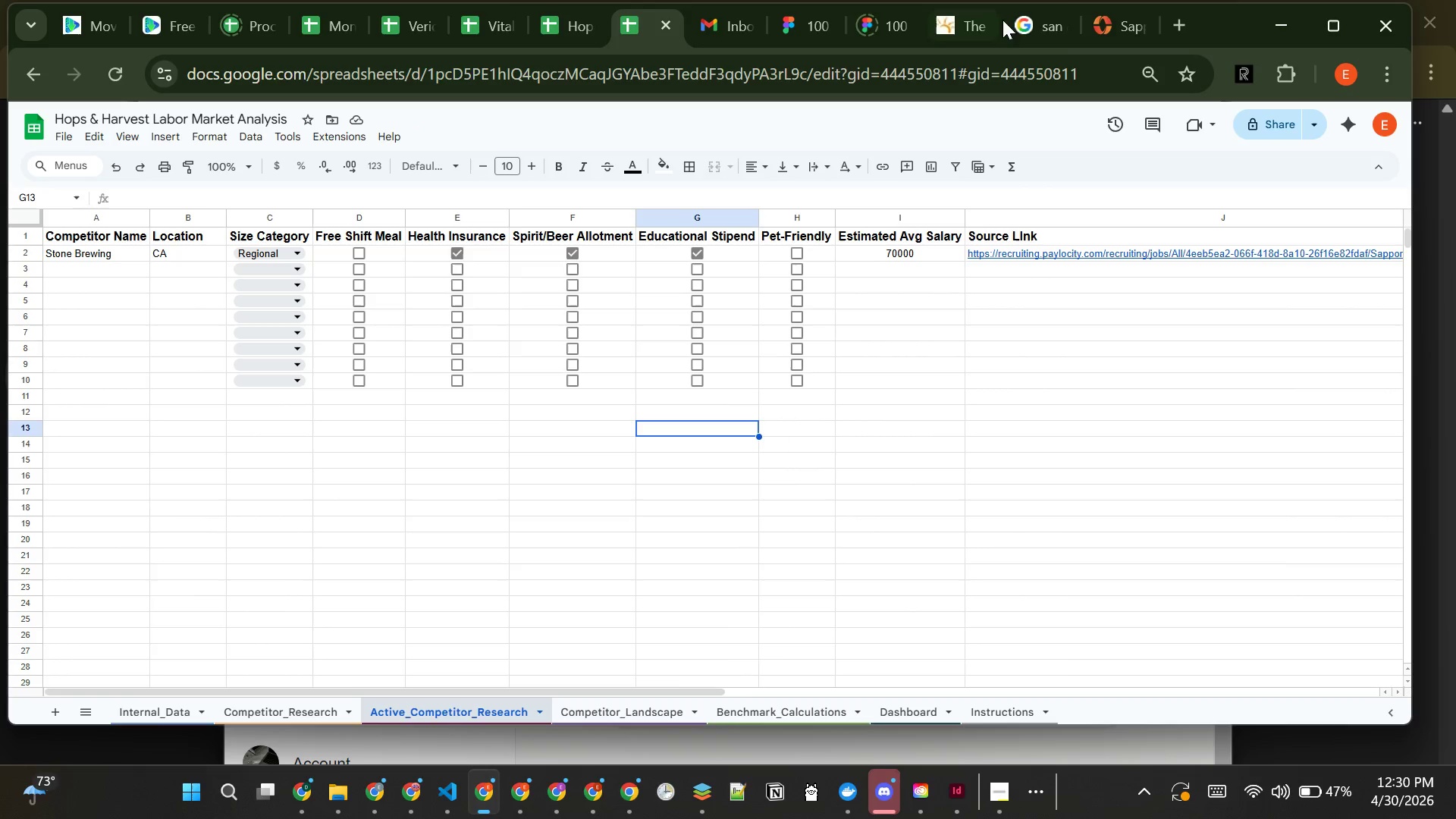 
left_click([1141, 19])
 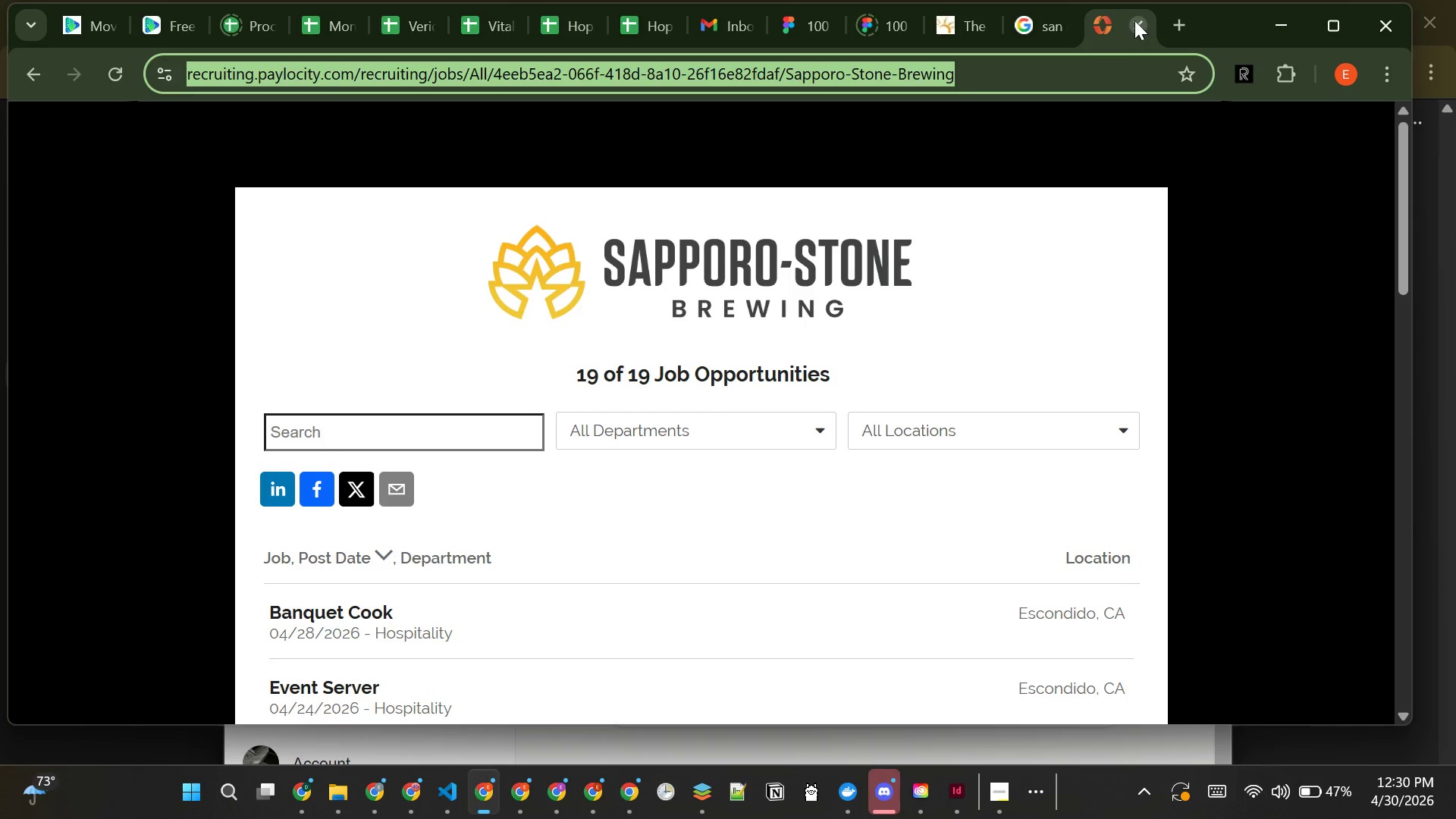 
left_click([1134, 20])
 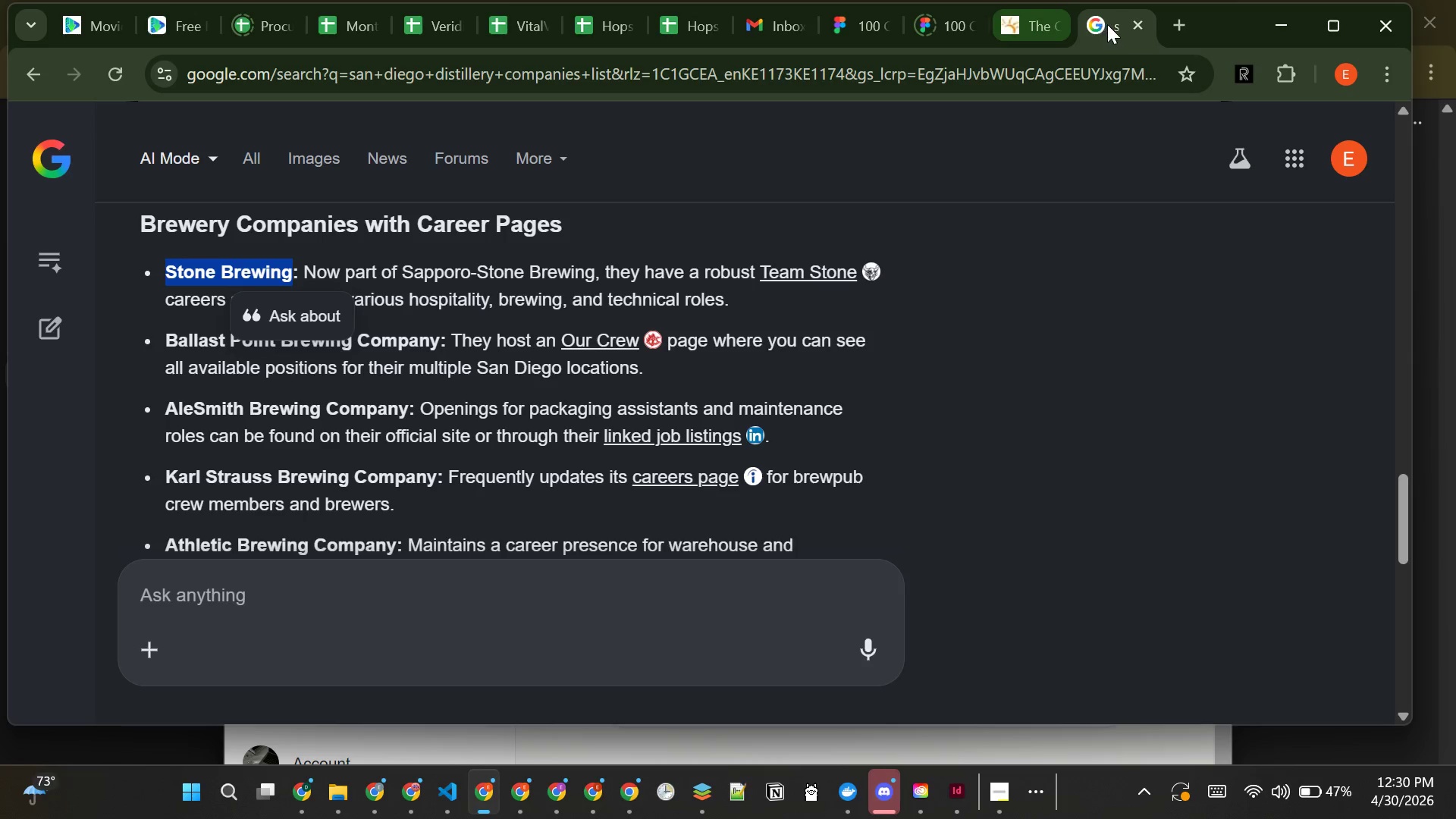 
left_click([1107, 24])
 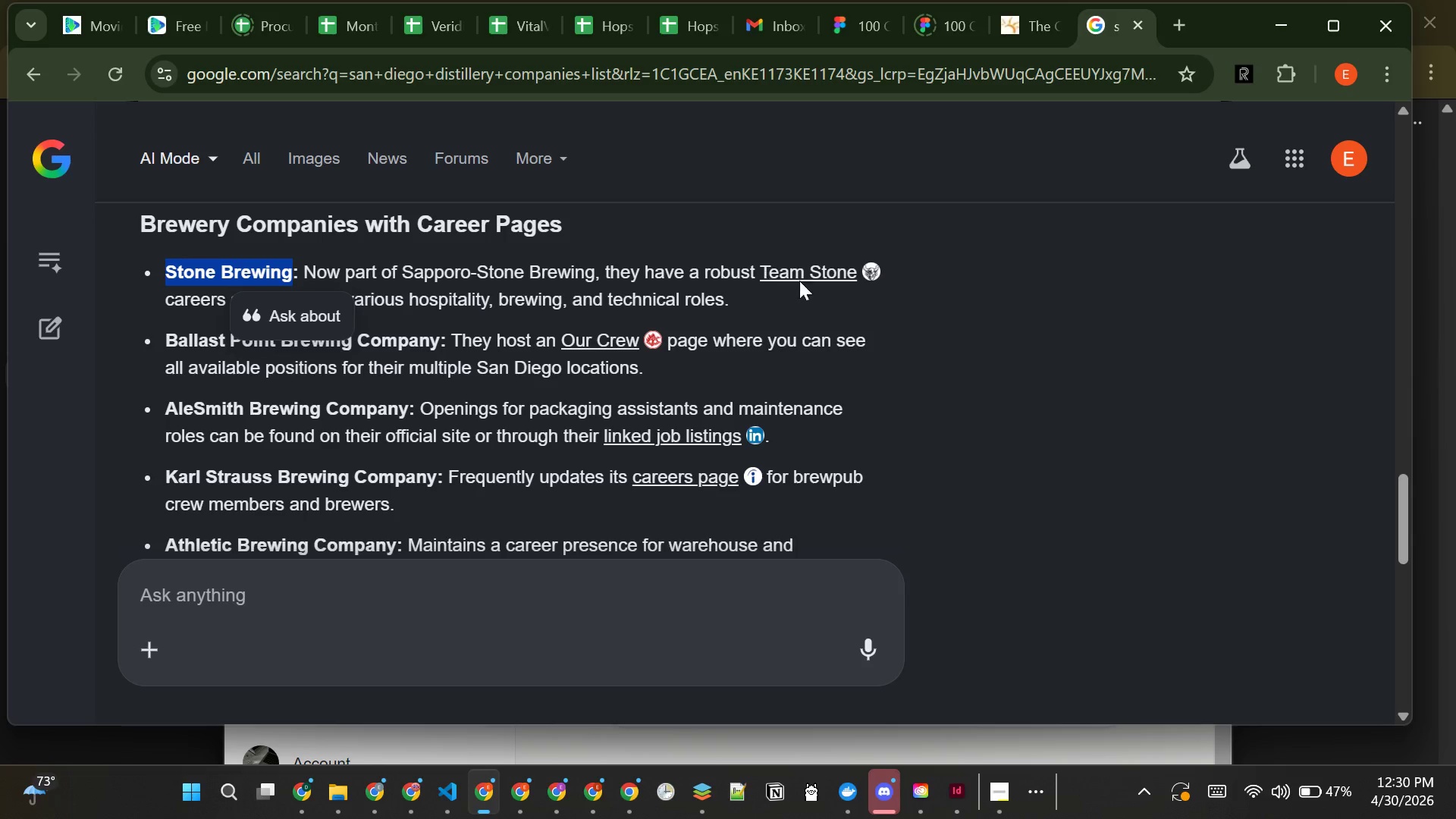 
left_click([894, 323])
 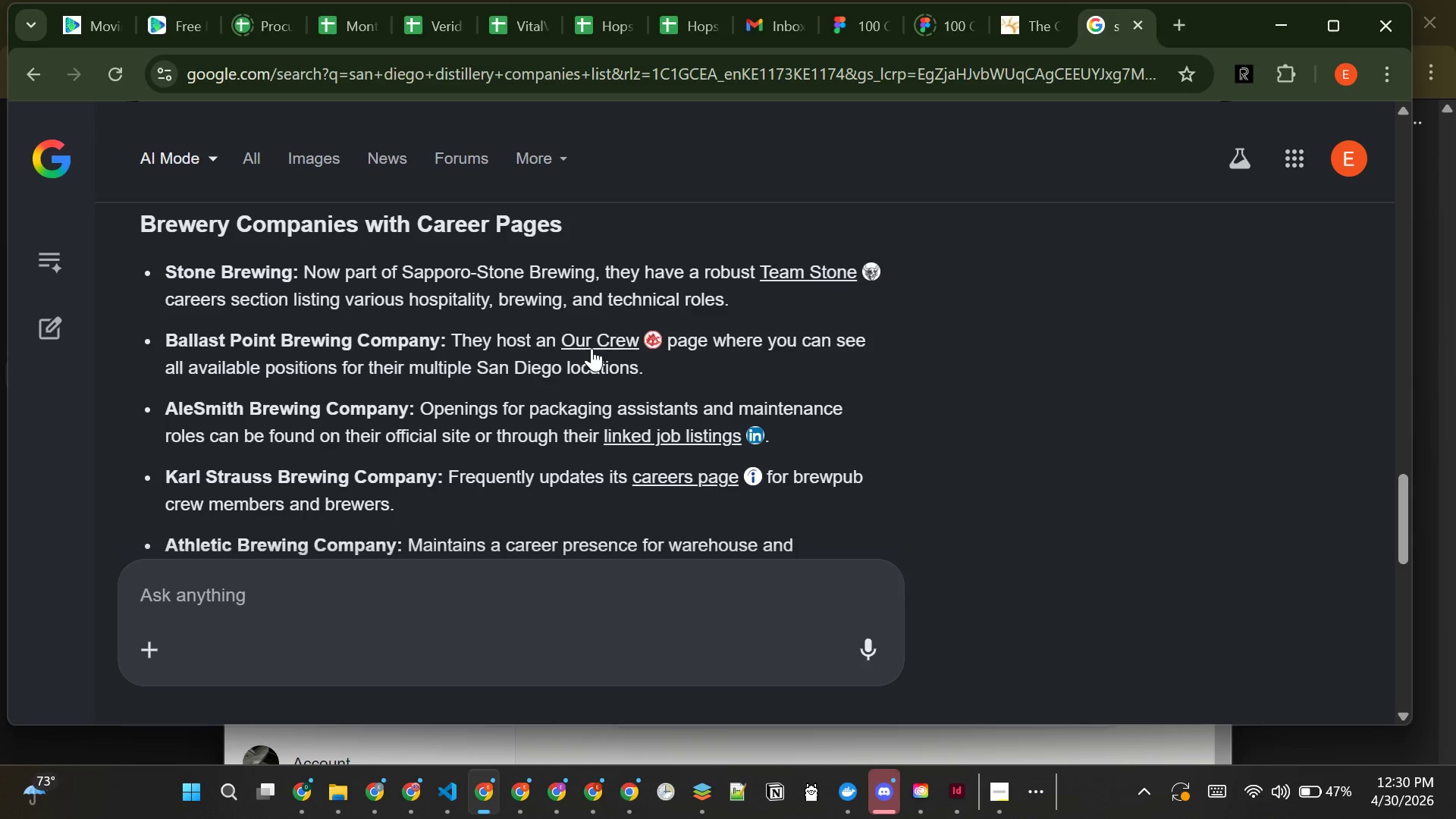 
left_click([598, 347])
 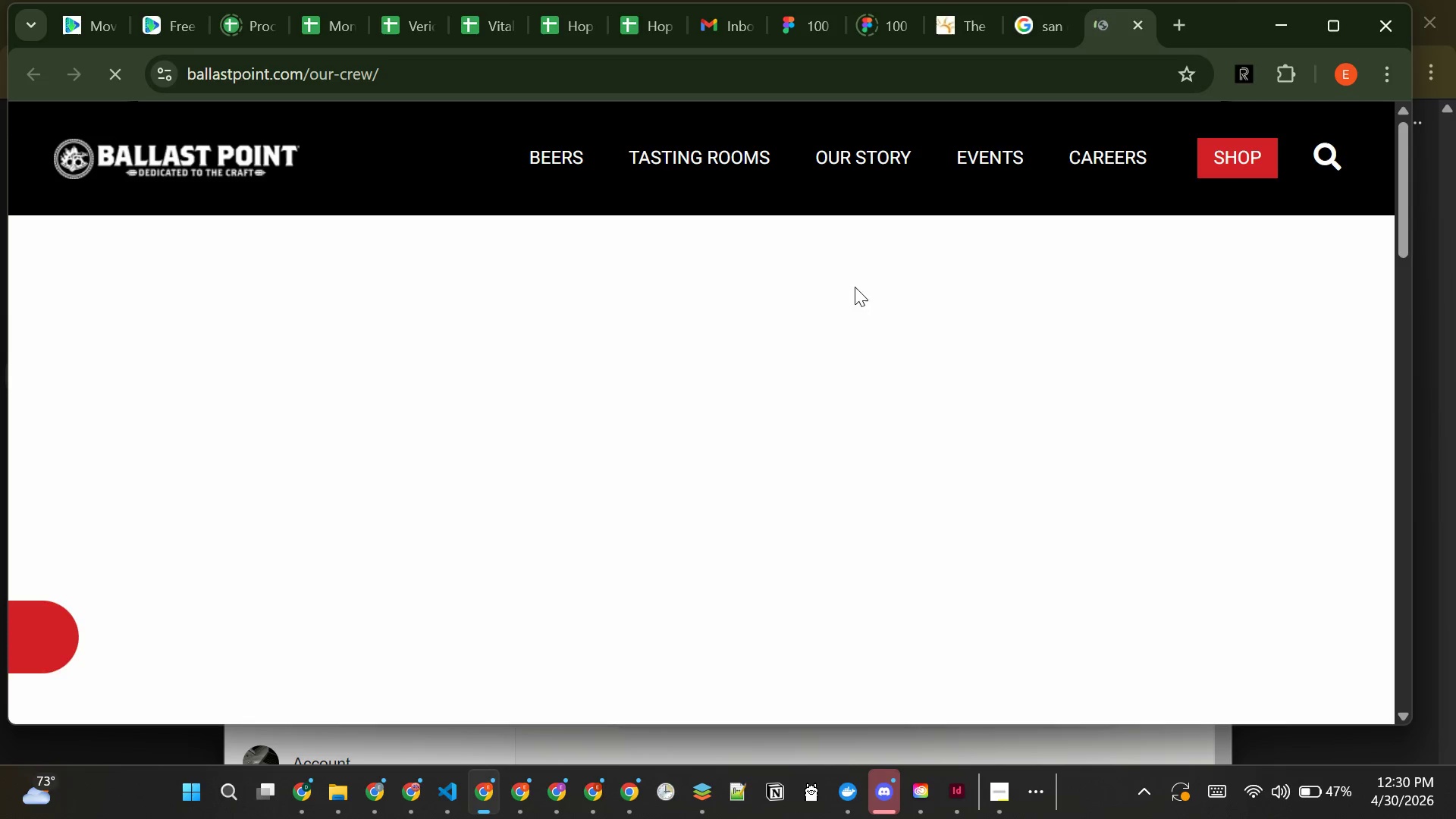 
wait(11.8)
 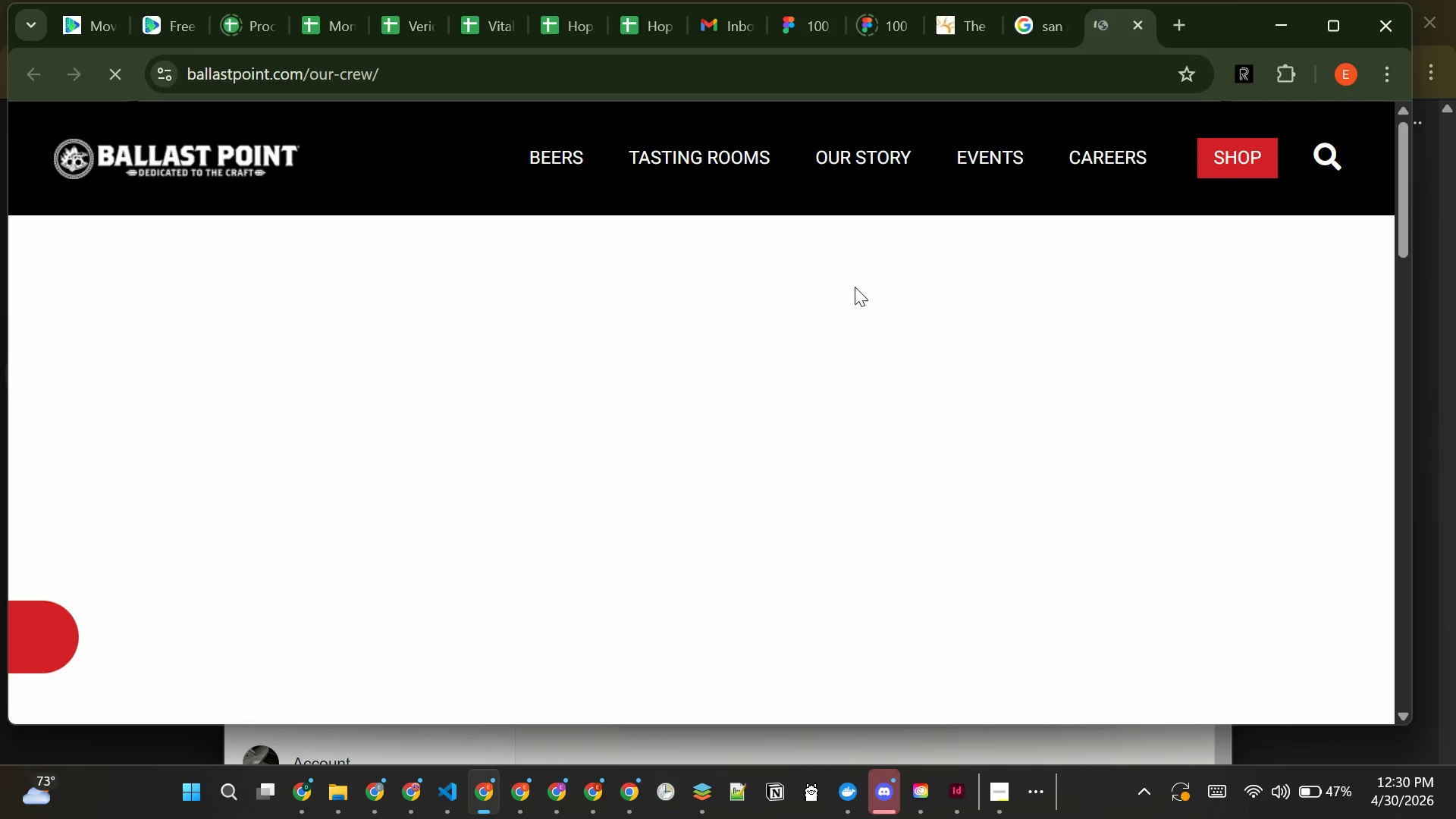 
left_click([588, 23])
 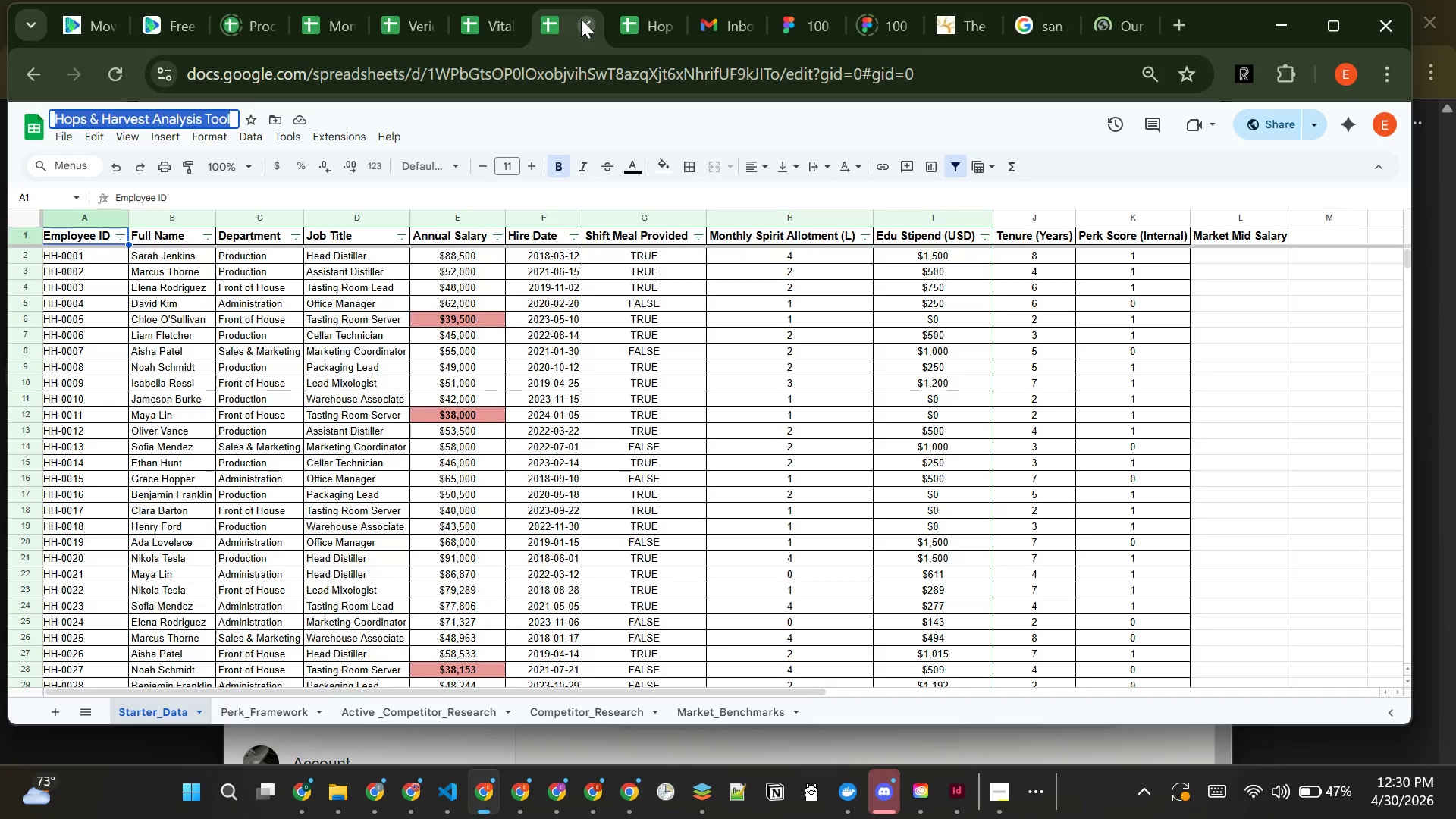 
left_click([581, 19])
 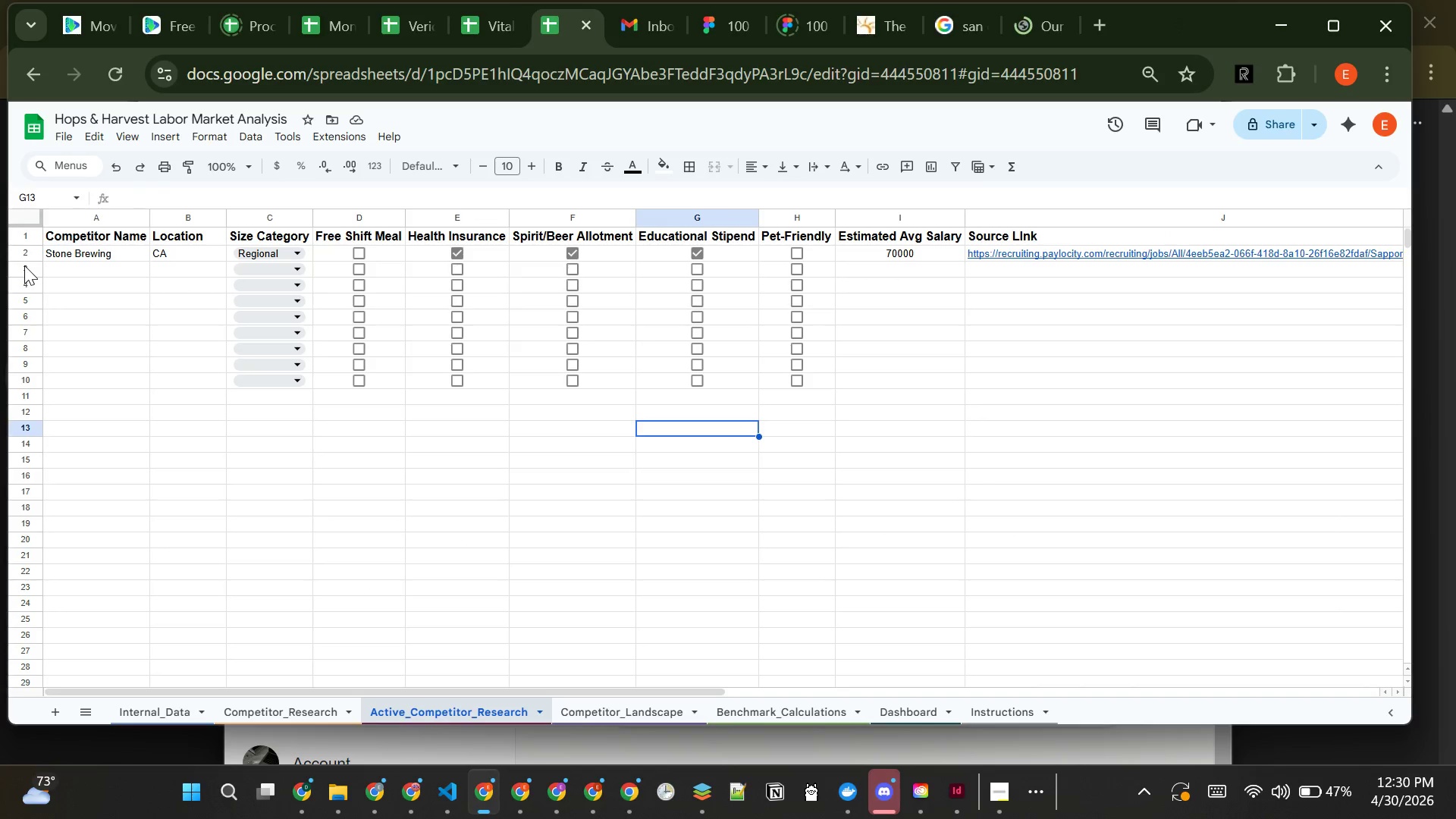 
left_click([78, 268])
 